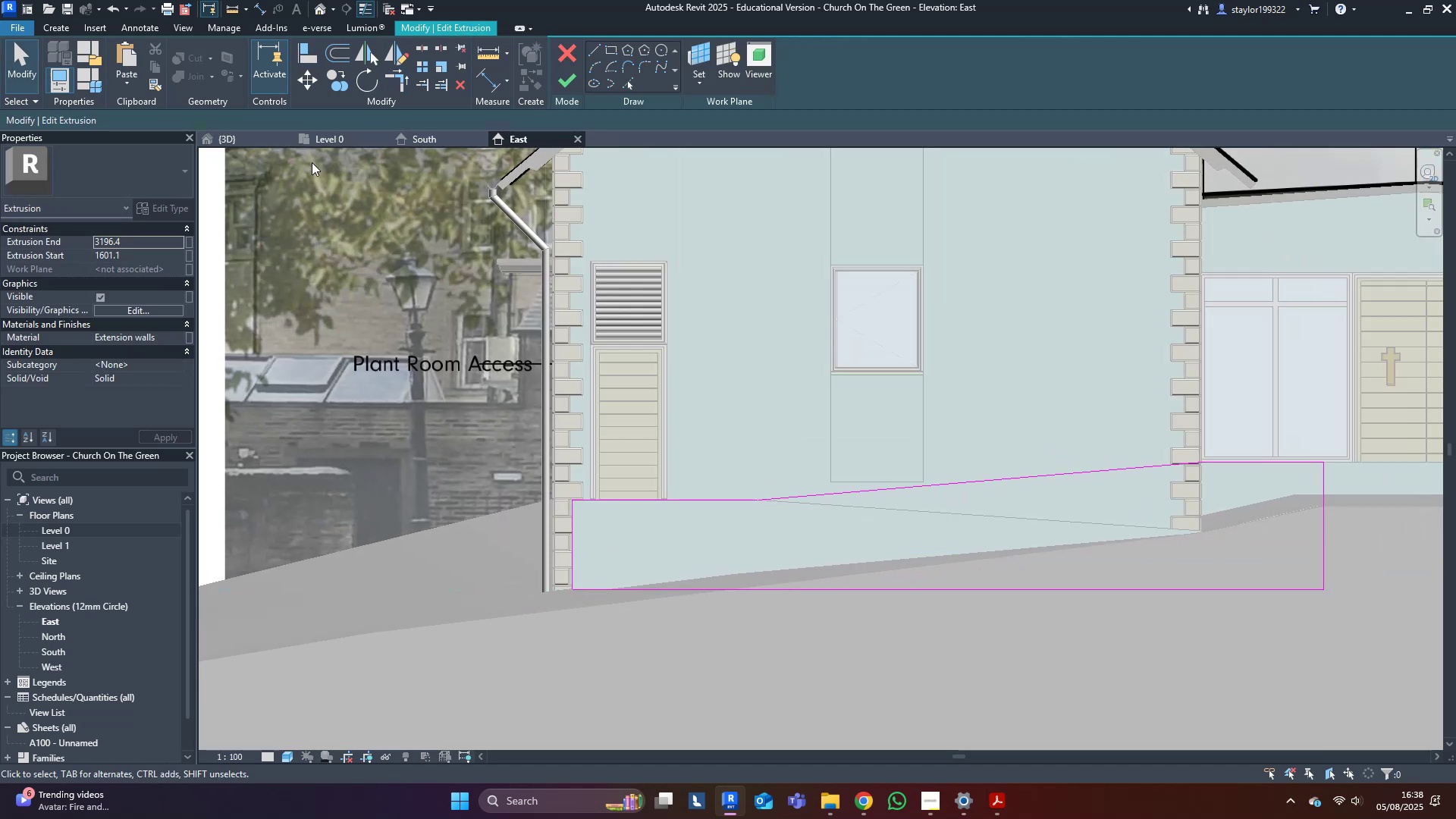 
left_click([563, 406])
 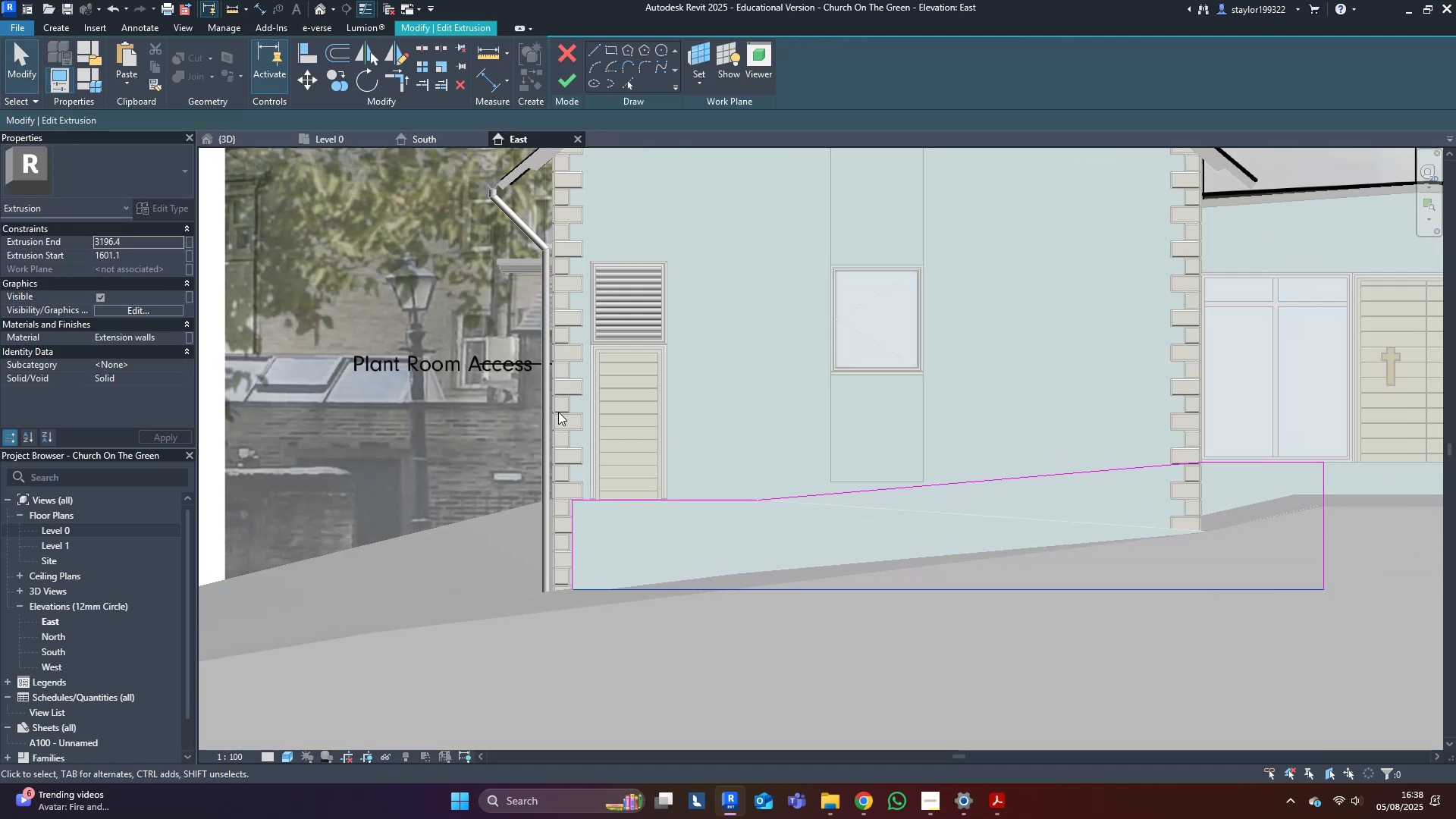 
middle_click([558, 412])
 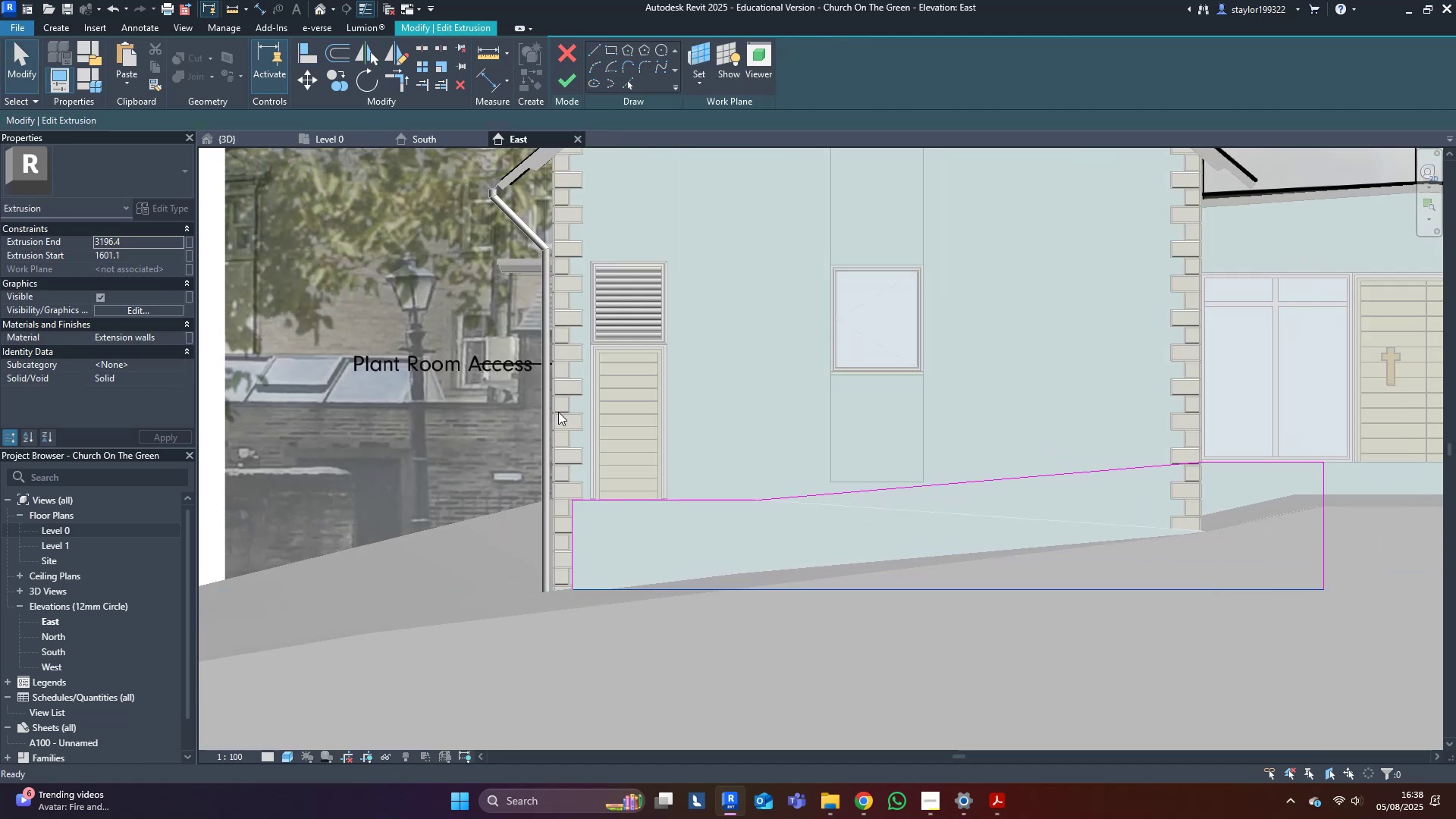 
type(sd)
 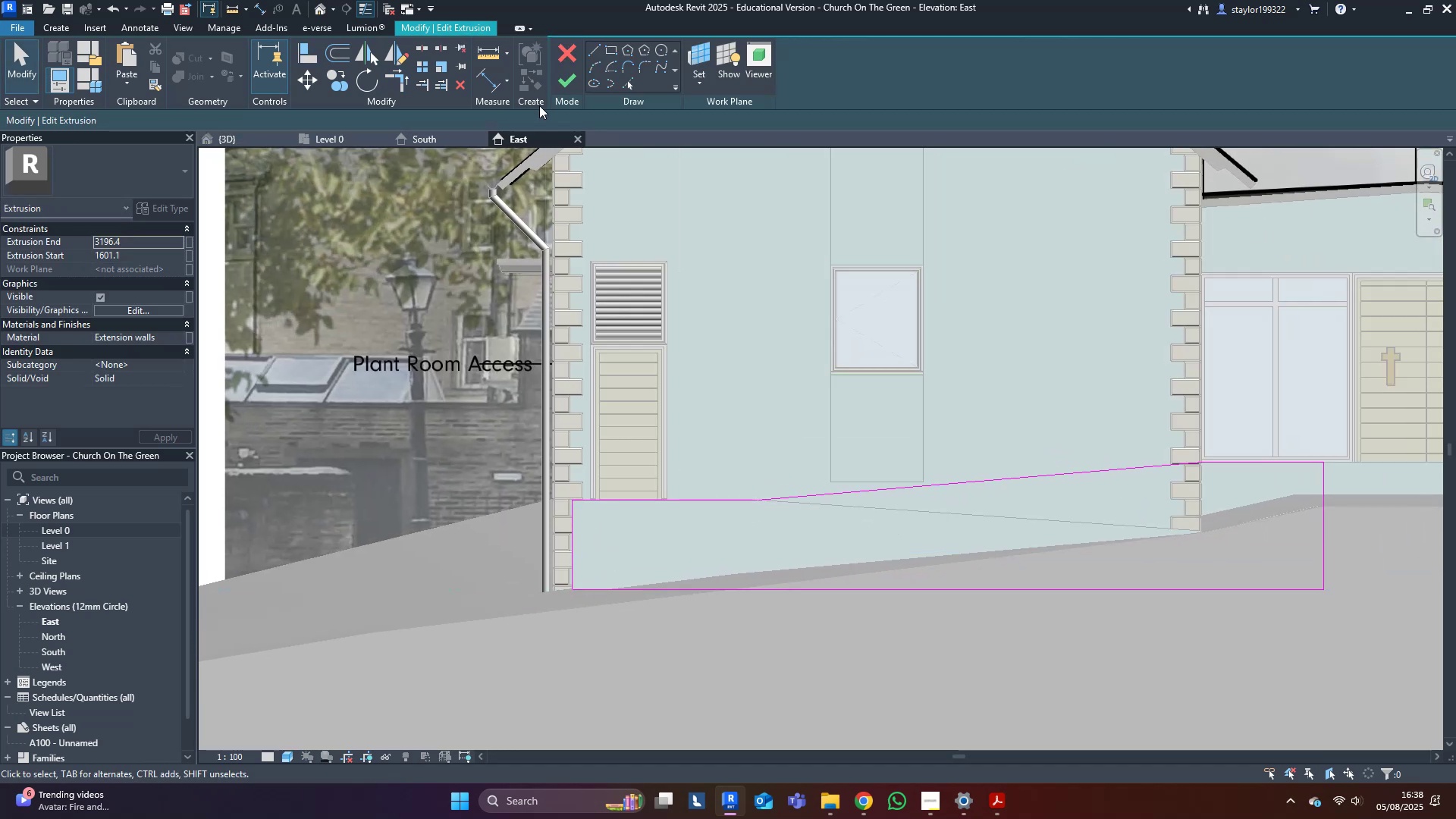 
left_click([561, 87])
 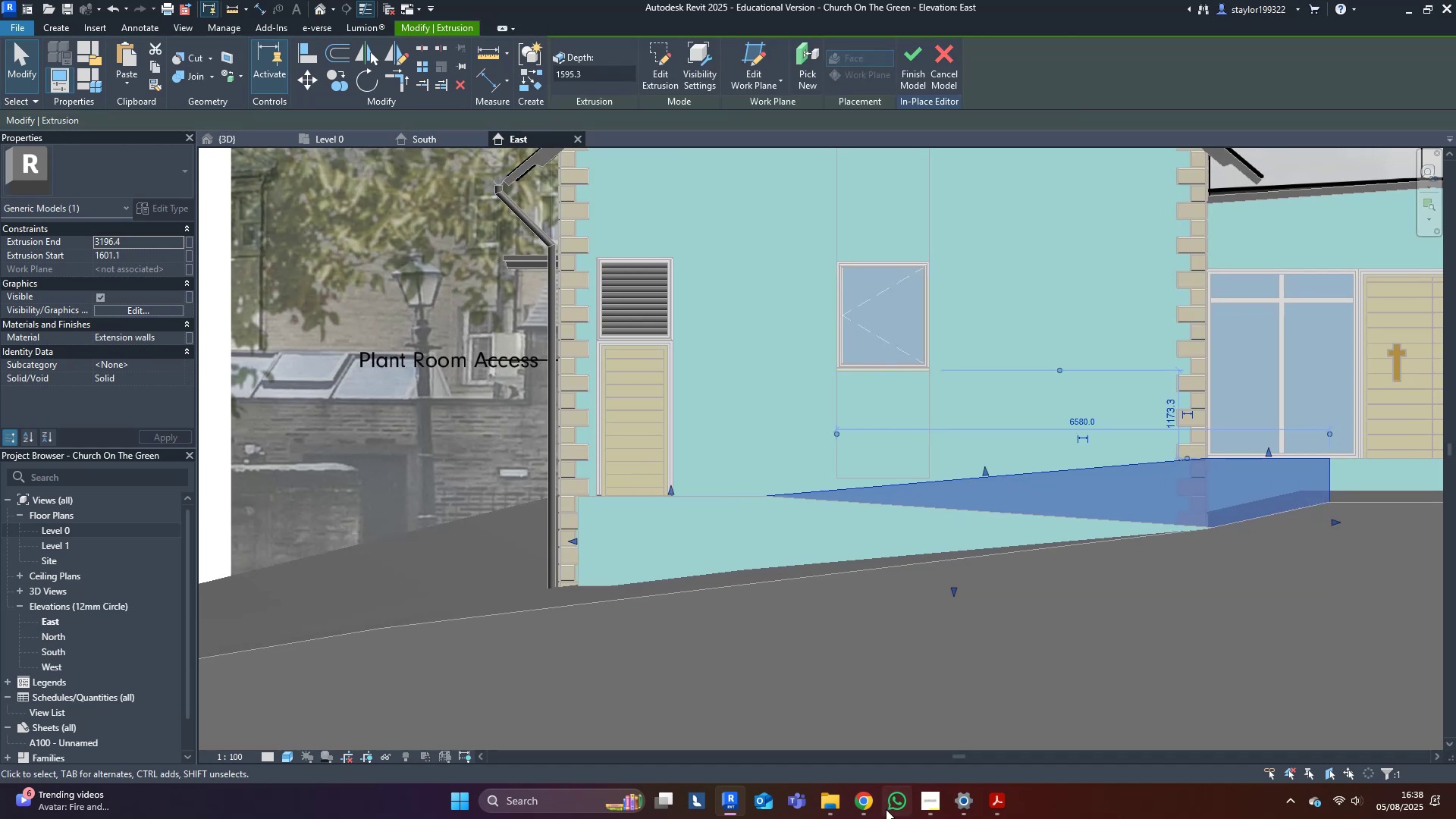 
left_click([871, 806])
 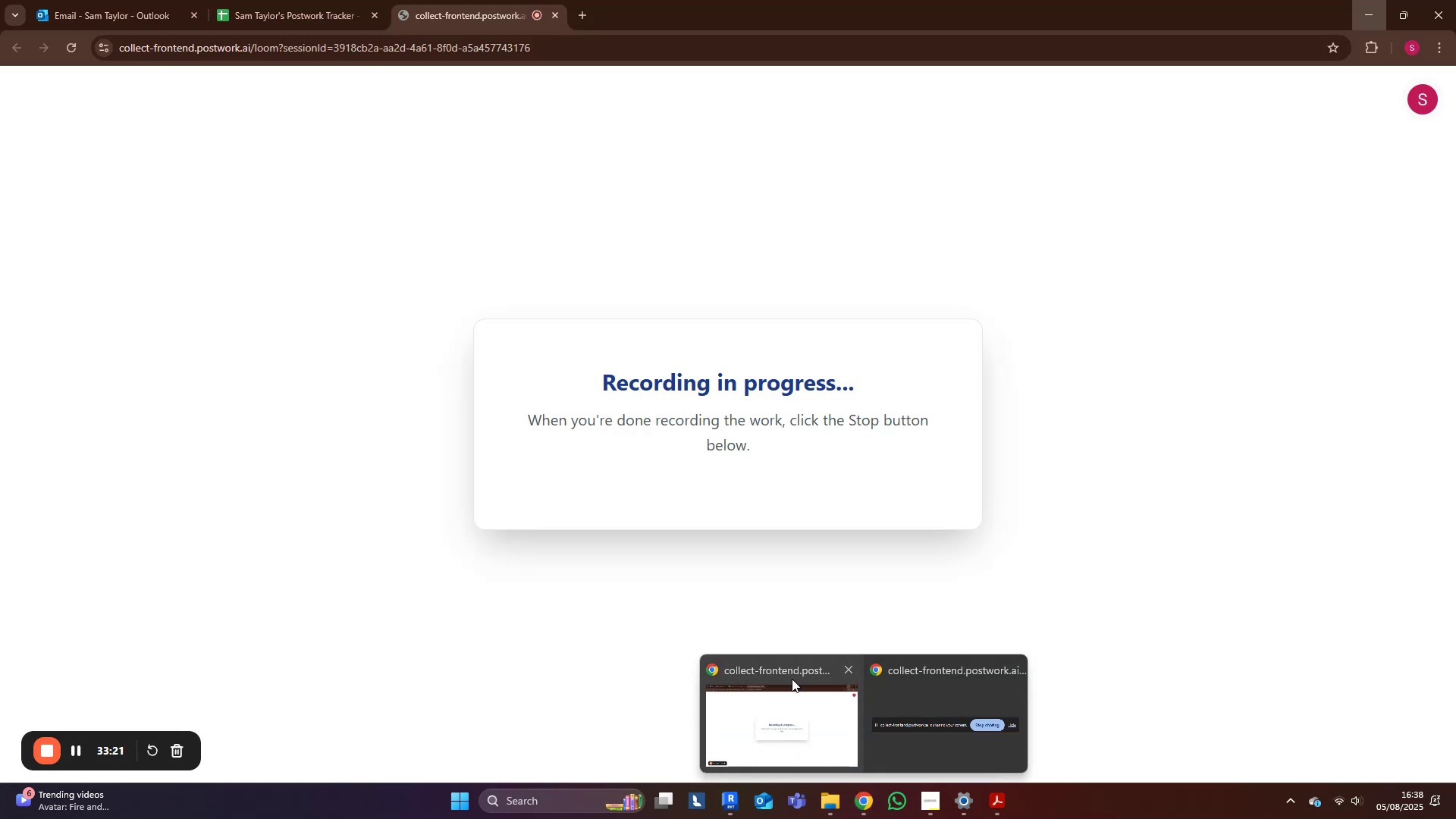 
left_click([730, 683])
 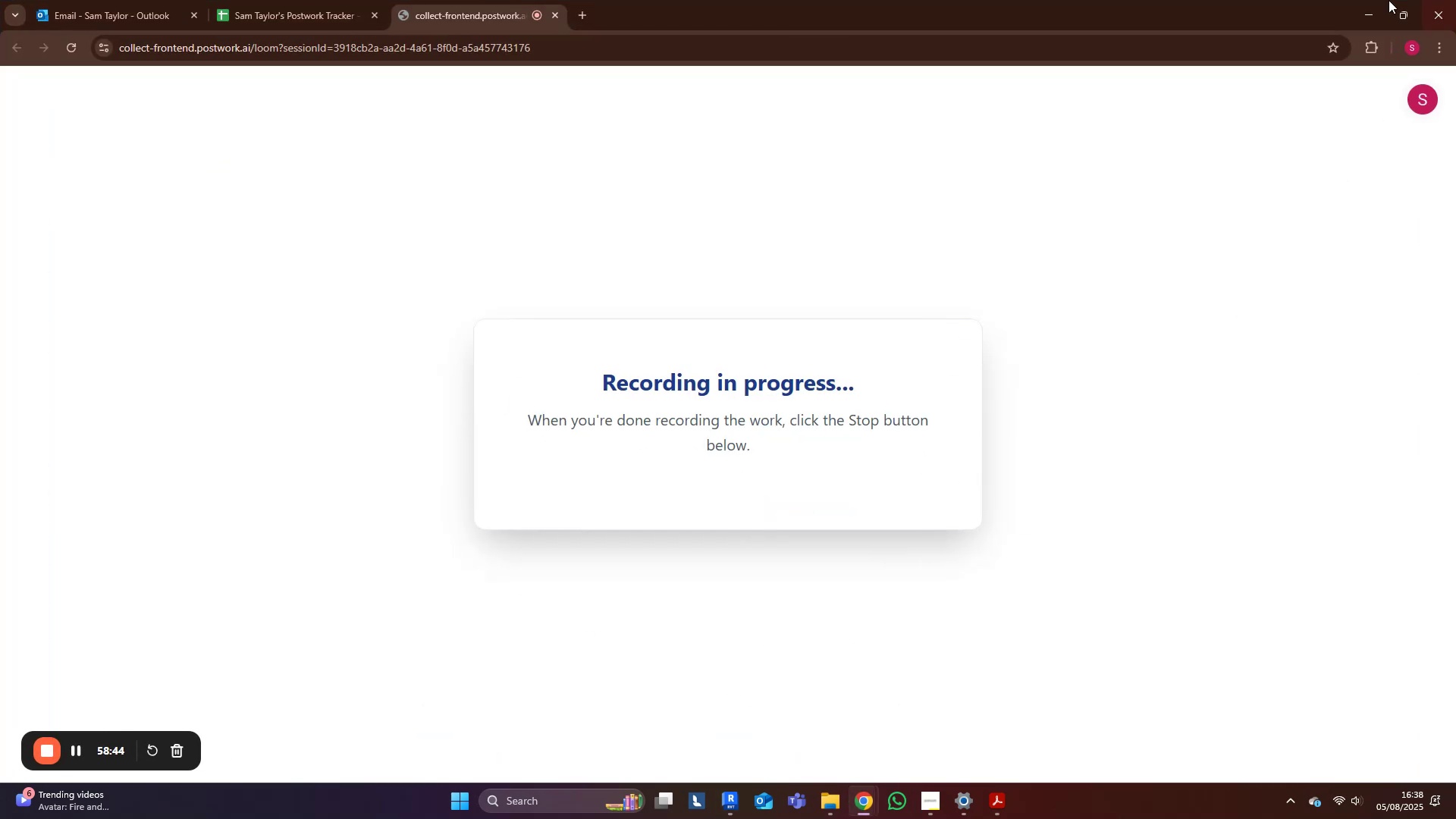 
left_click([1366, 10])
 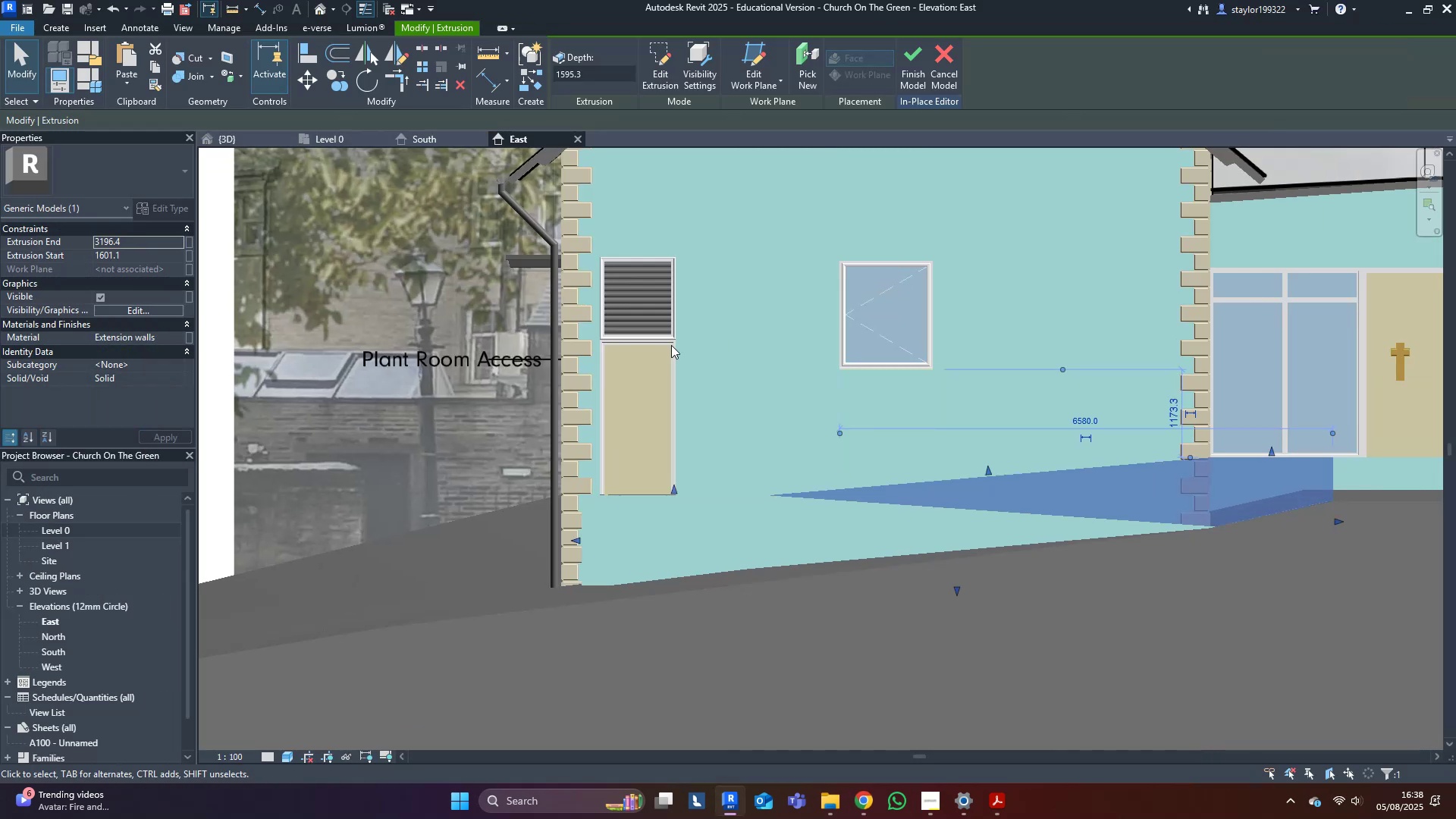 
left_click([937, 330])
 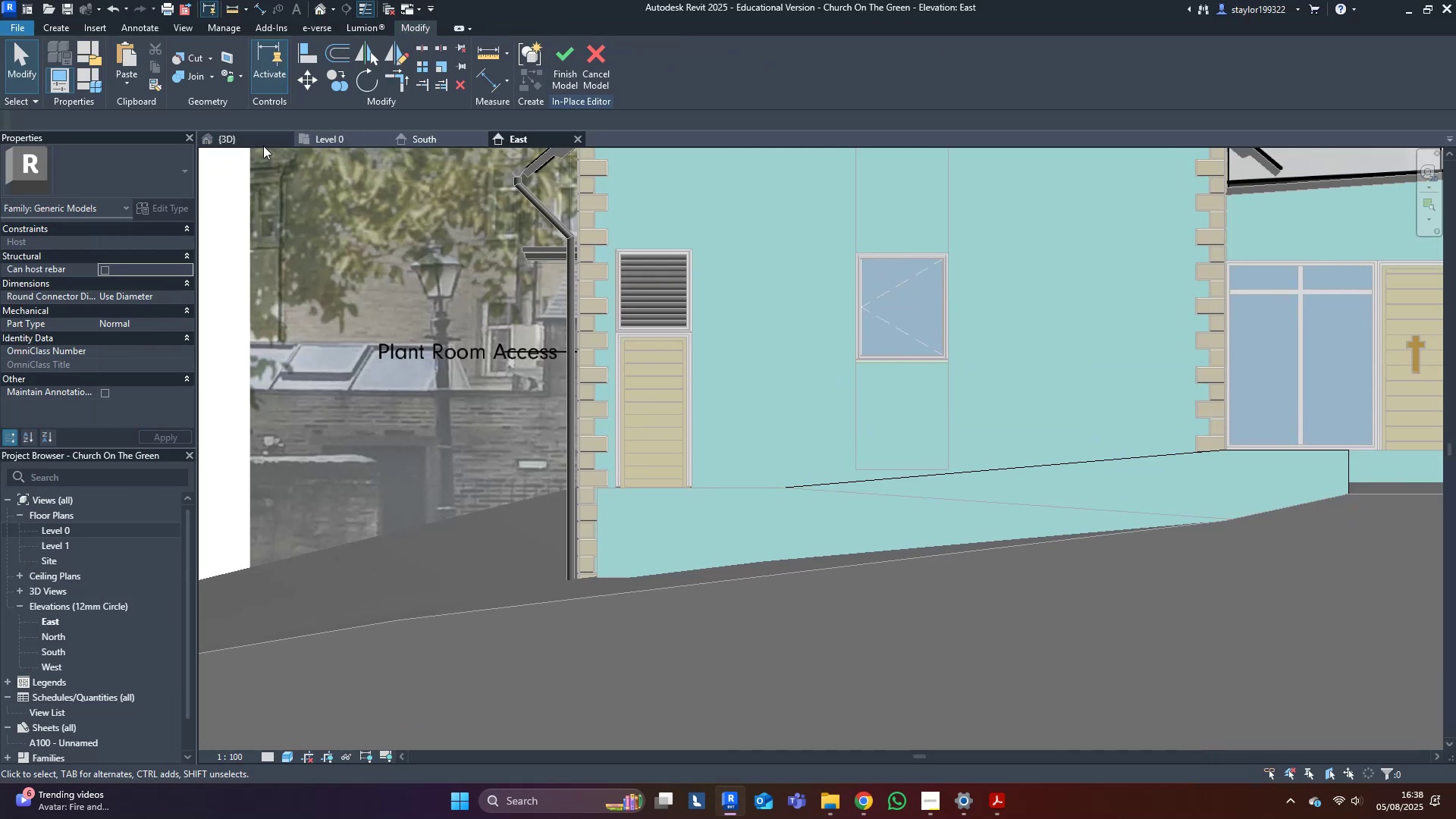 
left_click([234, 132])
 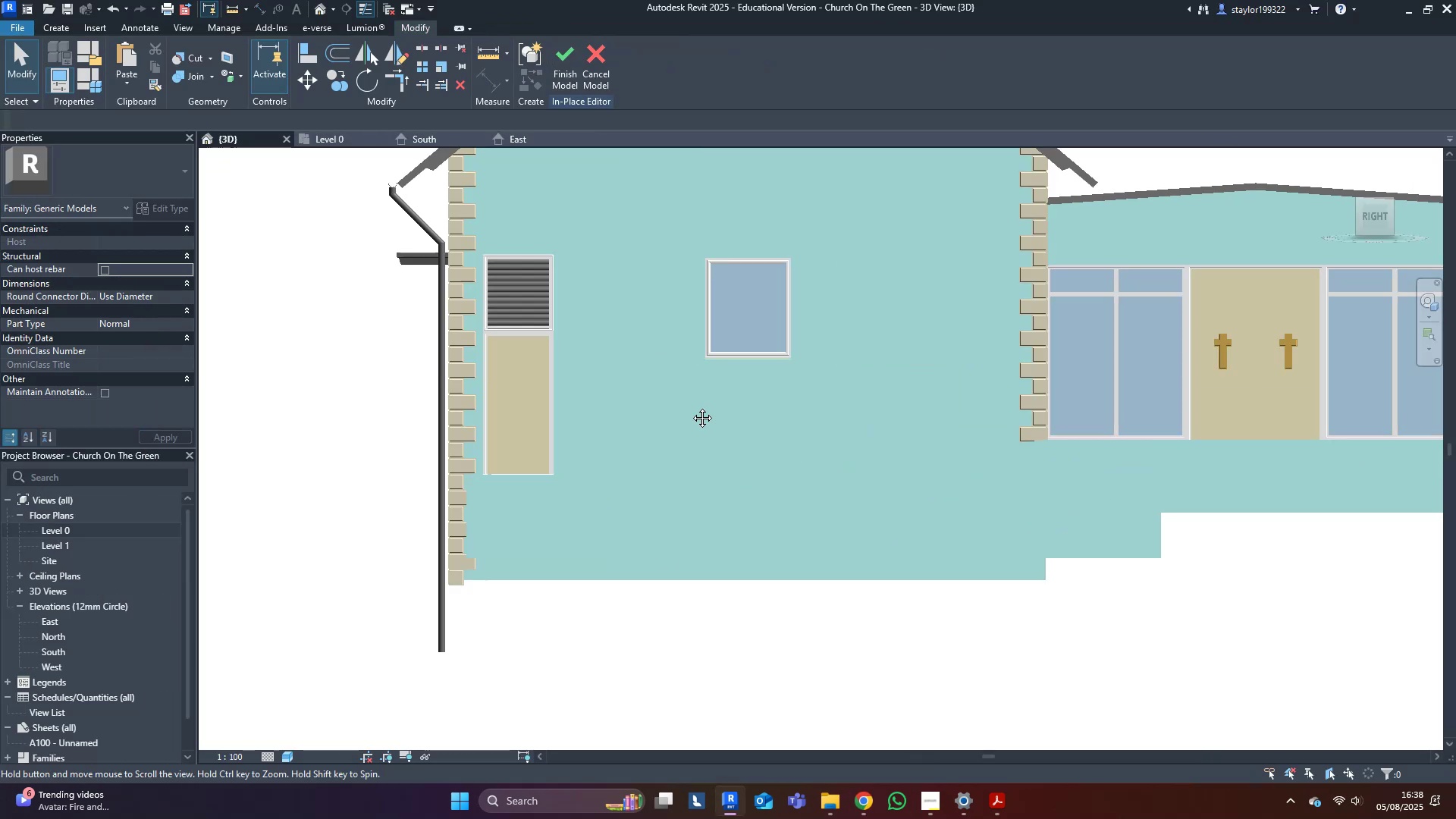 
hold_key(key=ShiftLeft, duration=0.69)
 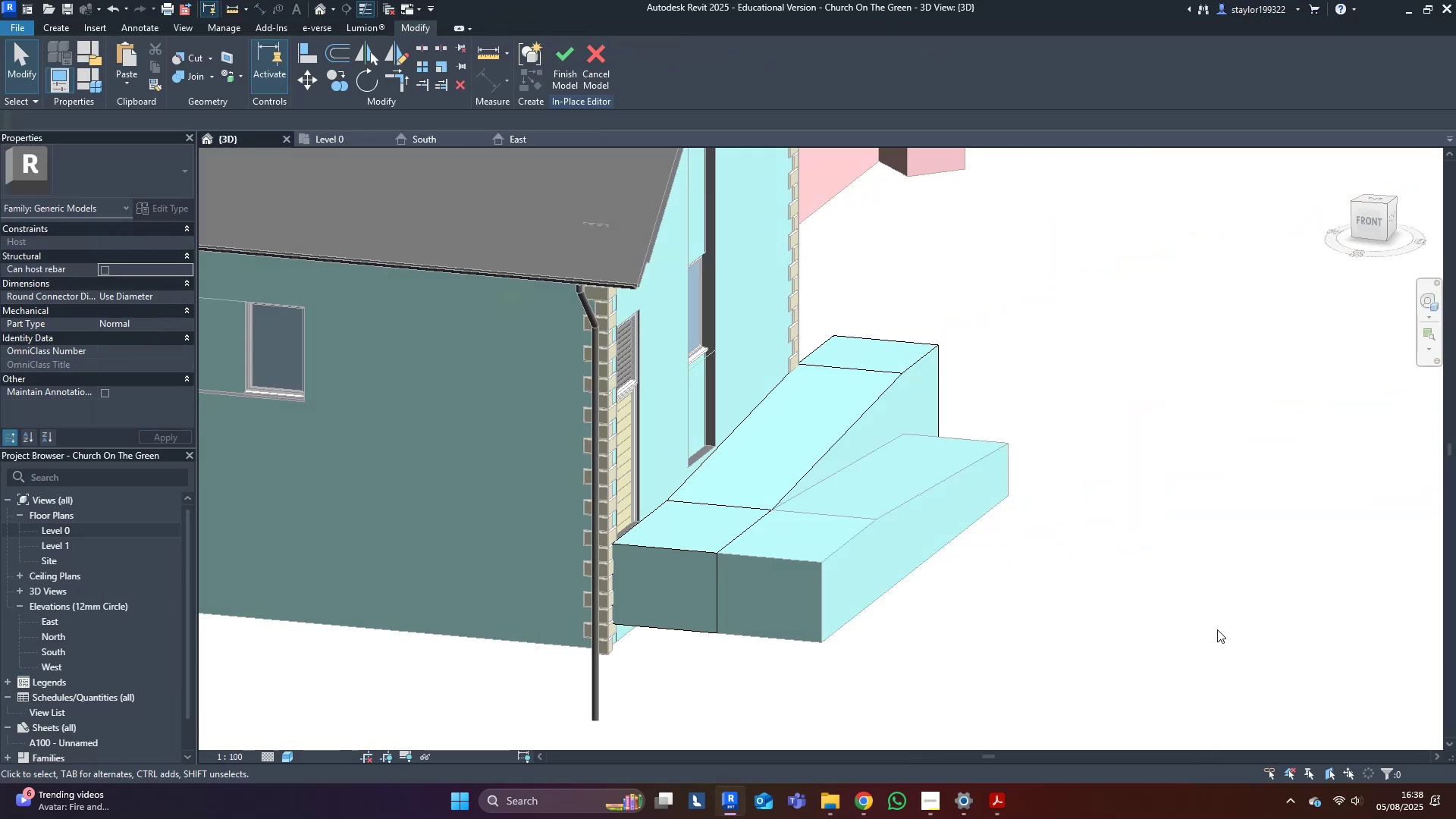 
hold_key(key=ShiftLeft, duration=1.52)
 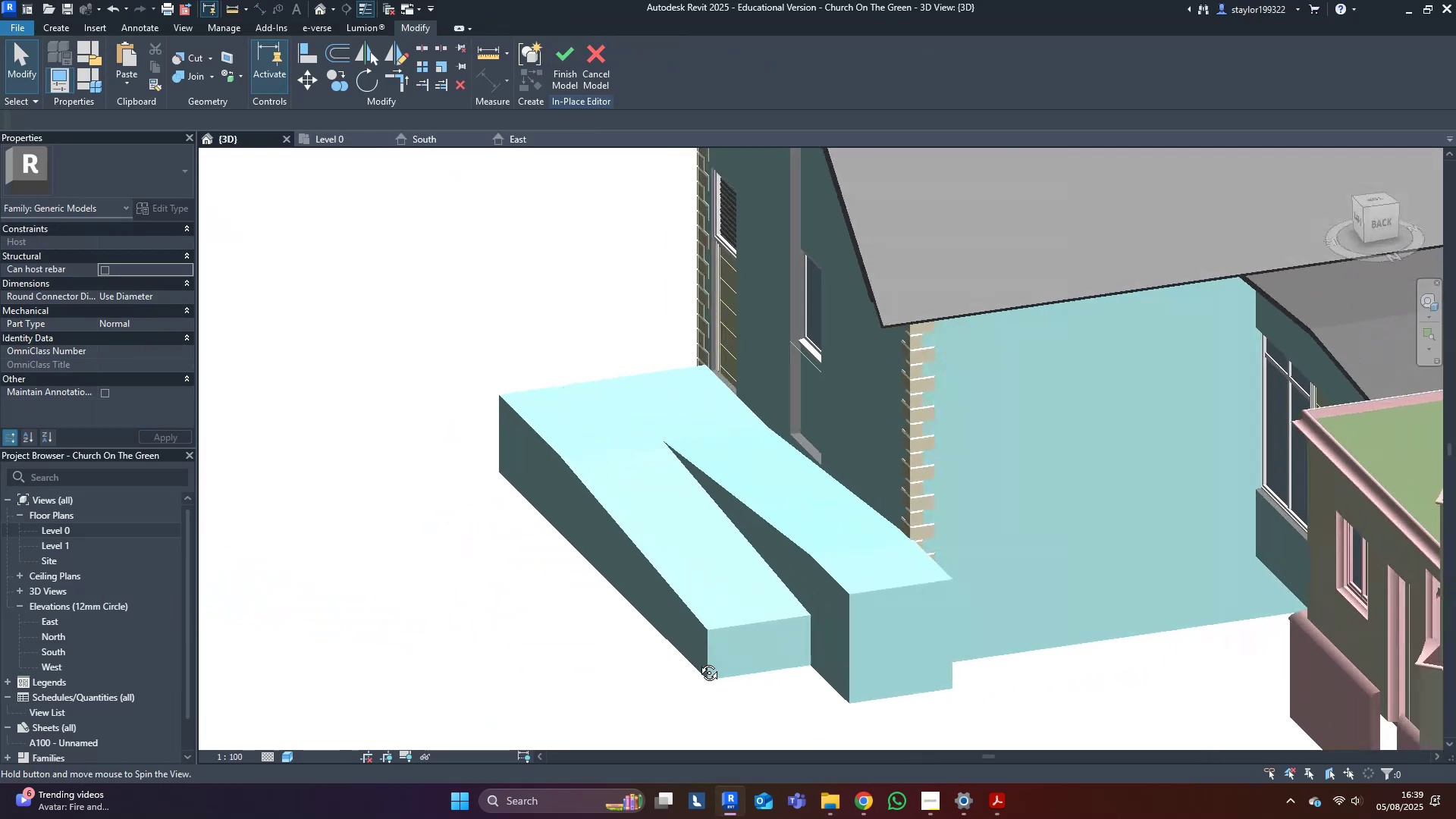 
hold_key(key=ShiftLeft, duration=0.63)
 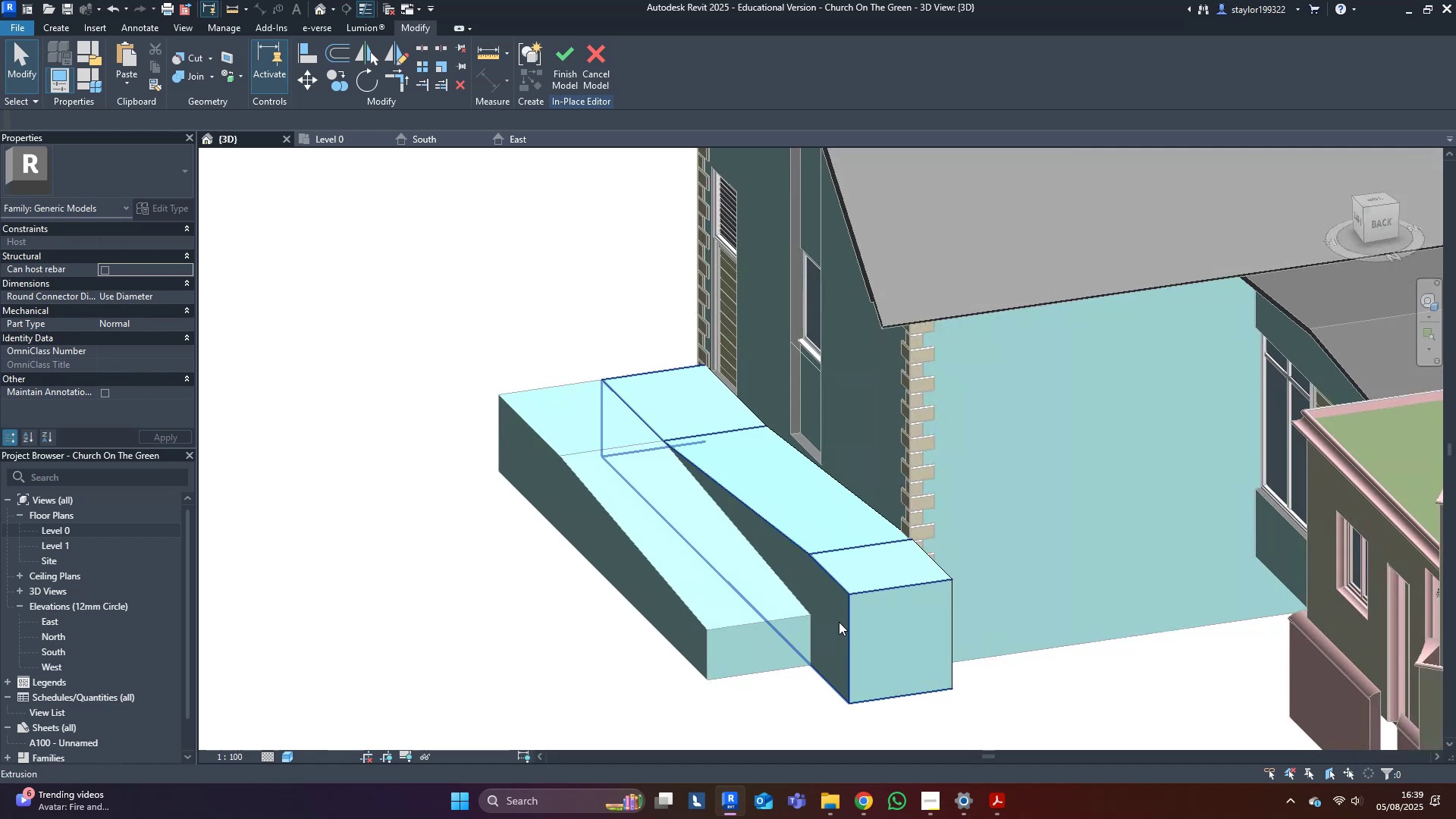 
hold_key(key=ShiftLeft, duration=0.35)
 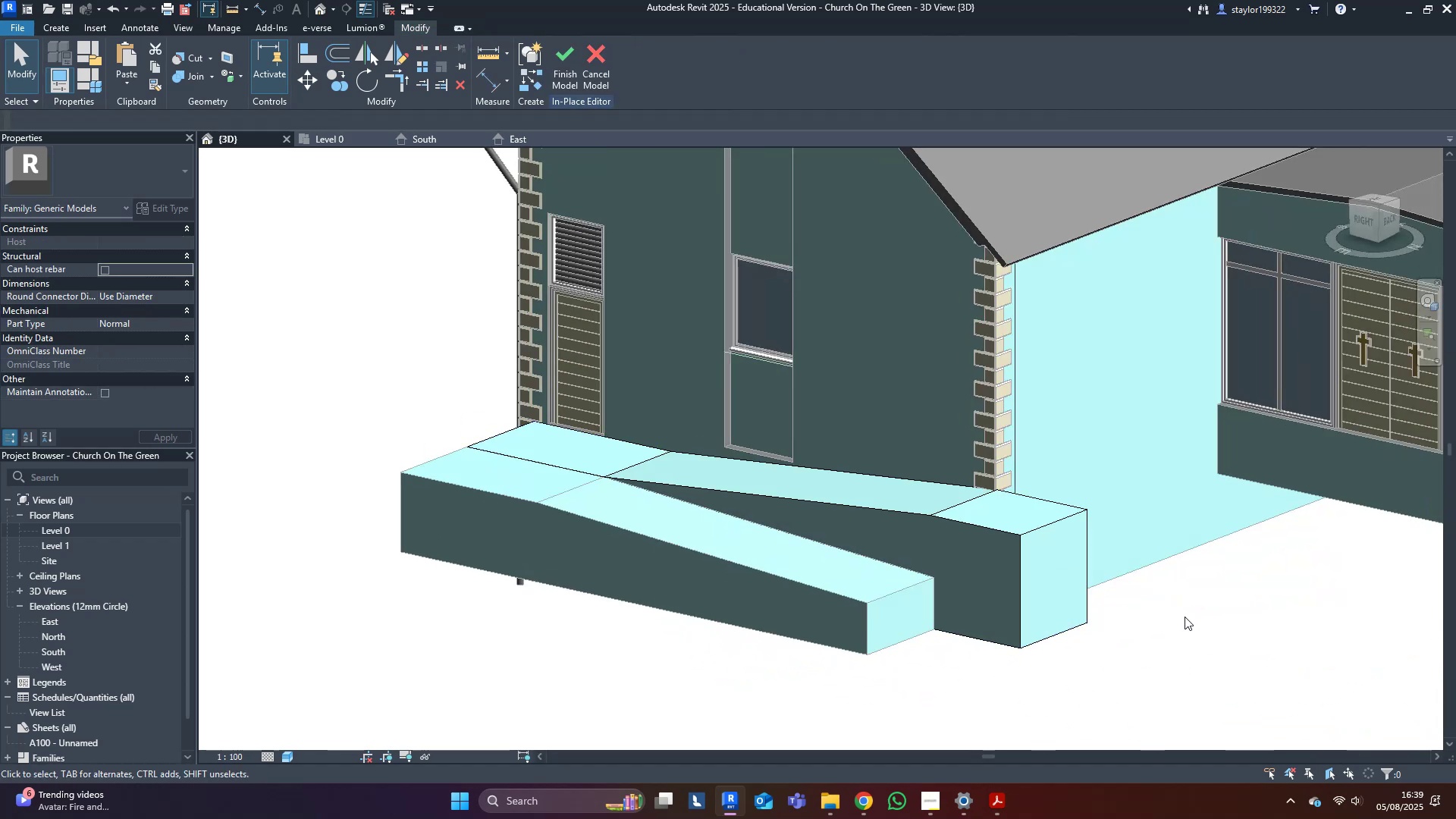 
scroll: coordinate [1162, 625], scroll_direction: down, amount: 4.0
 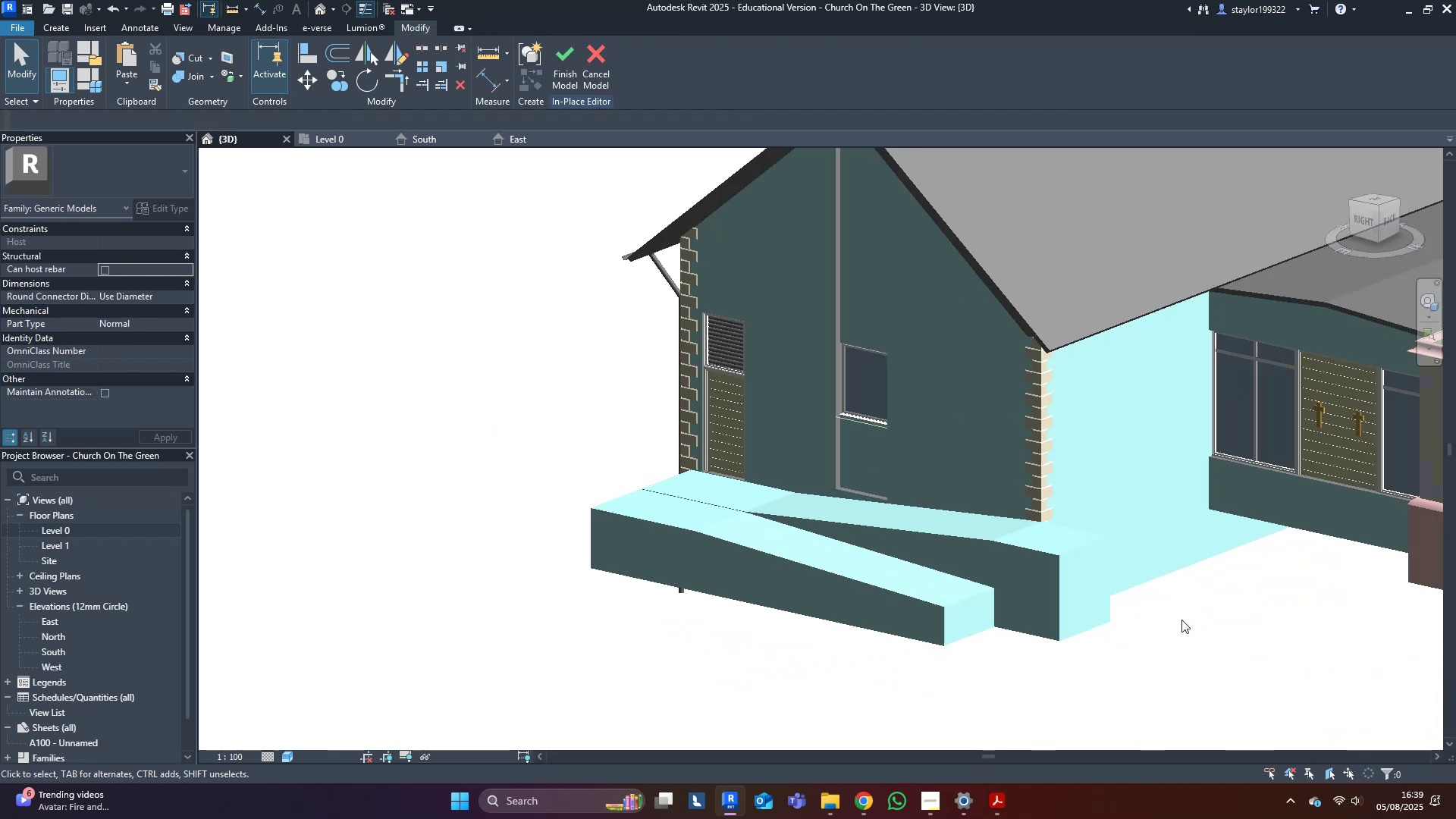 
hold_key(key=ShiftLeft, duration=1.51)
 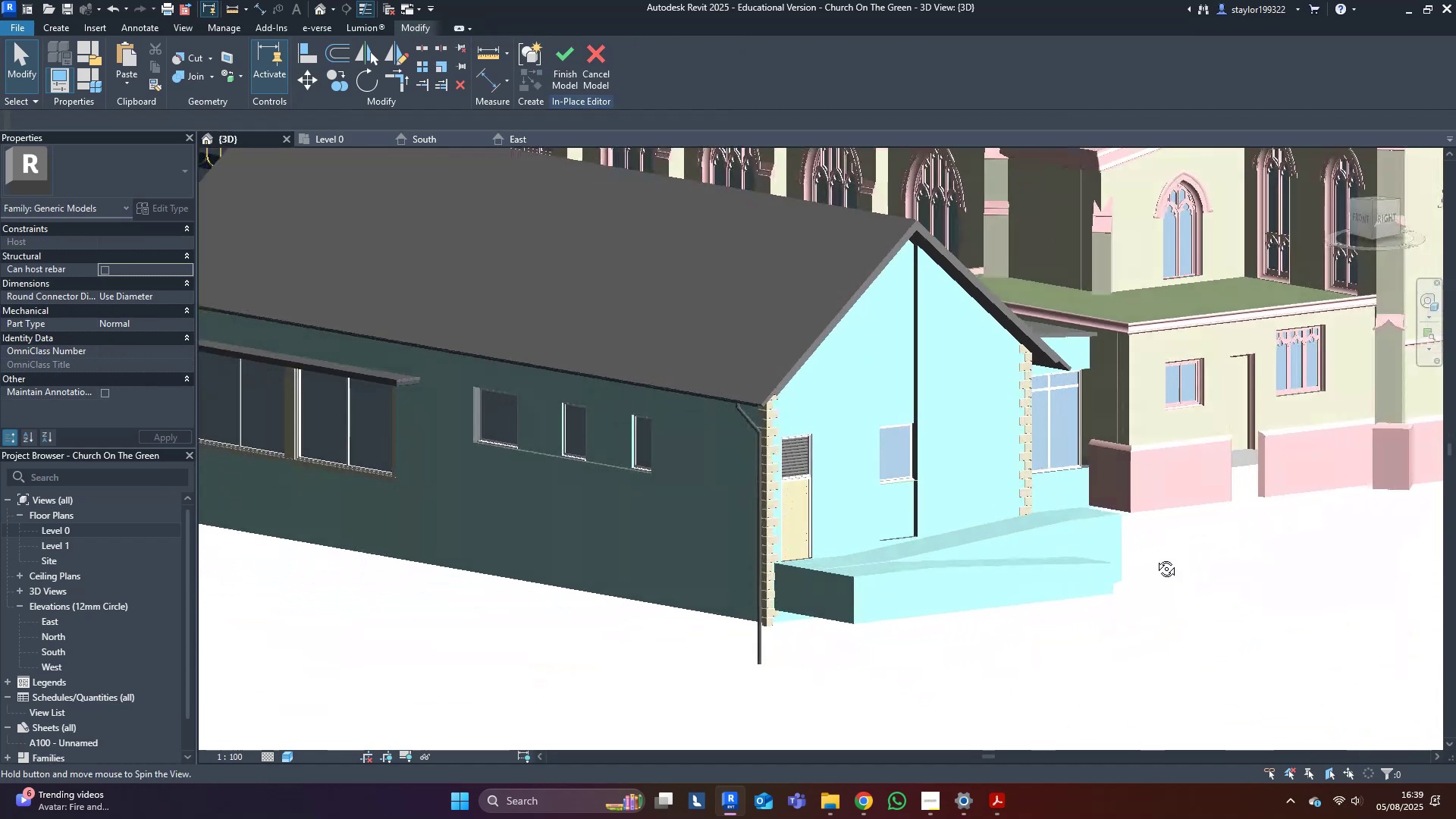 
hold_key(key=ShiftLeft, duration=1.51)
 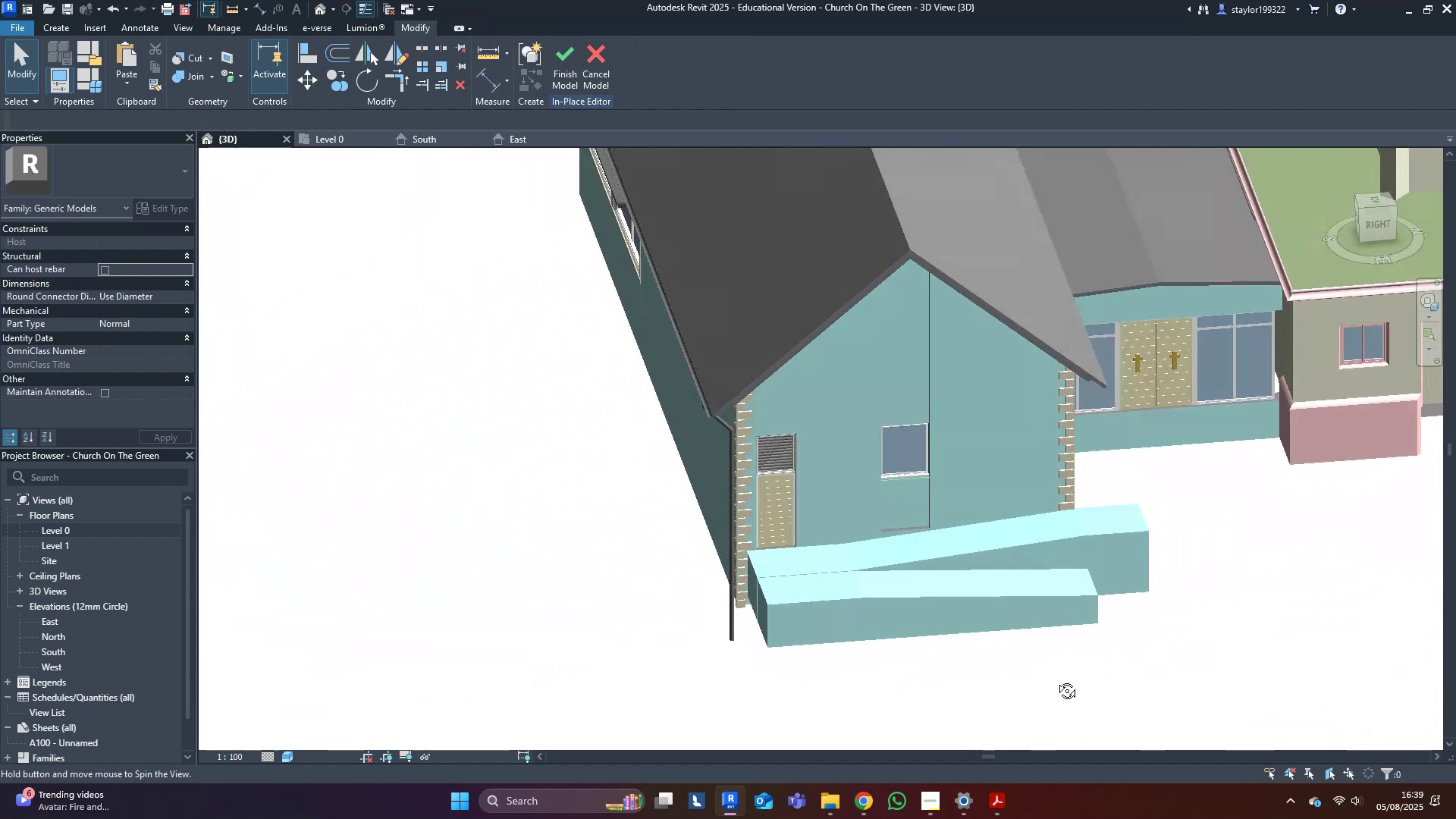 
hold_key(key=ShiftLeft, duration=0.66)
 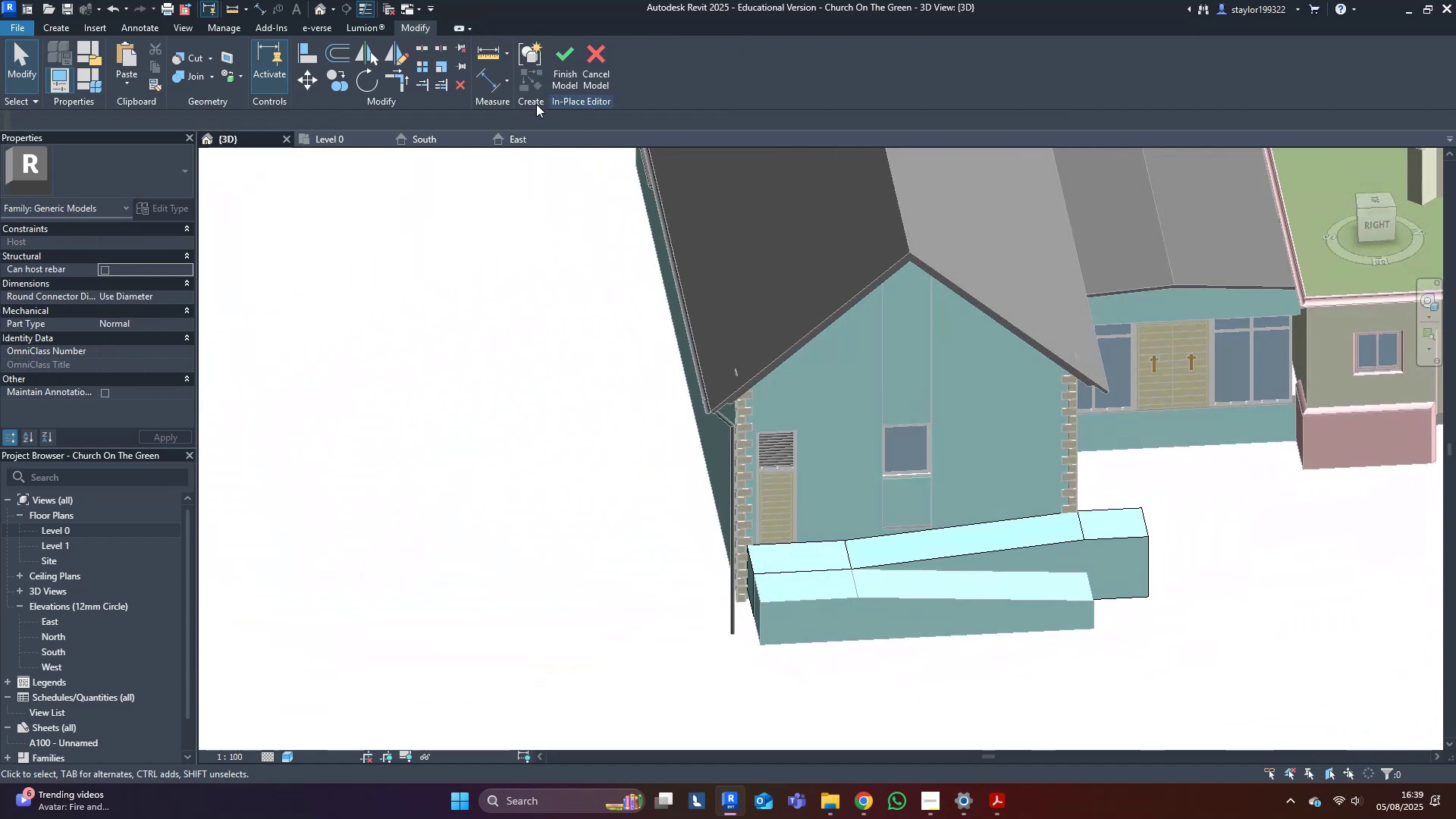 
left_click([550, 82])
 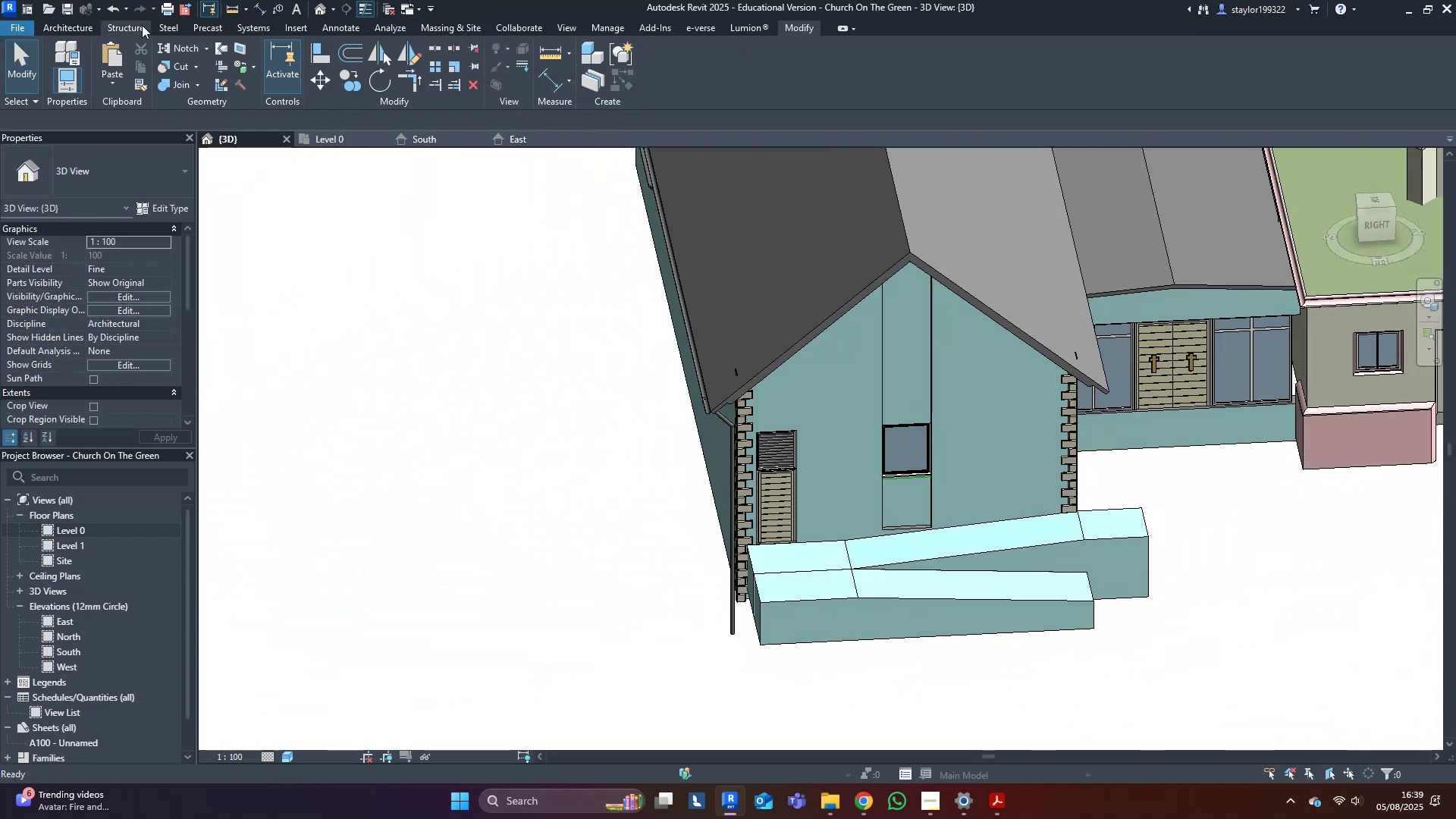 
left_click([59, 24])
 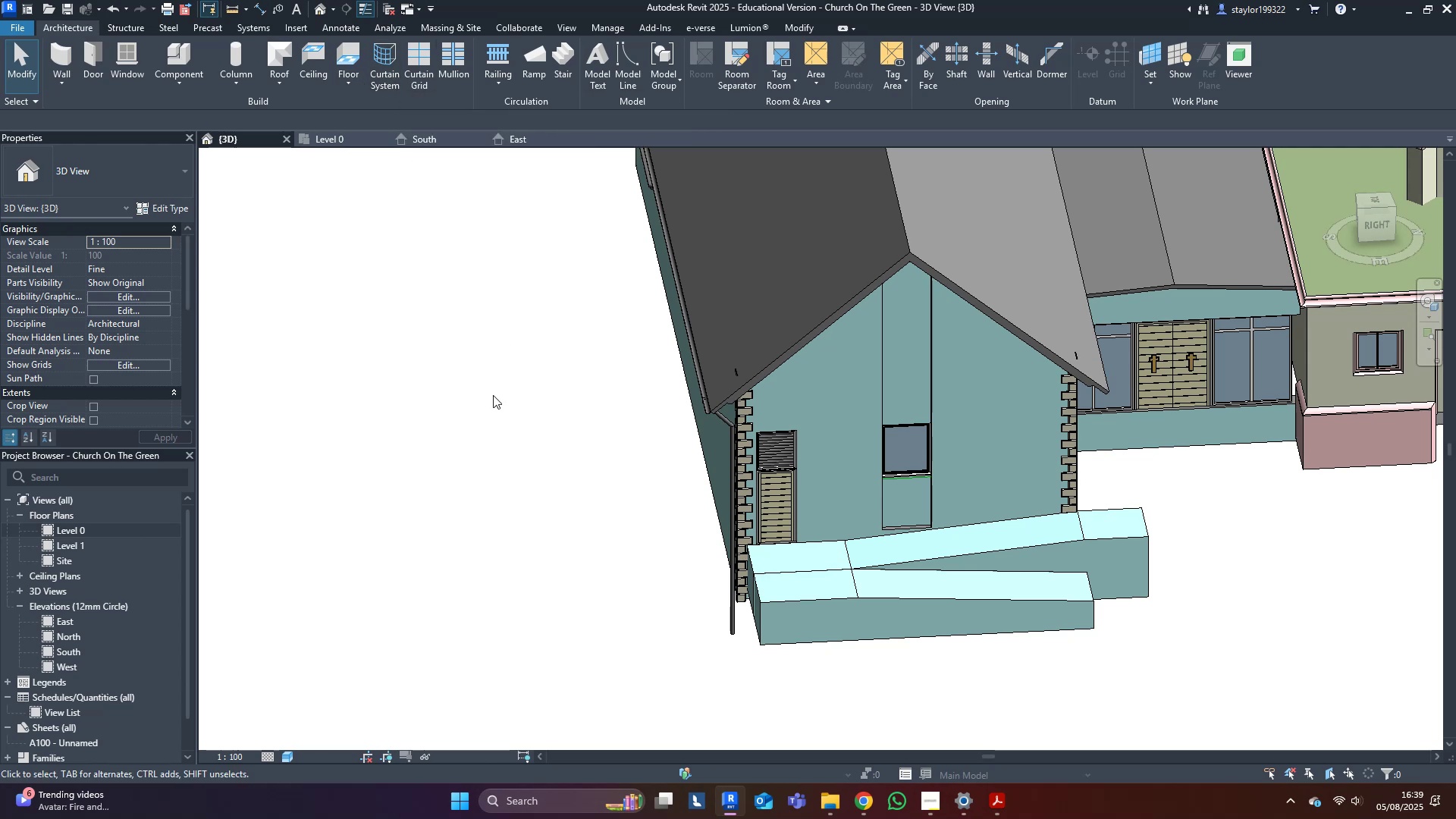 
wait(8.27)
 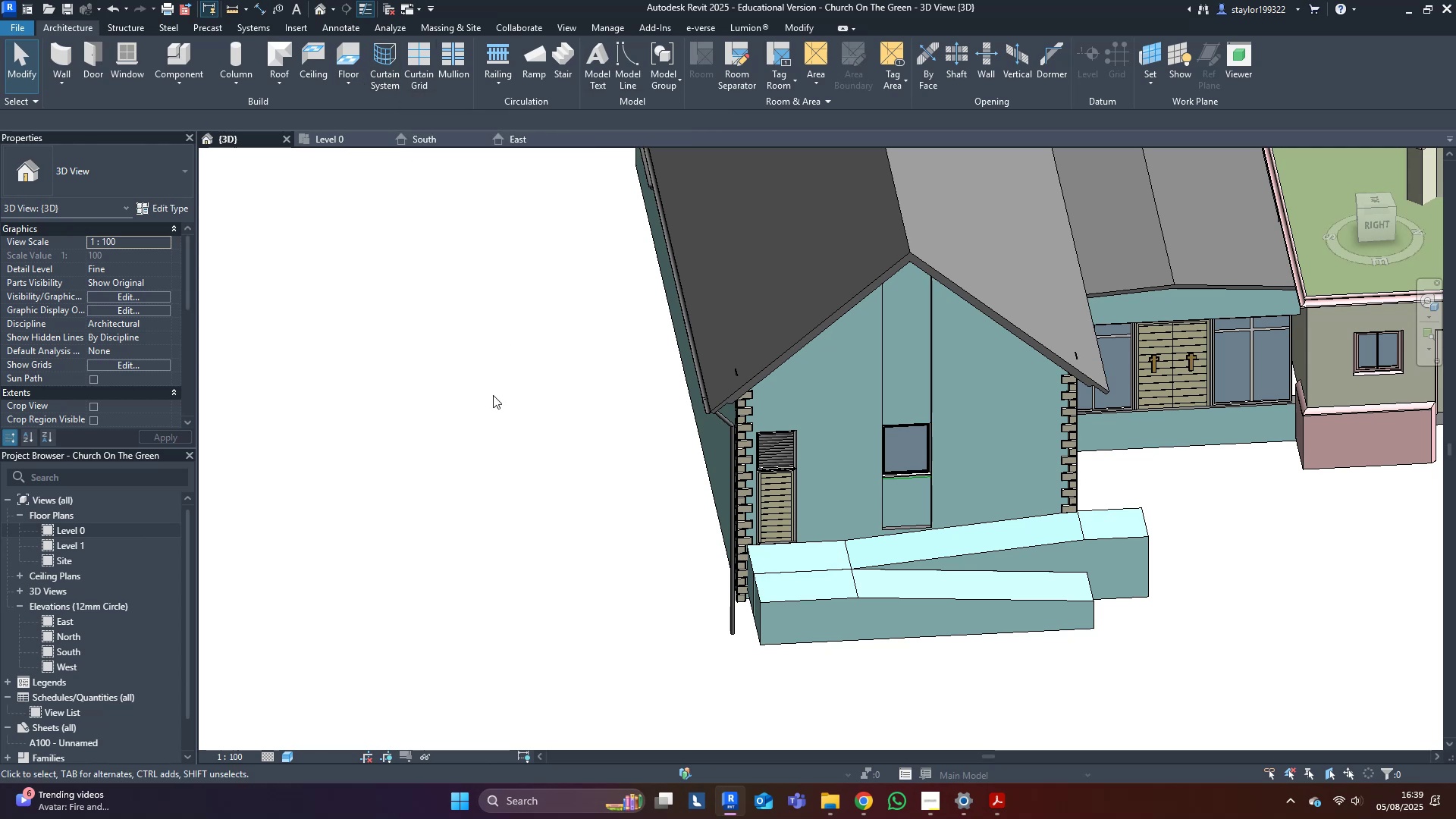 
hold_key(key=ControlLeft, duration=0.46)
scroll: coordinate [739, 266], scroll_direction: down, amount: 1.0
 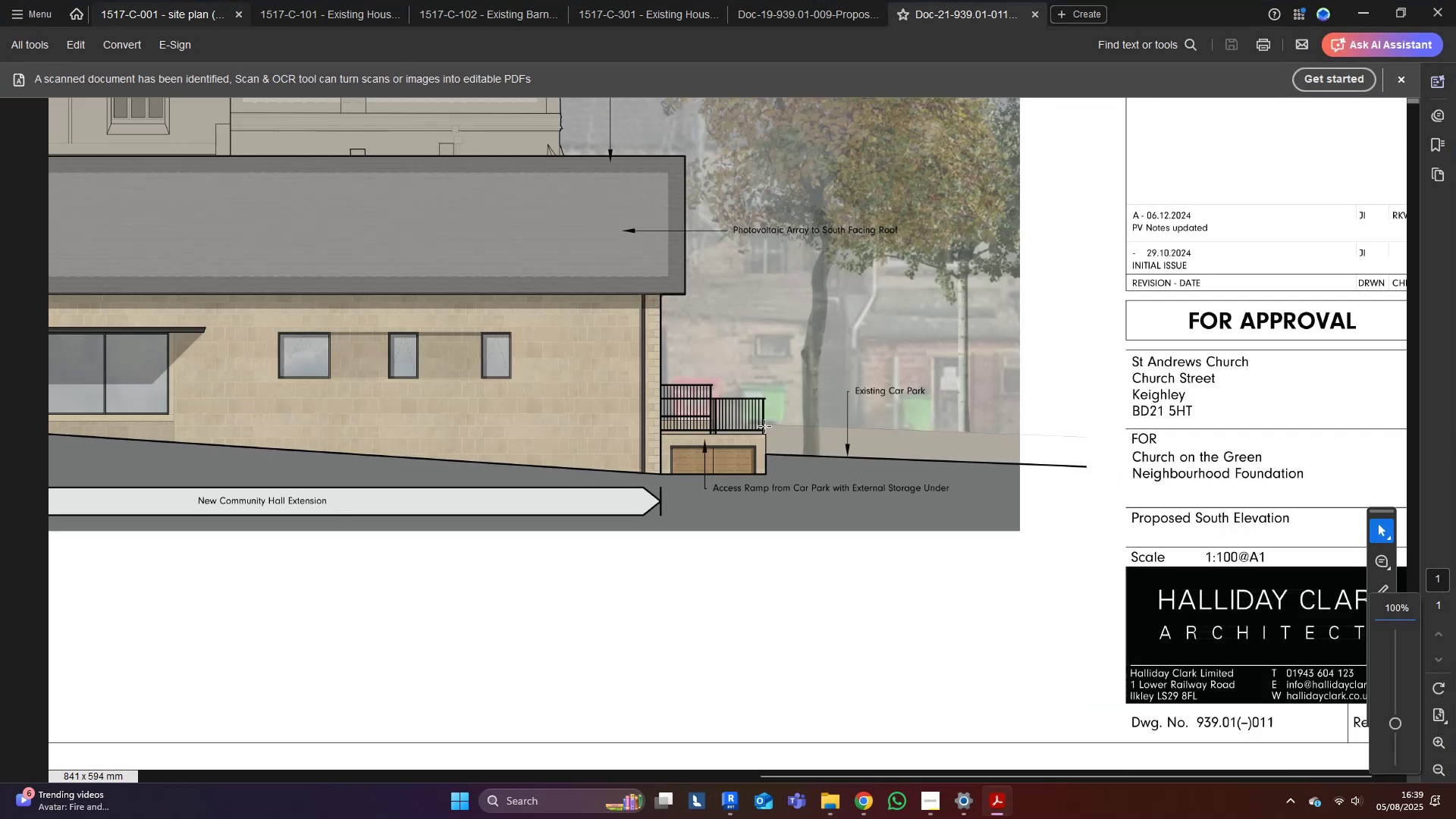 
hold_key(key=ControlLeft, duration=1.05)
scroll: coordinate [697, 440], scroll_direction: up, amount: 3.0
 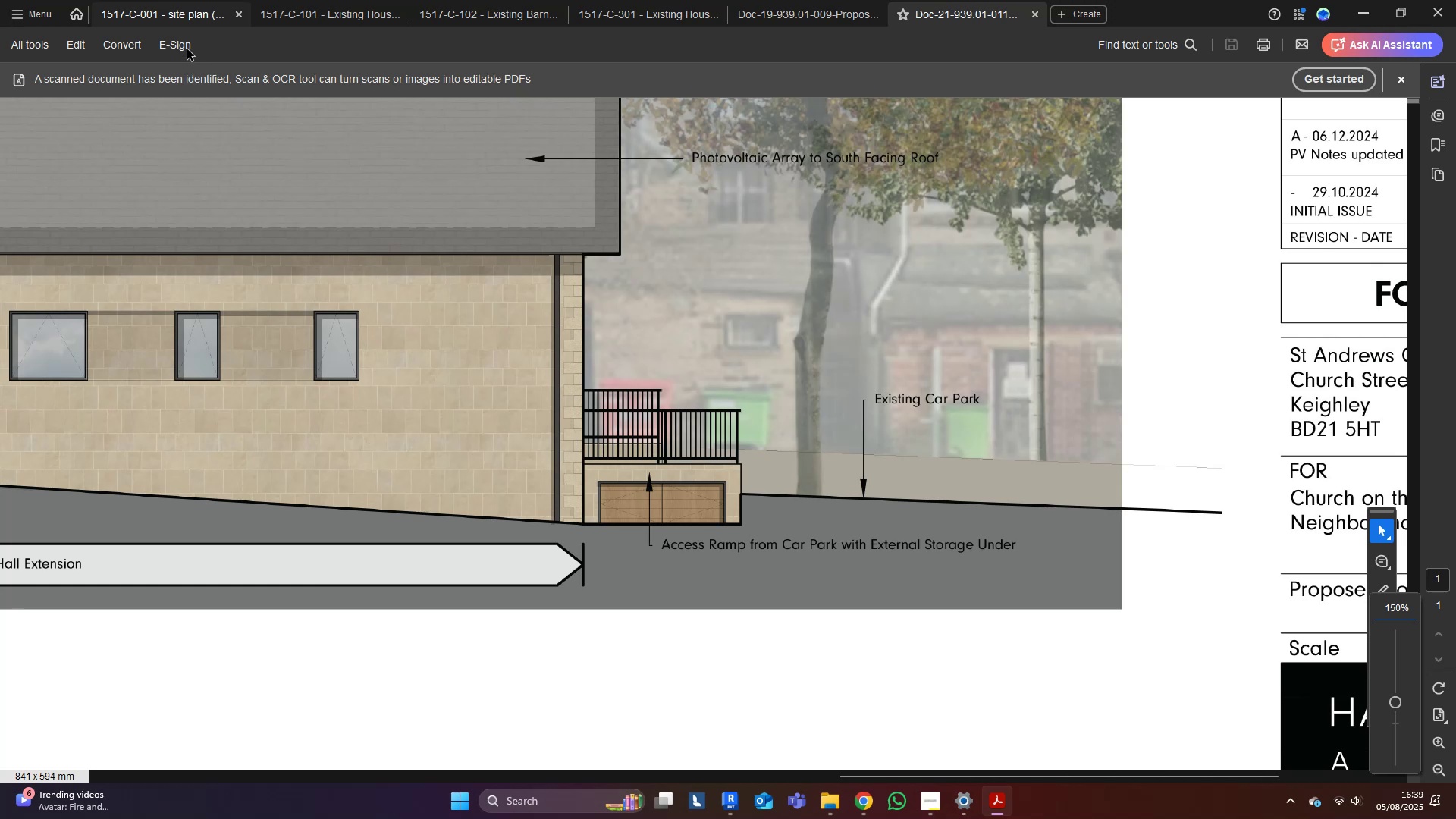 
left_click([303, 5])
 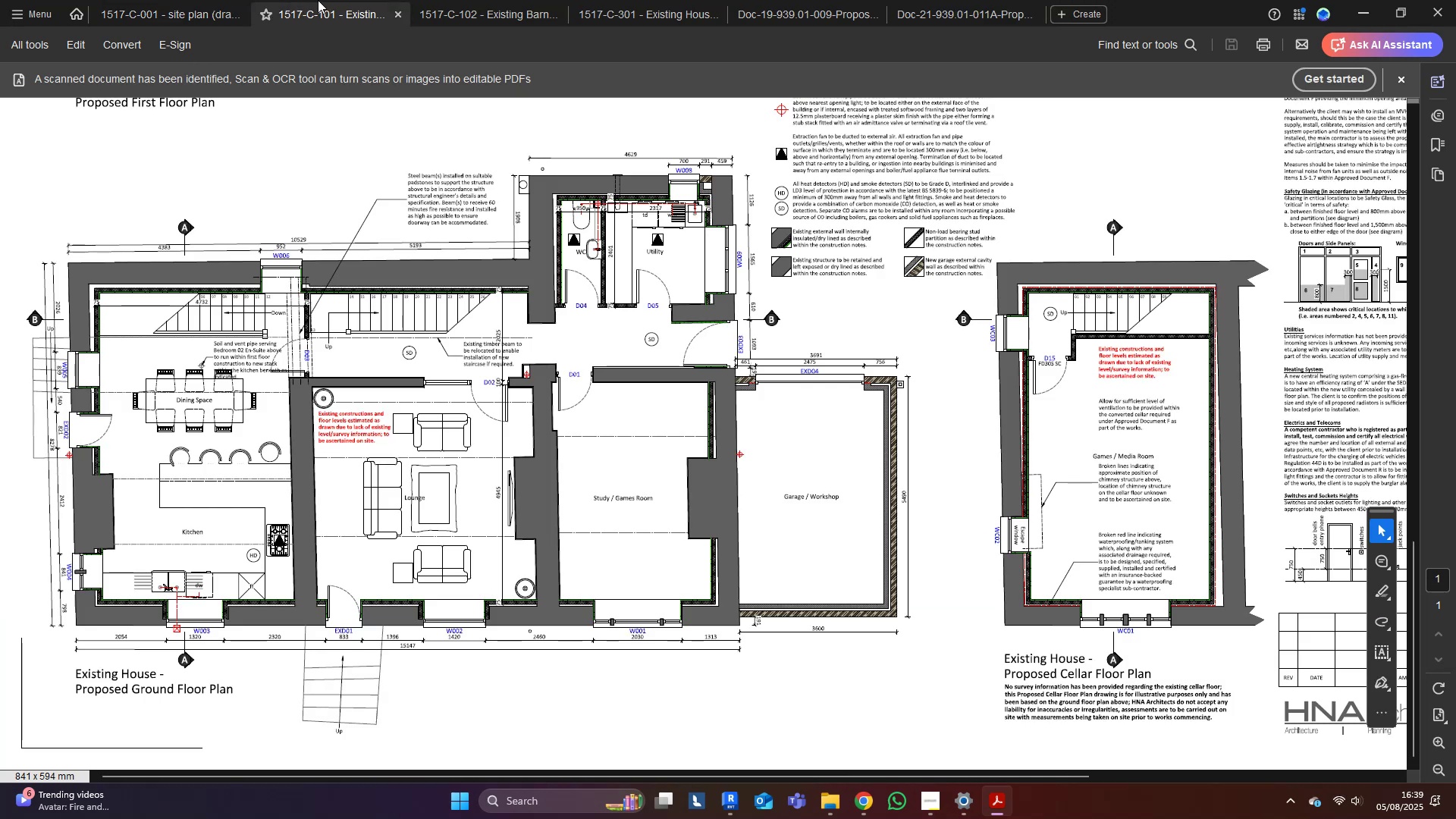 
left_click([495, 2])
 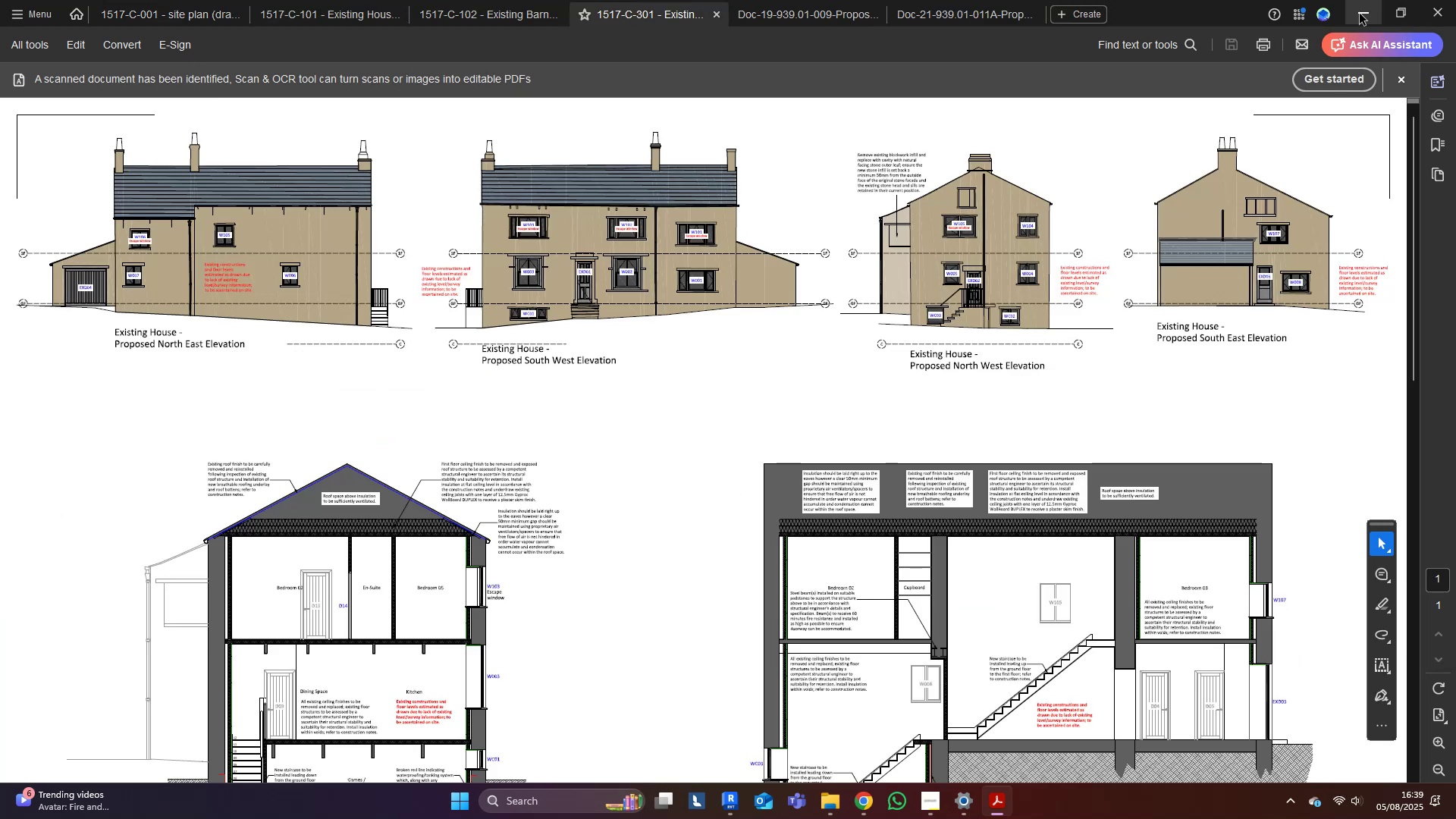 
left_click([1360, 14])
 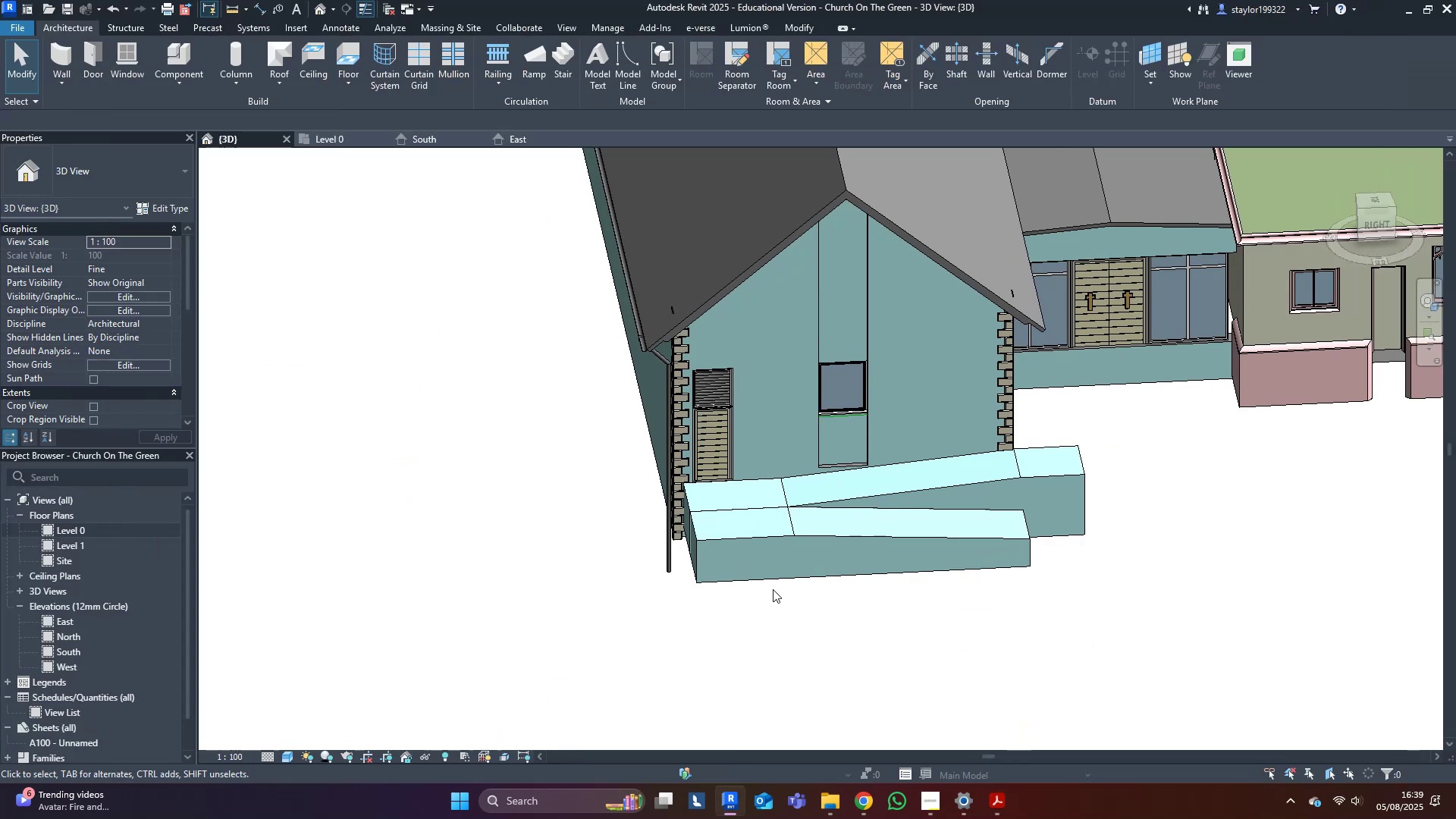 
left_click([882, 386])
 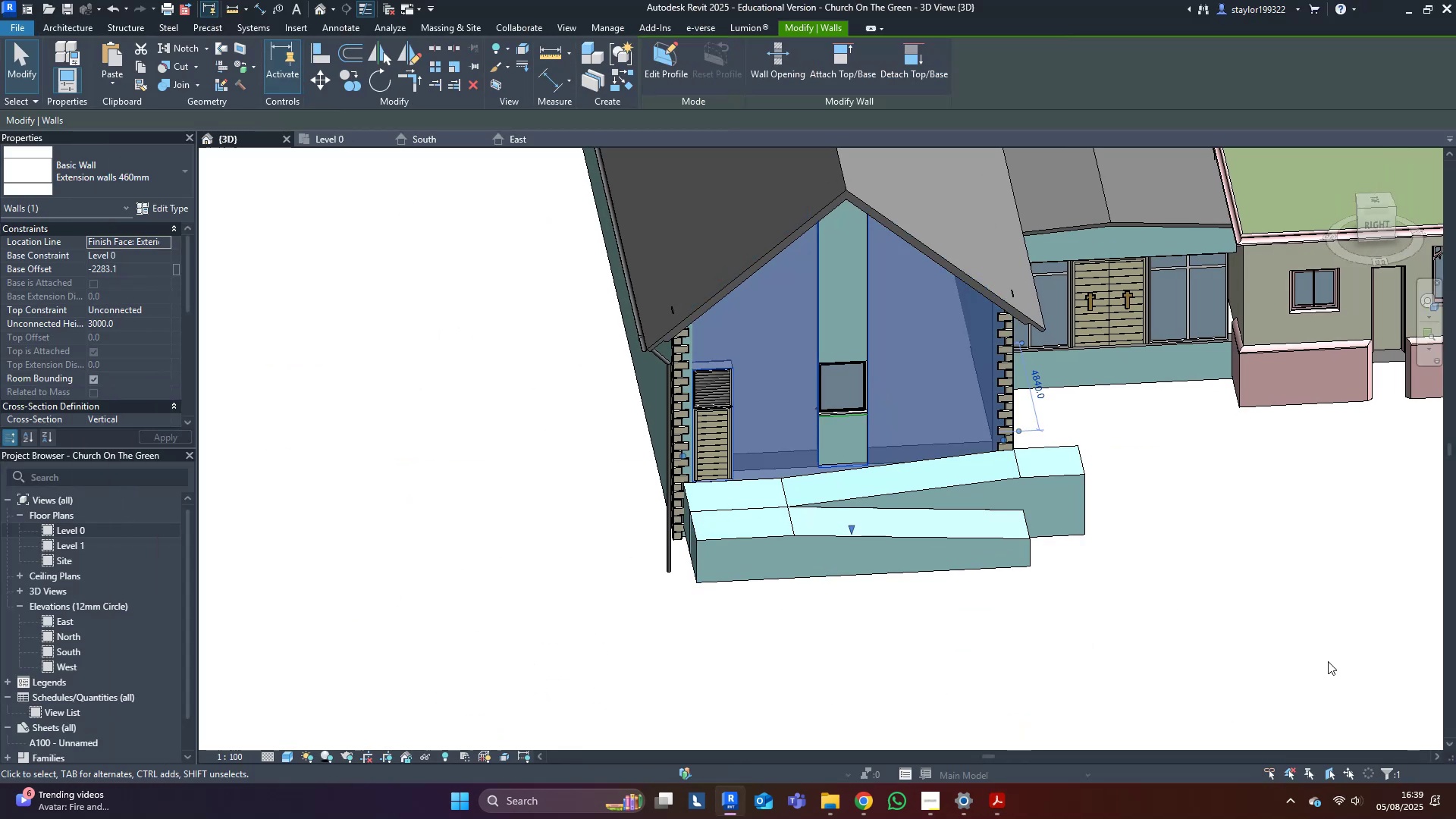 
type(wa)
 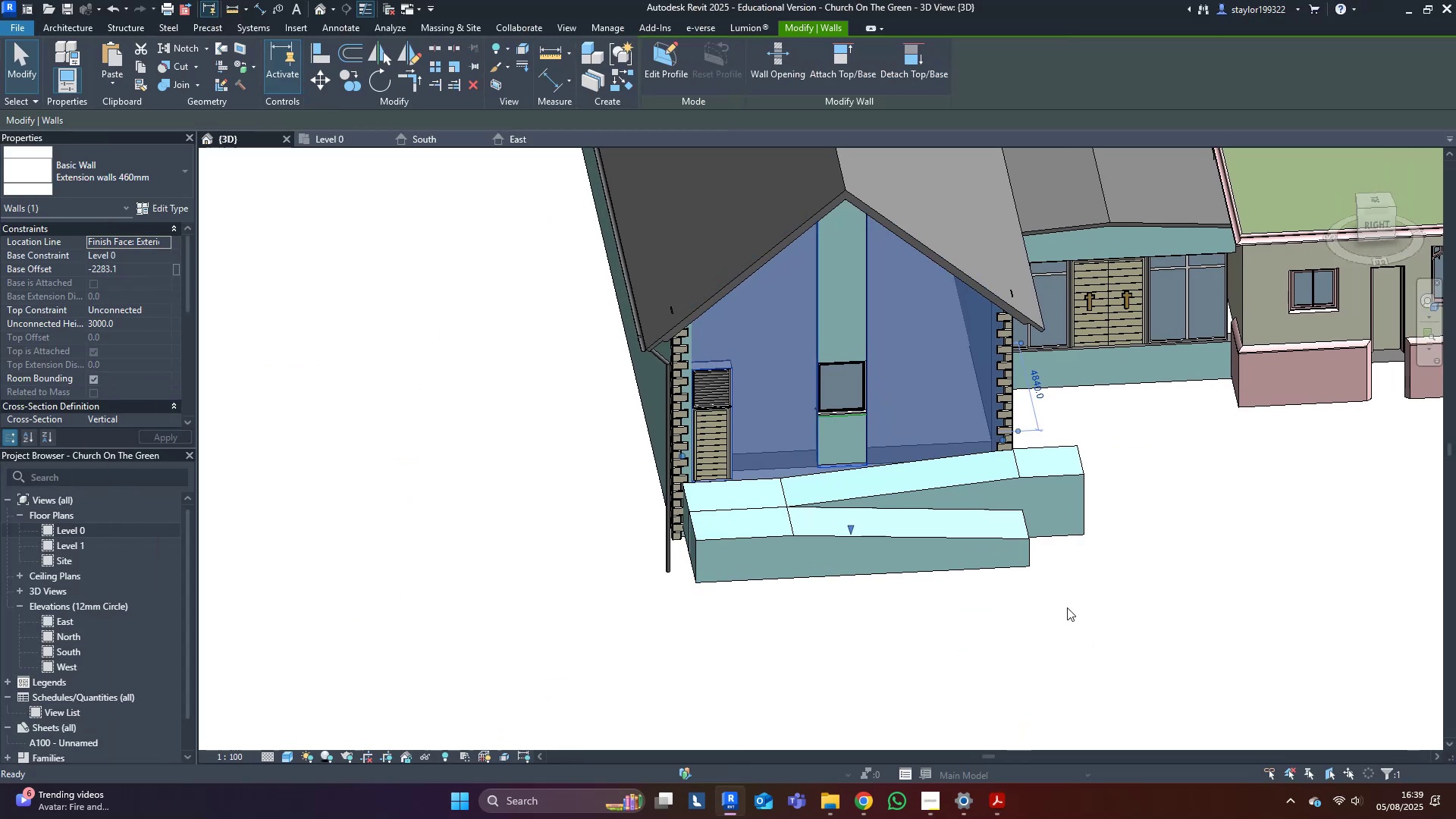 
left_click([1065, 605])
 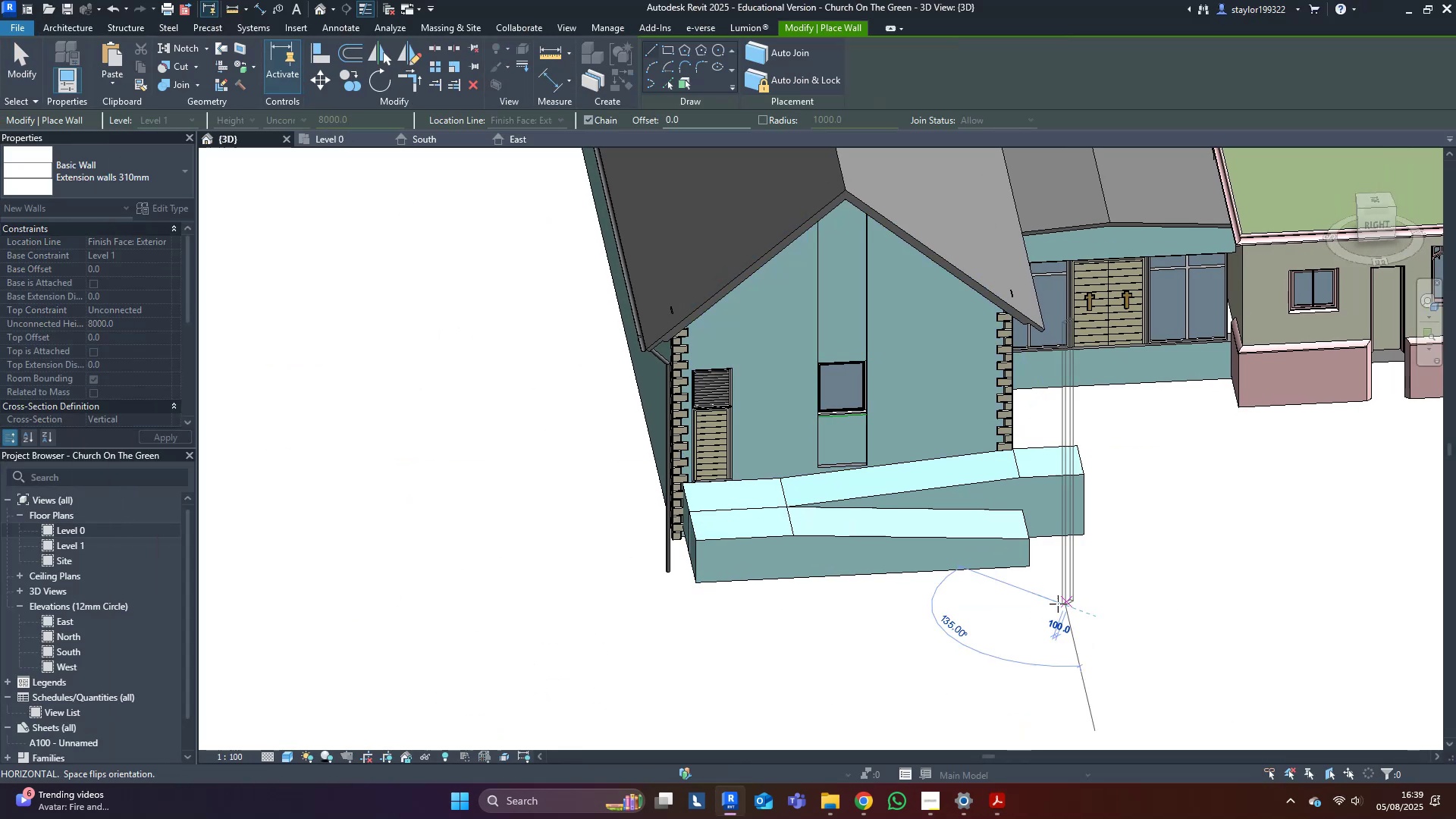 
key(Escape)
 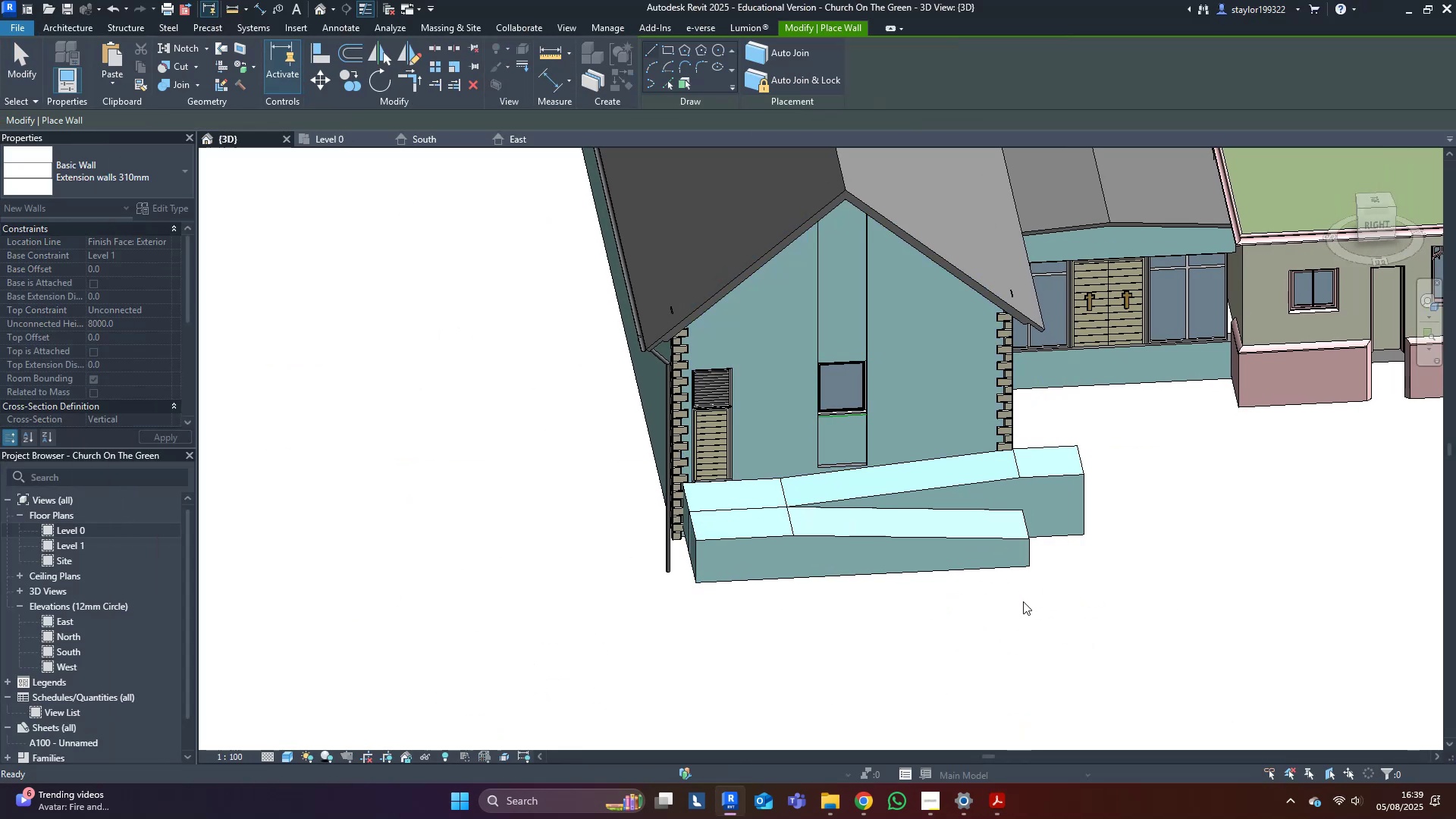 
scroll: coordinate [1021, 603], scroll_direction: down, amount: 2.0
 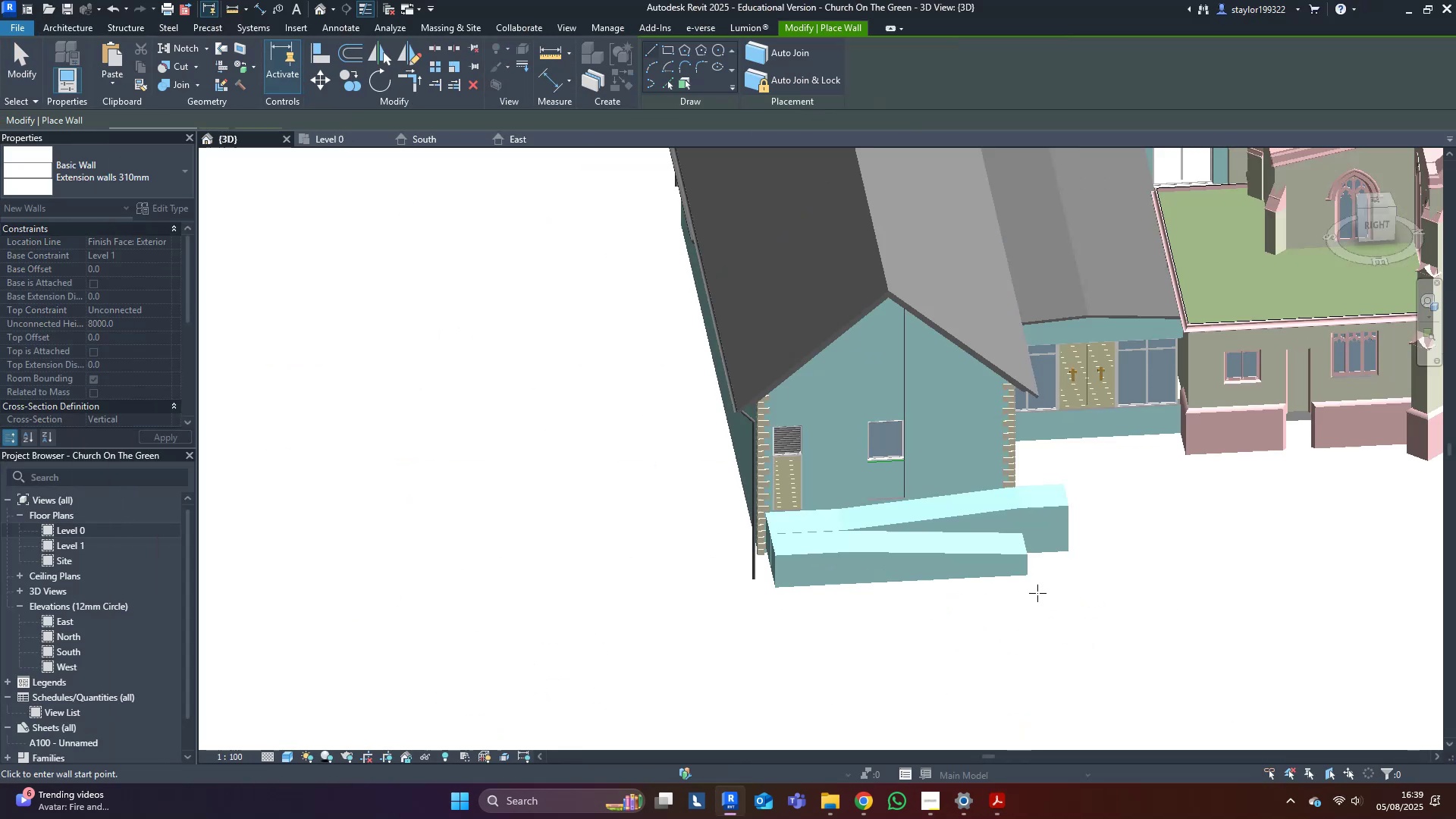 
key(Shift+ShiftLeft)
 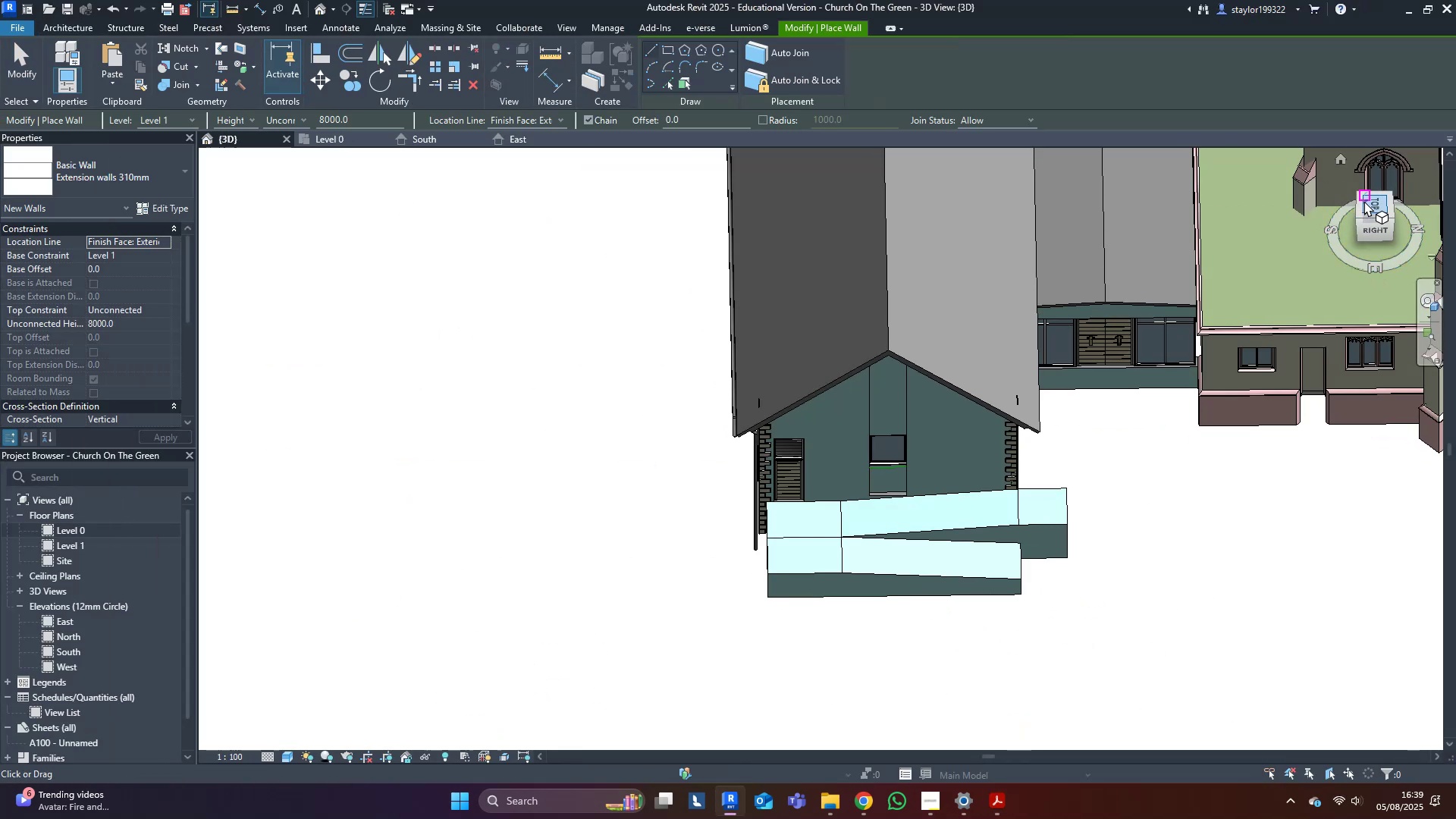 
left_click([1373, 204])
 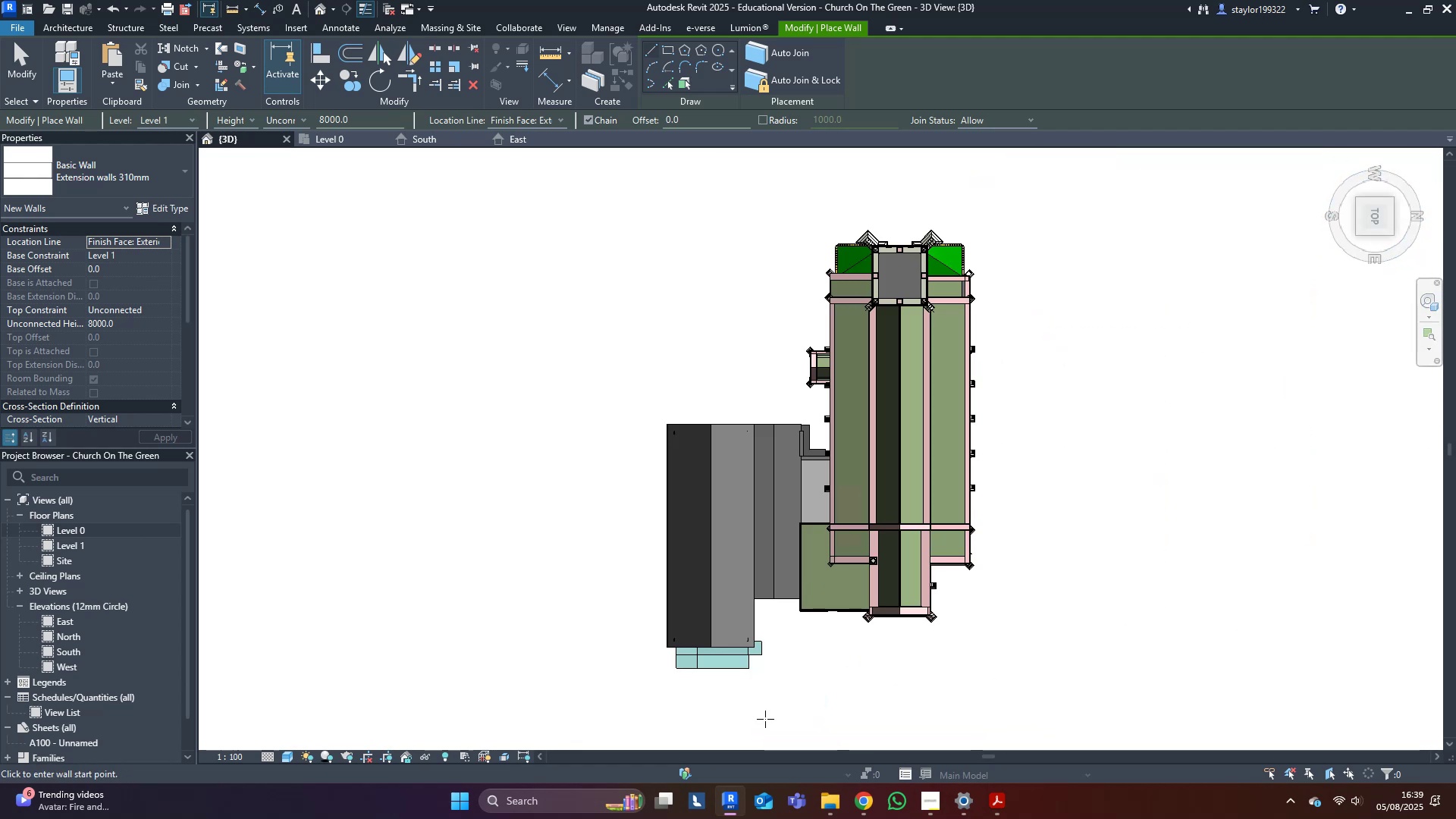 
scroll: coordinate [961, 474], scroll_direction: up, amount: 15.0
 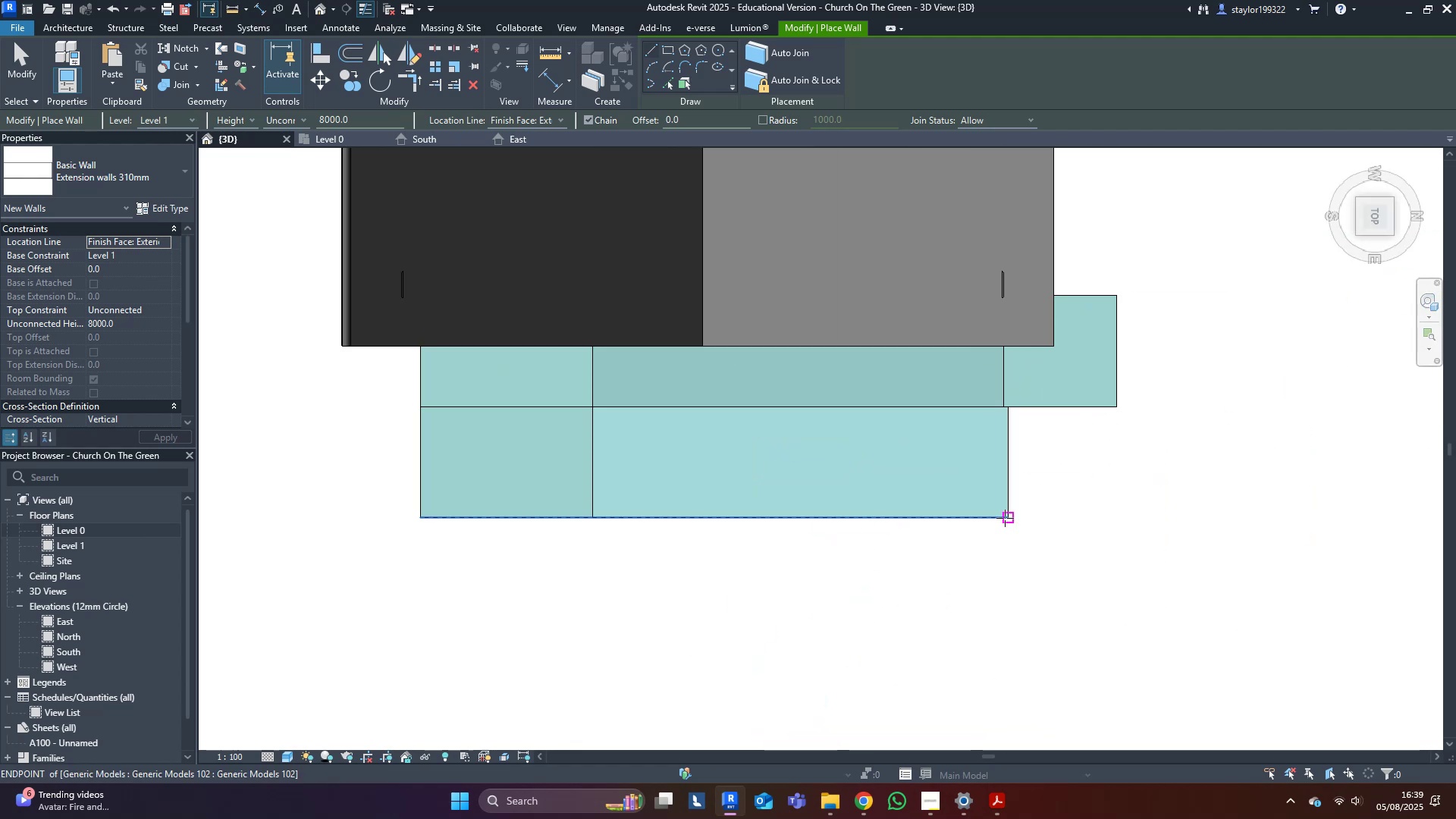 
left_click([1005, 518])
 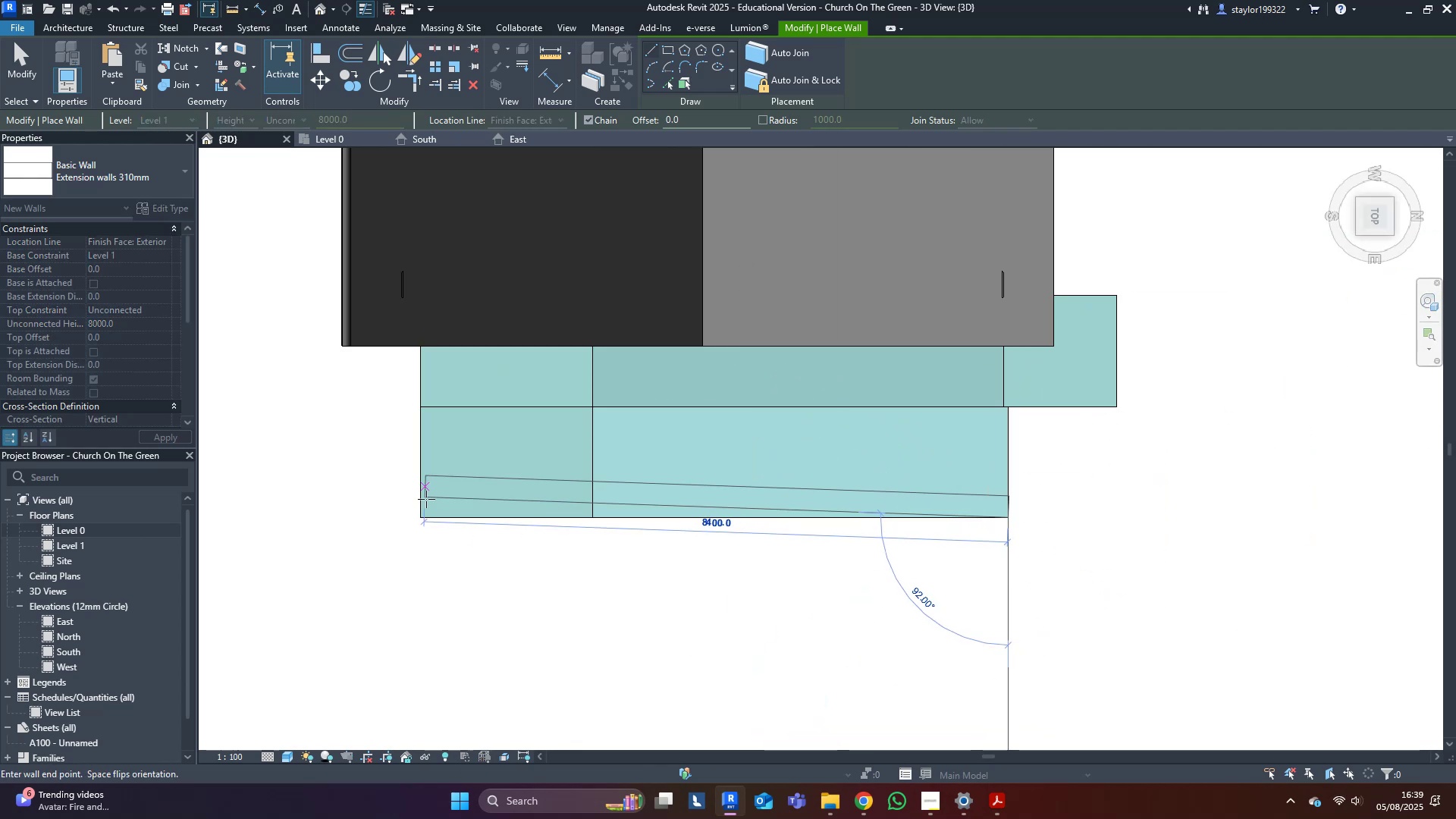 
key(Escape)
 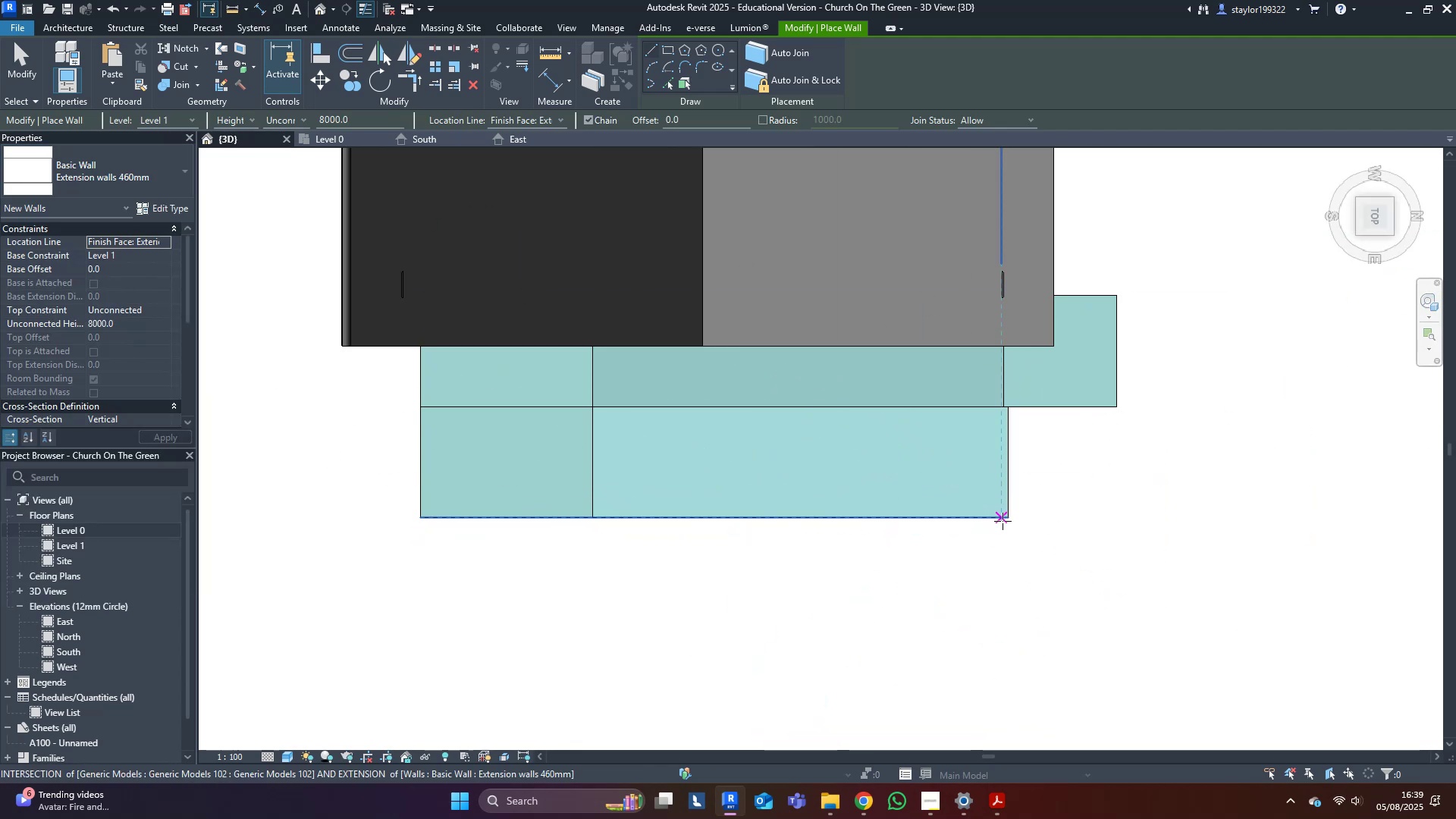 
left_click([1009, 518])
 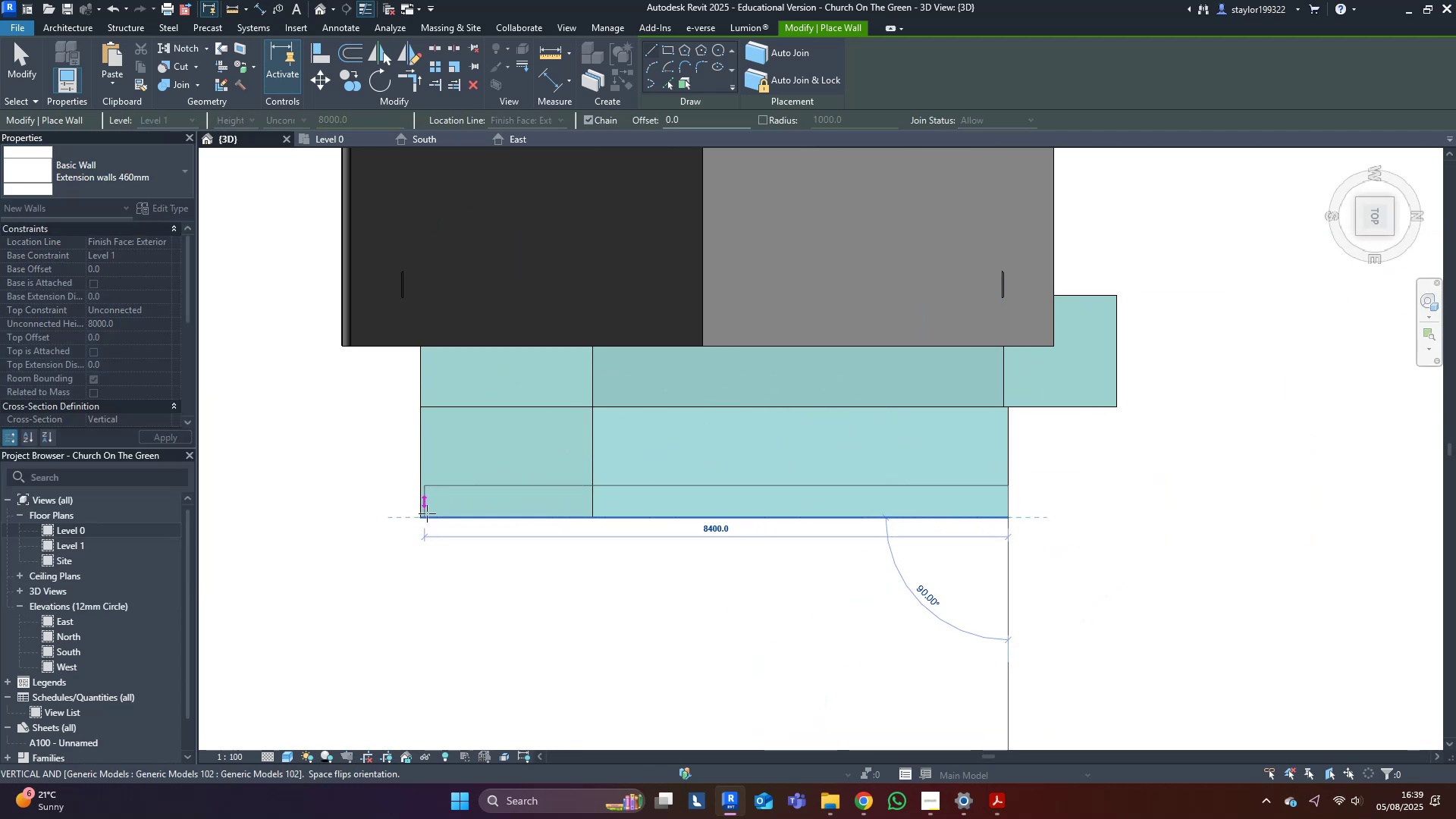 
left_click([424, 515])
 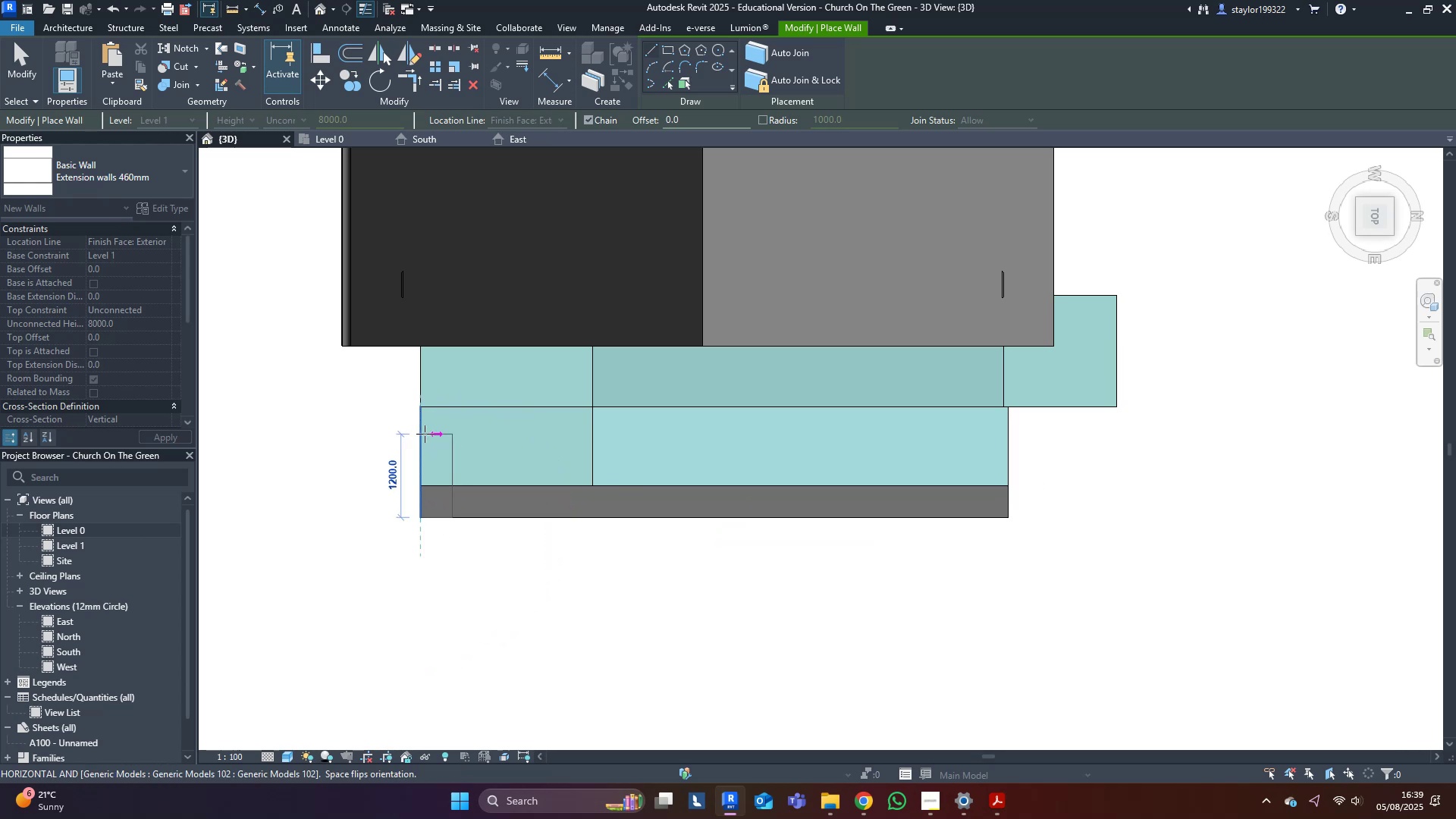 
left_click([423, 434])
 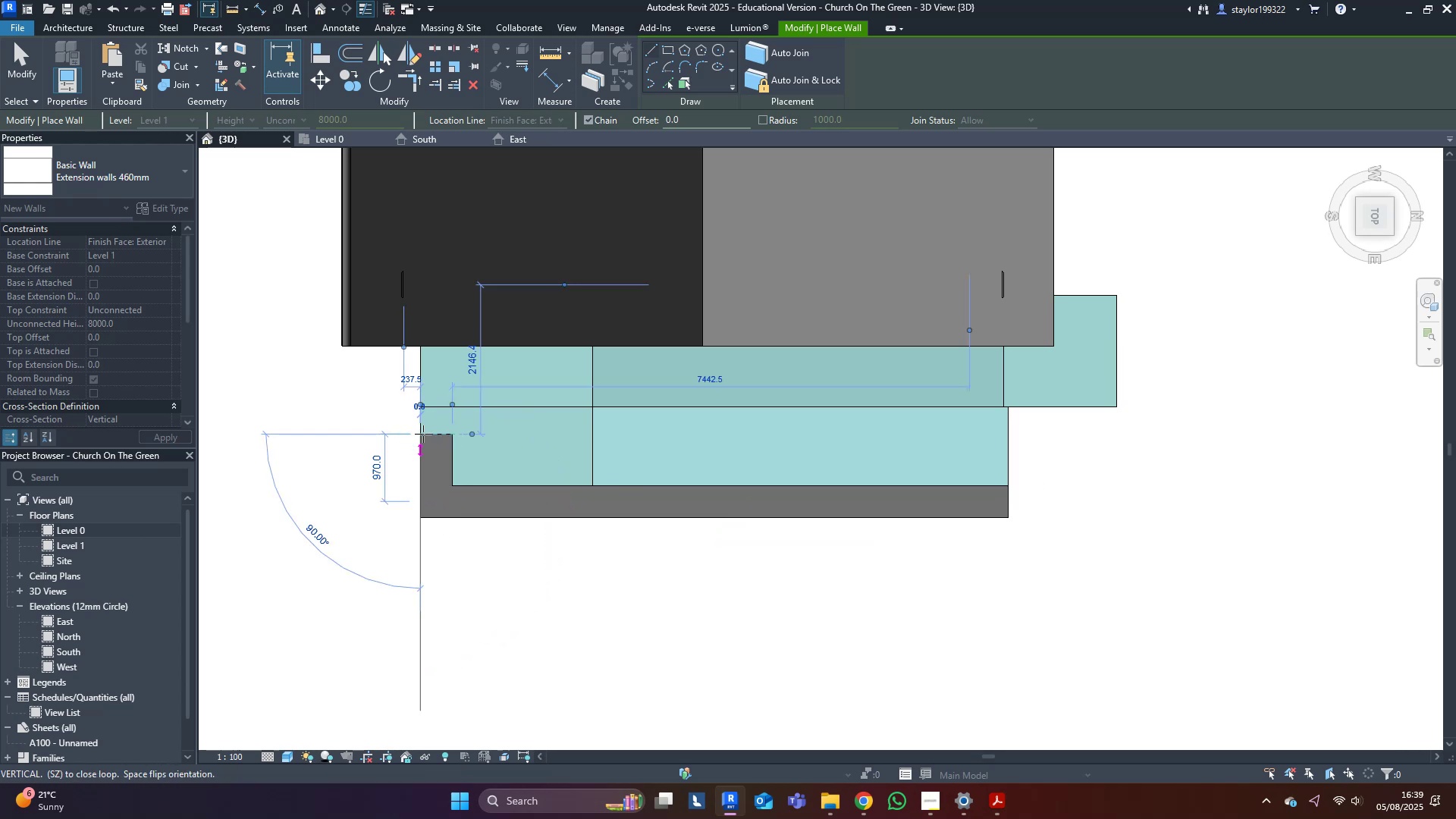 
key(Escape)
 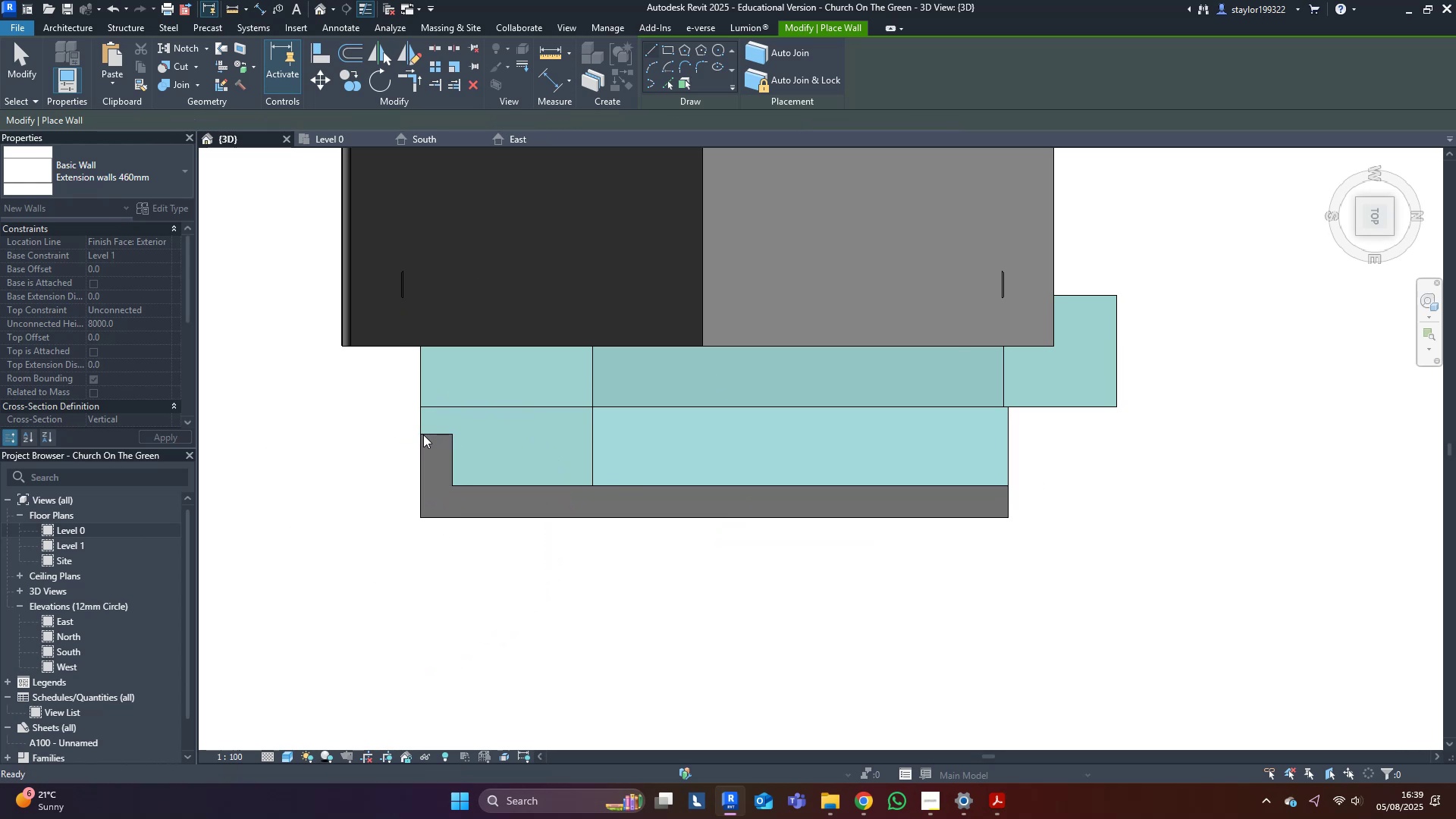 
key(Escape)
 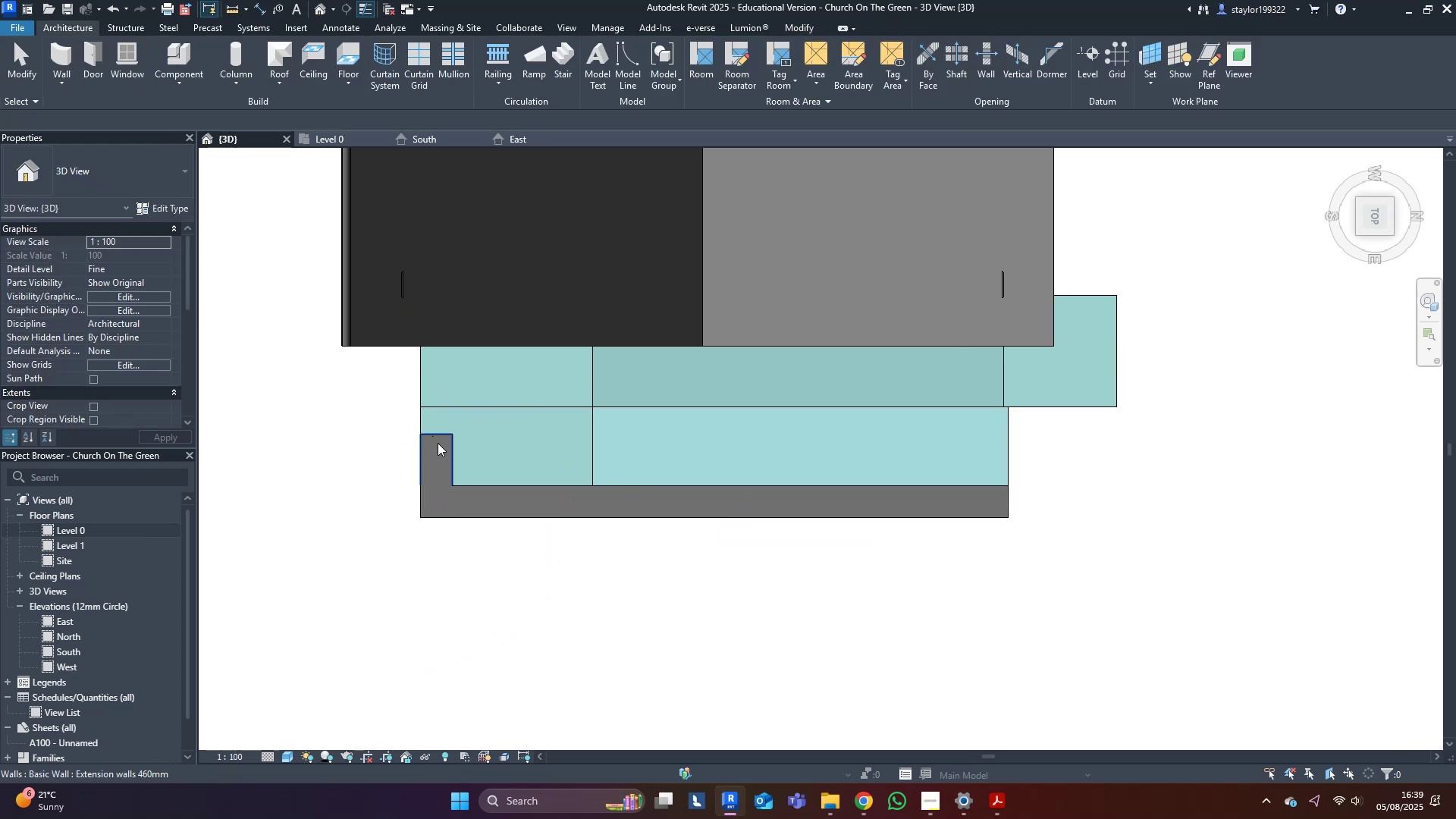 
left_click([438, 443])
 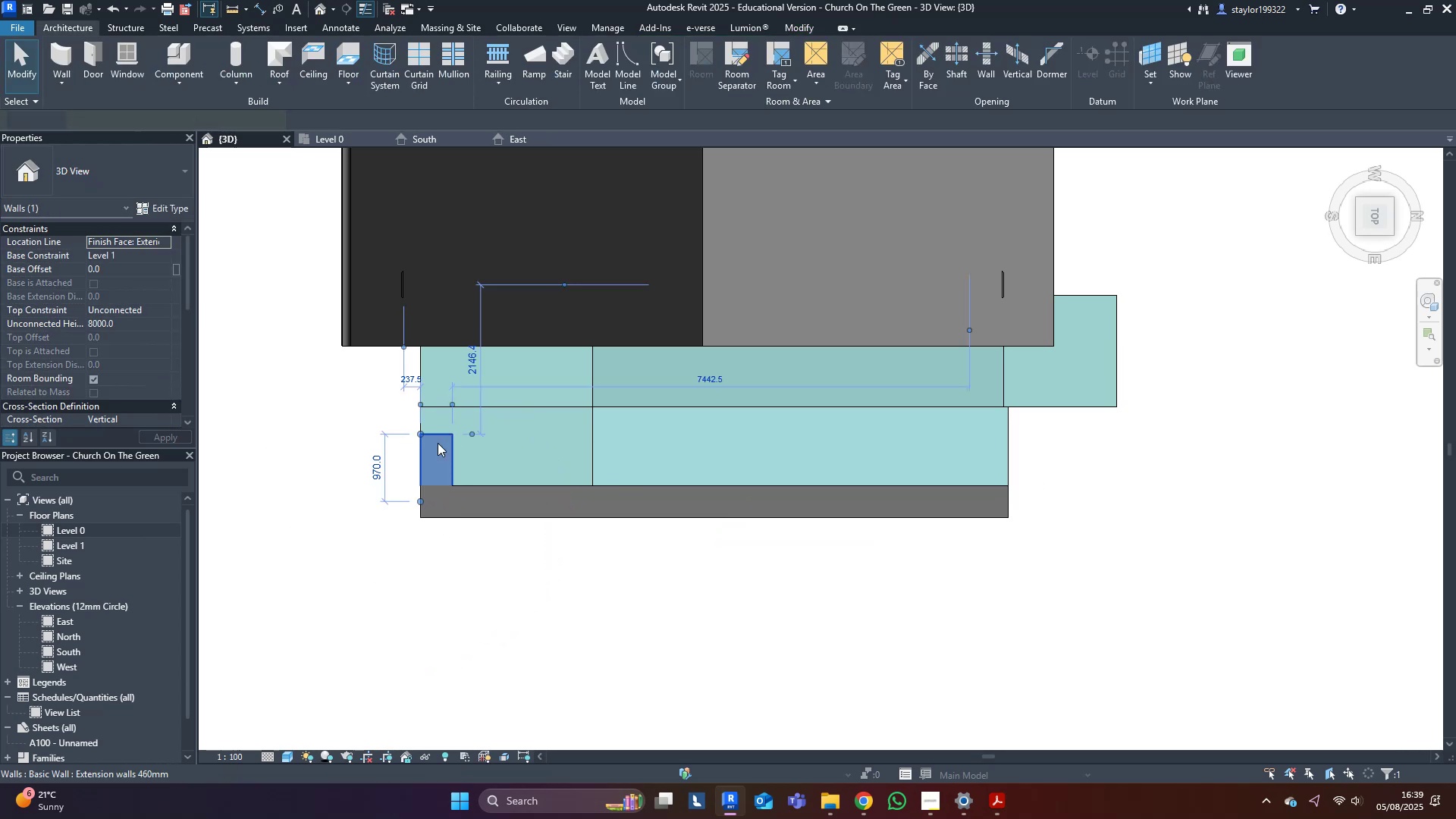 
hold_key(key=ShiftLeft, duration=0.42)
 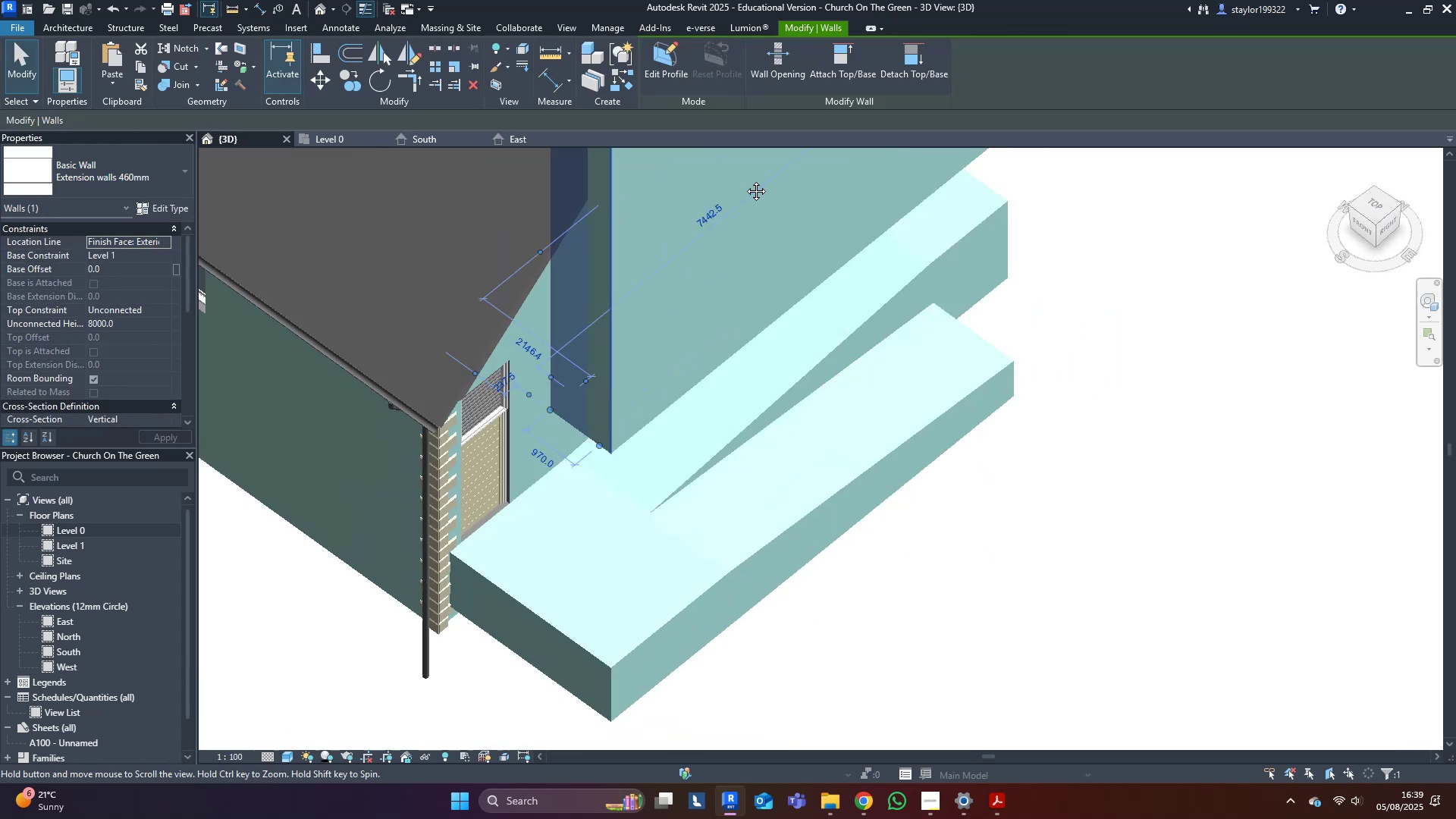 
scroll: coordinate [779, 366], scroll_direction: down, amount: 3.0
 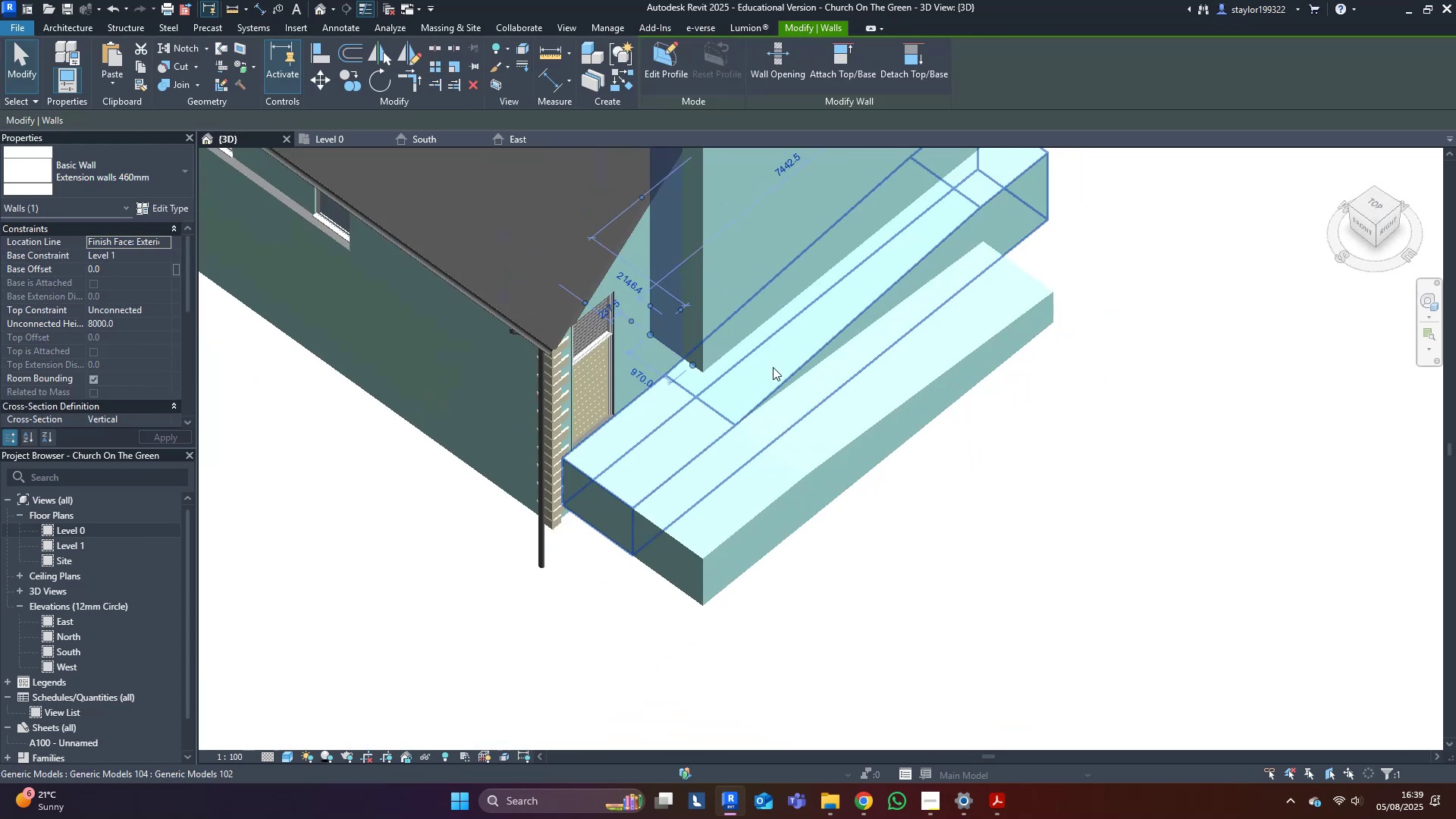 
hold_key(key=ShiftLeft, duration=0.35)
 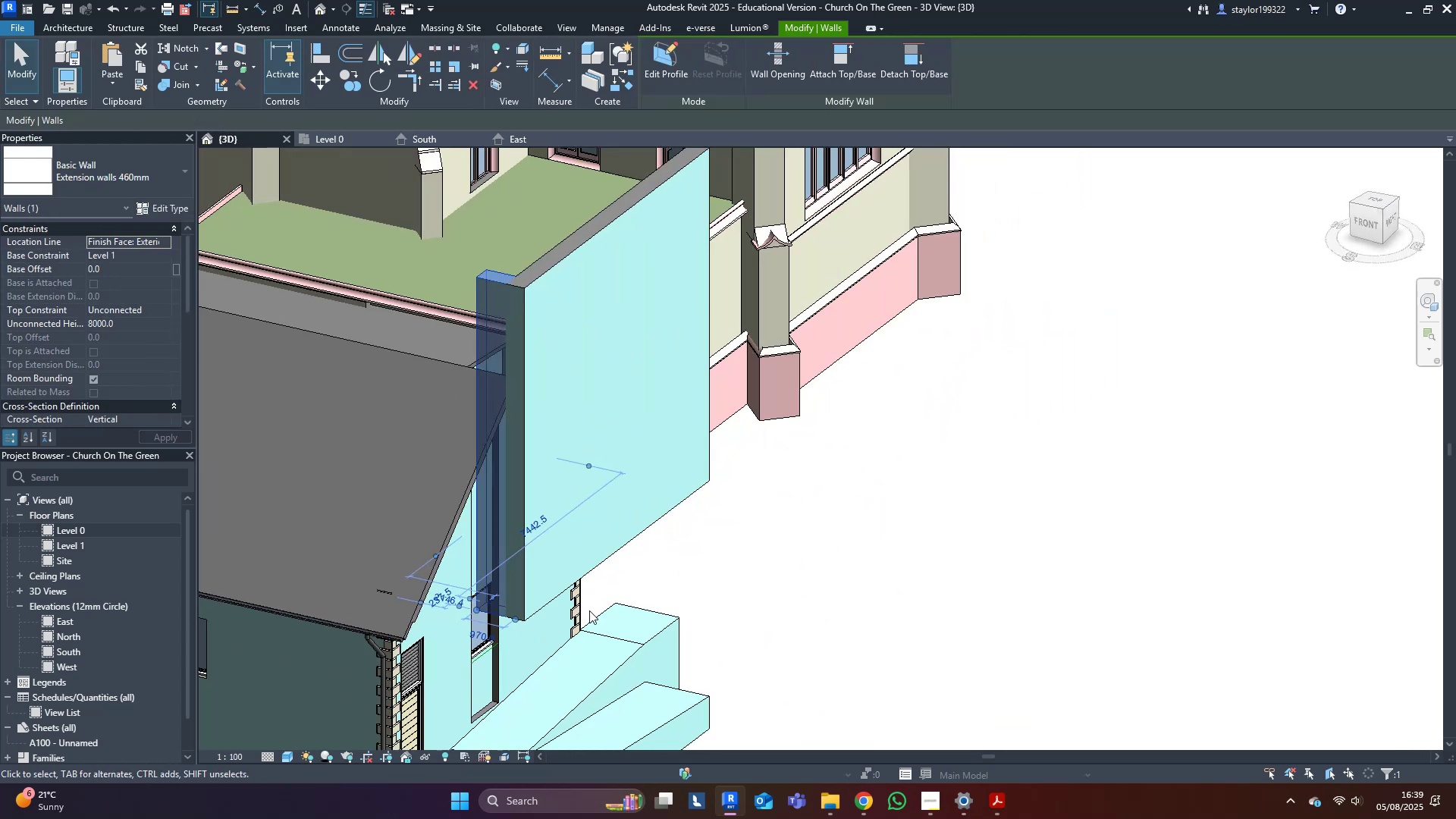 
type(al)
 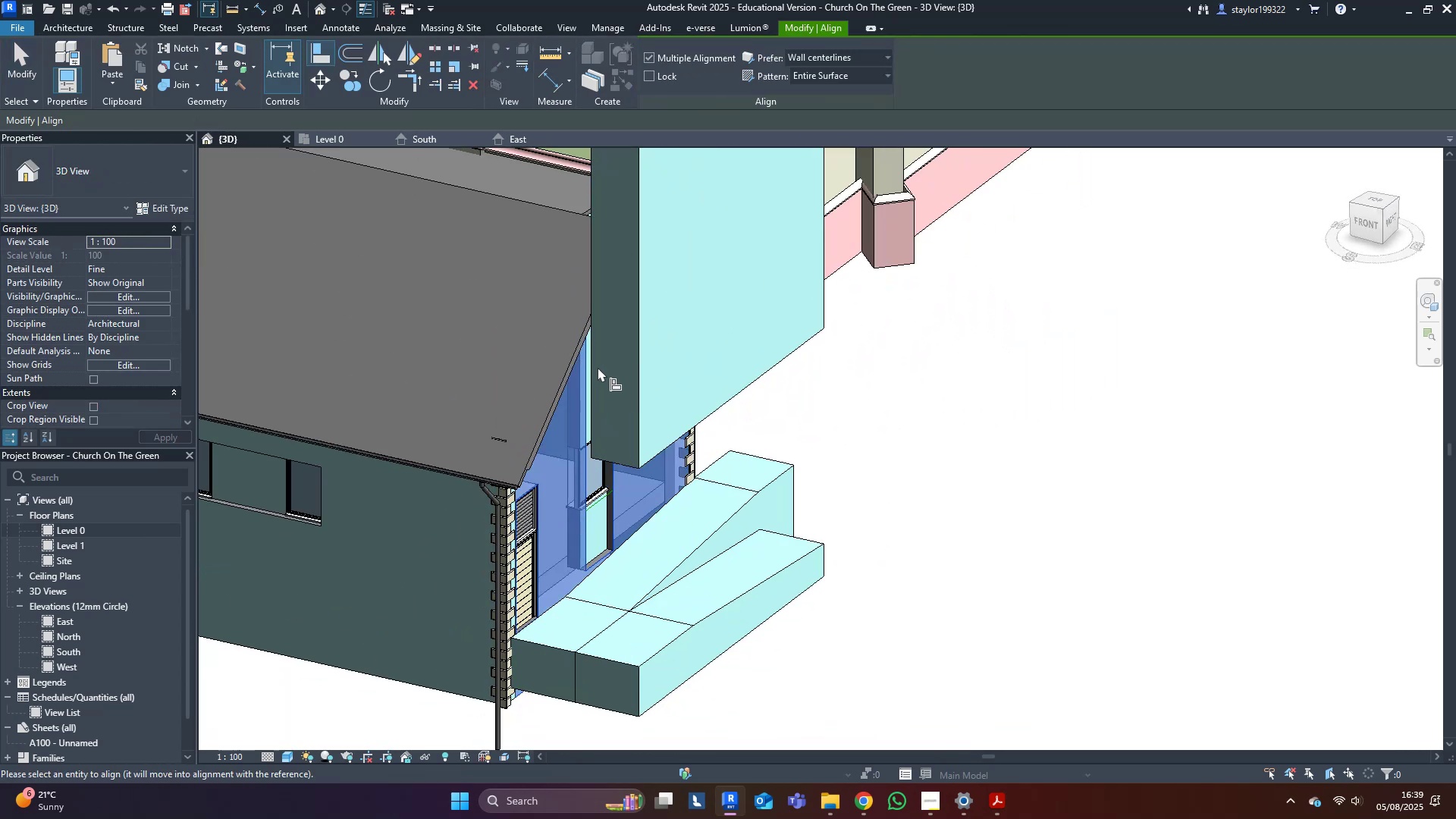 
left_click([592, 367])
 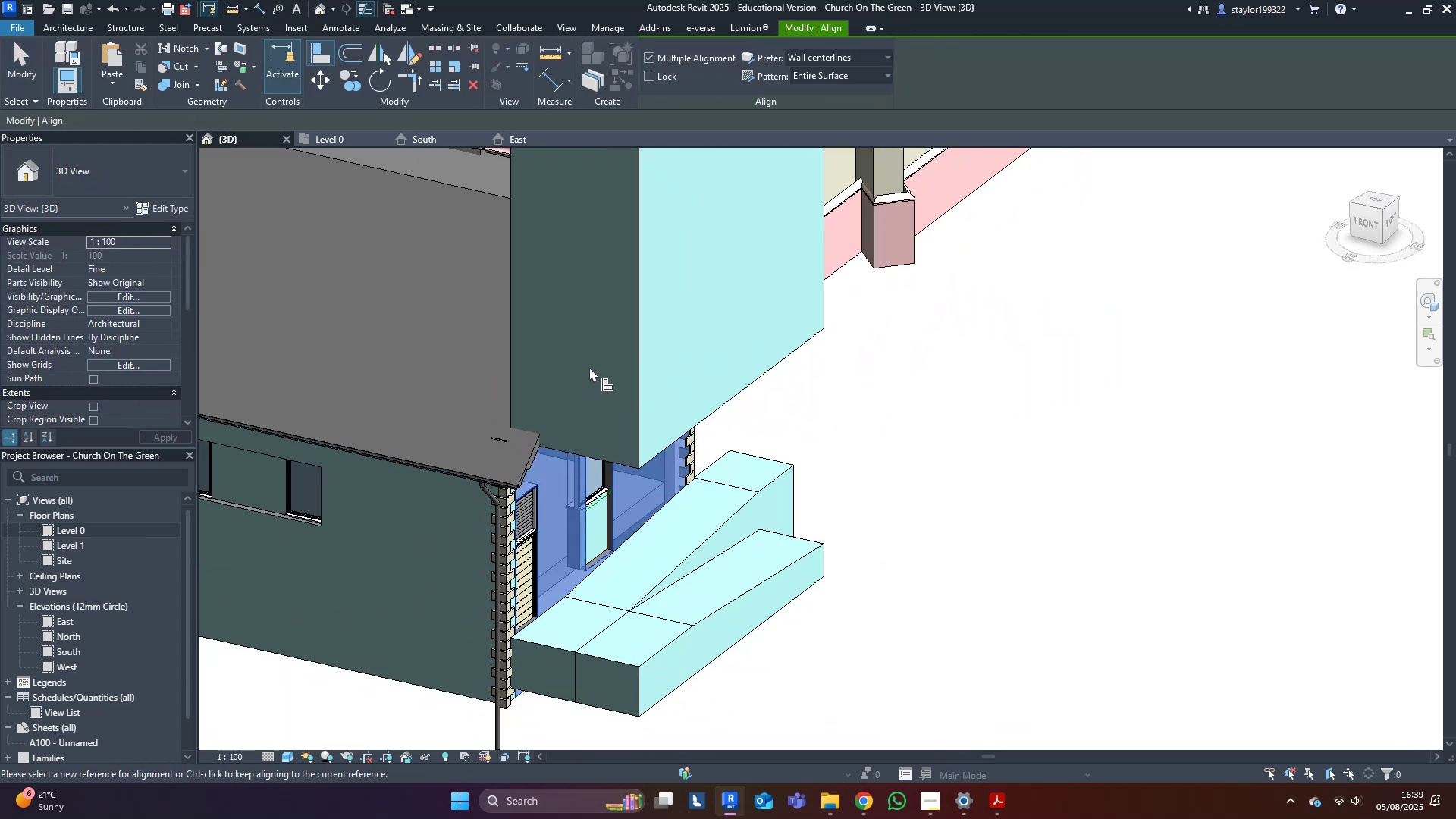 
key(Escape)
key(Escape)
key(Escape)
type(al)
 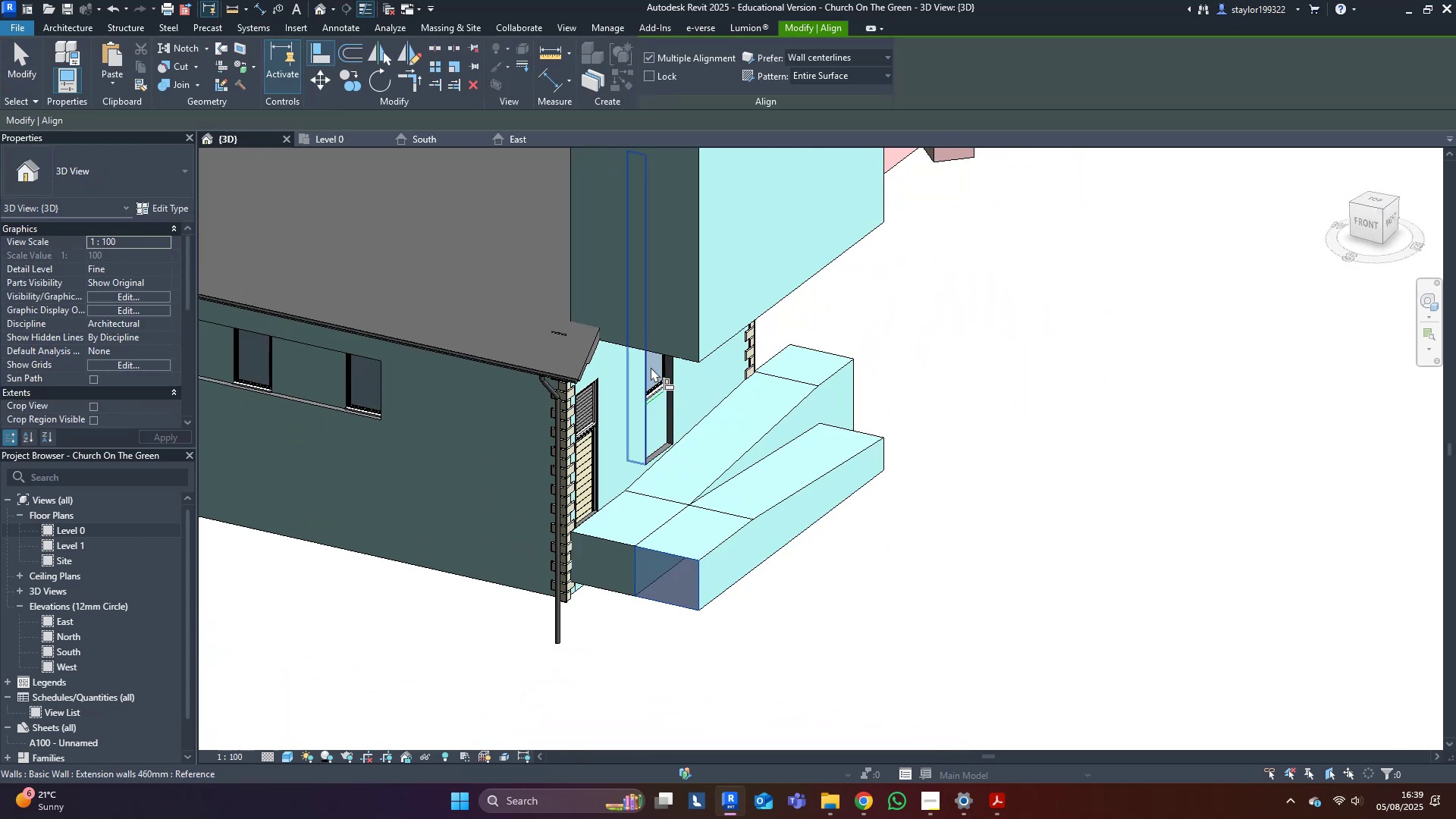 
left_click([653, 356])
 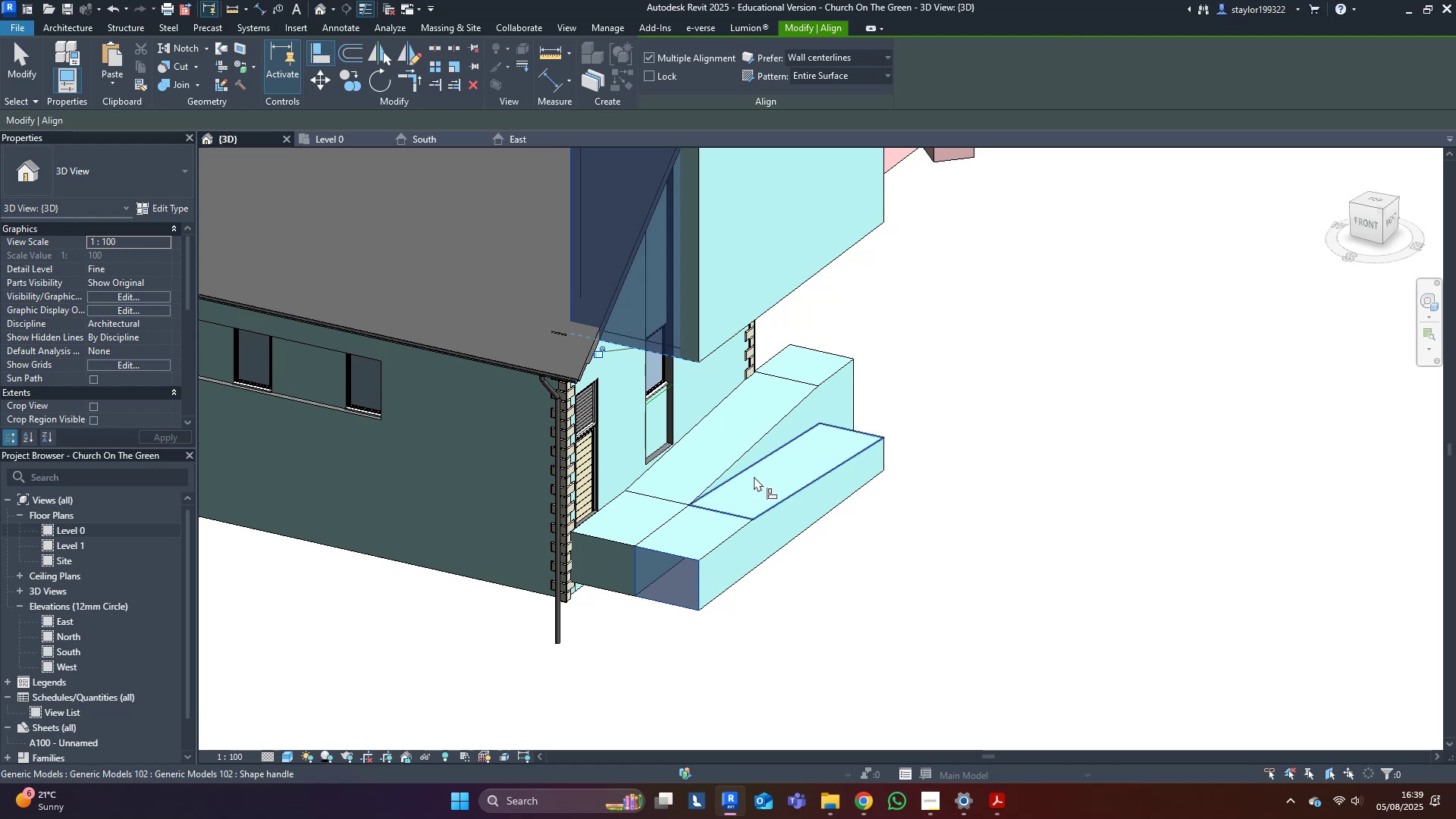 
type(al)
 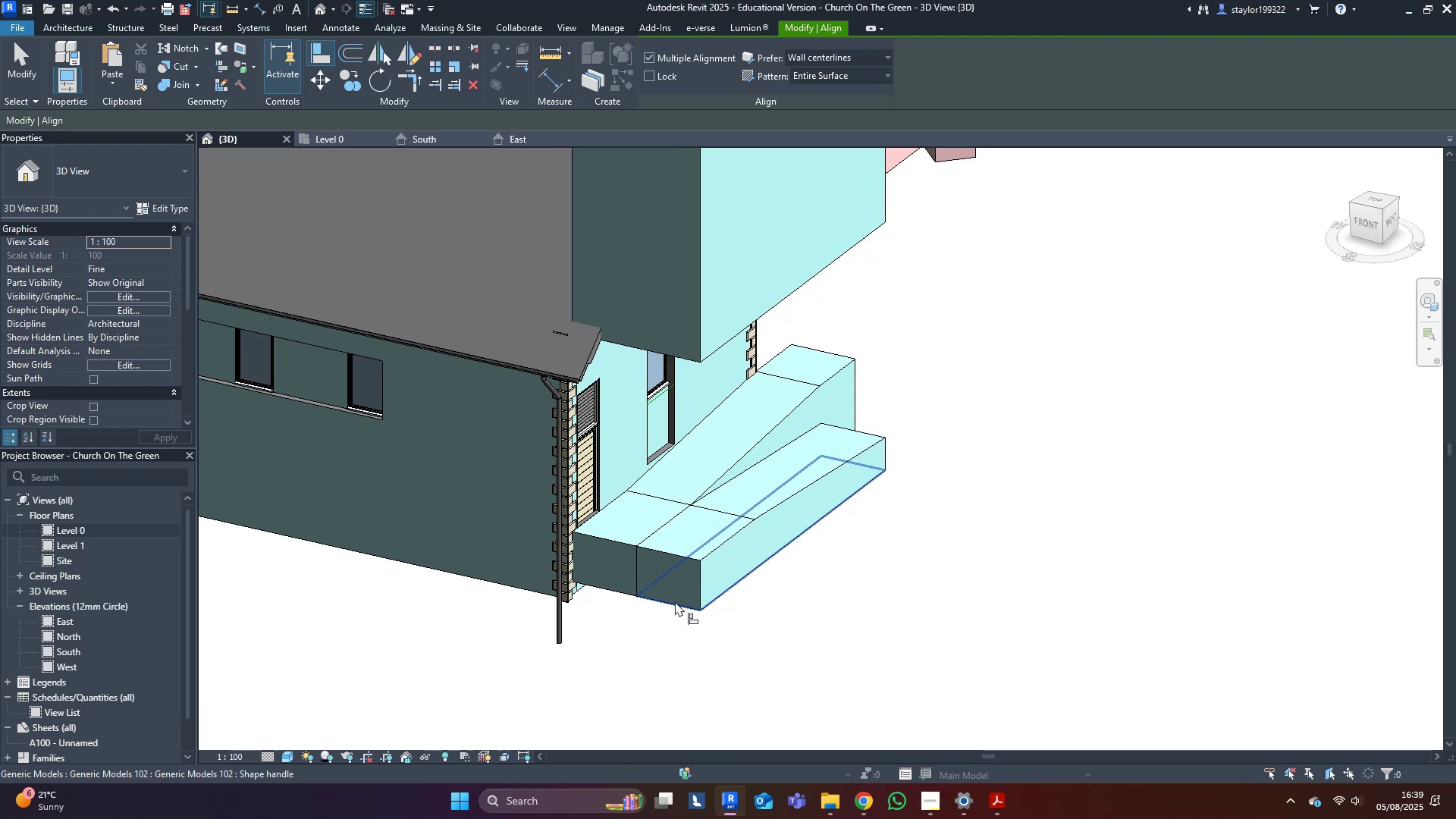 
left_click([675, 601])
 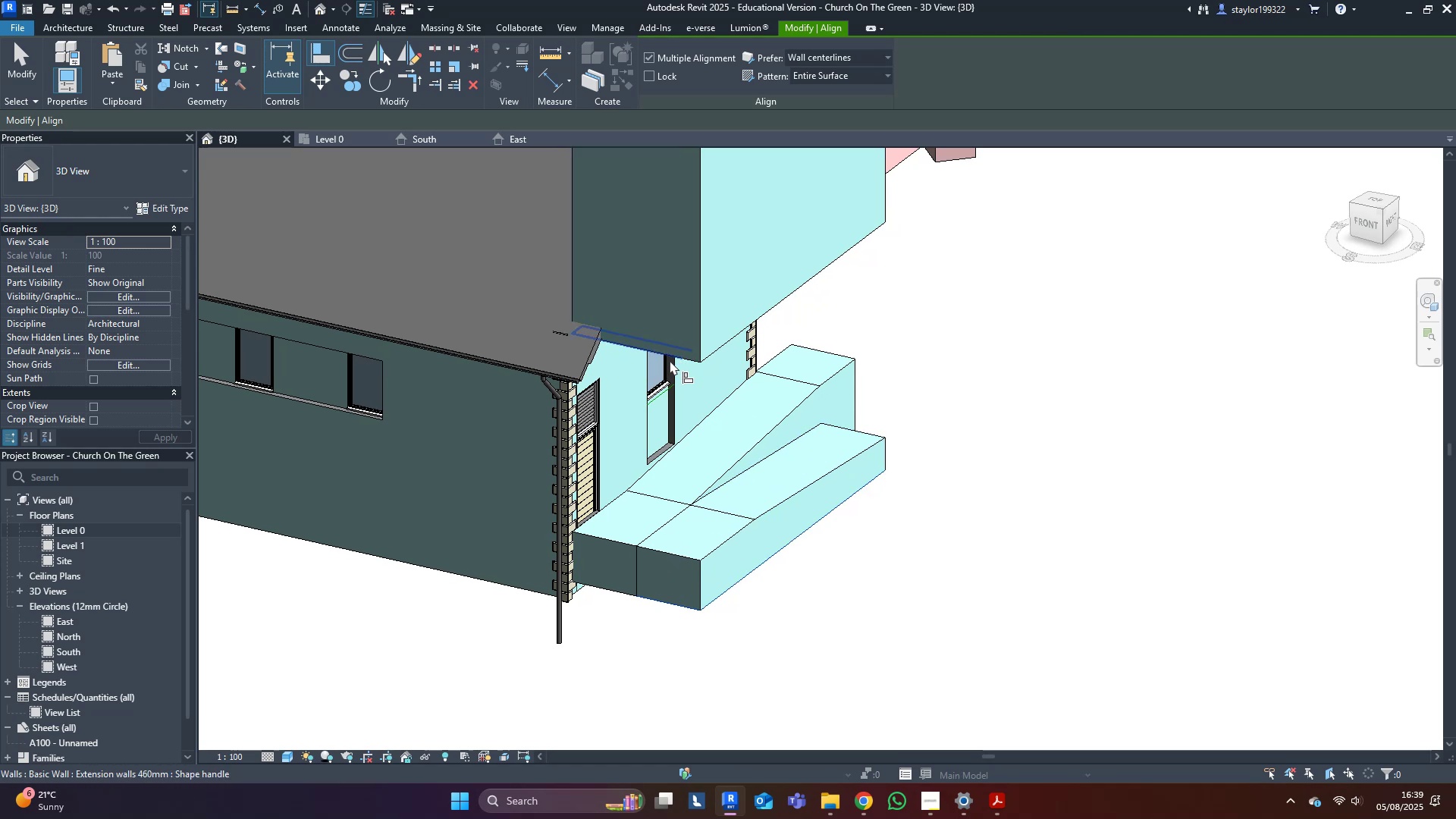 
left_click([670, 361])
 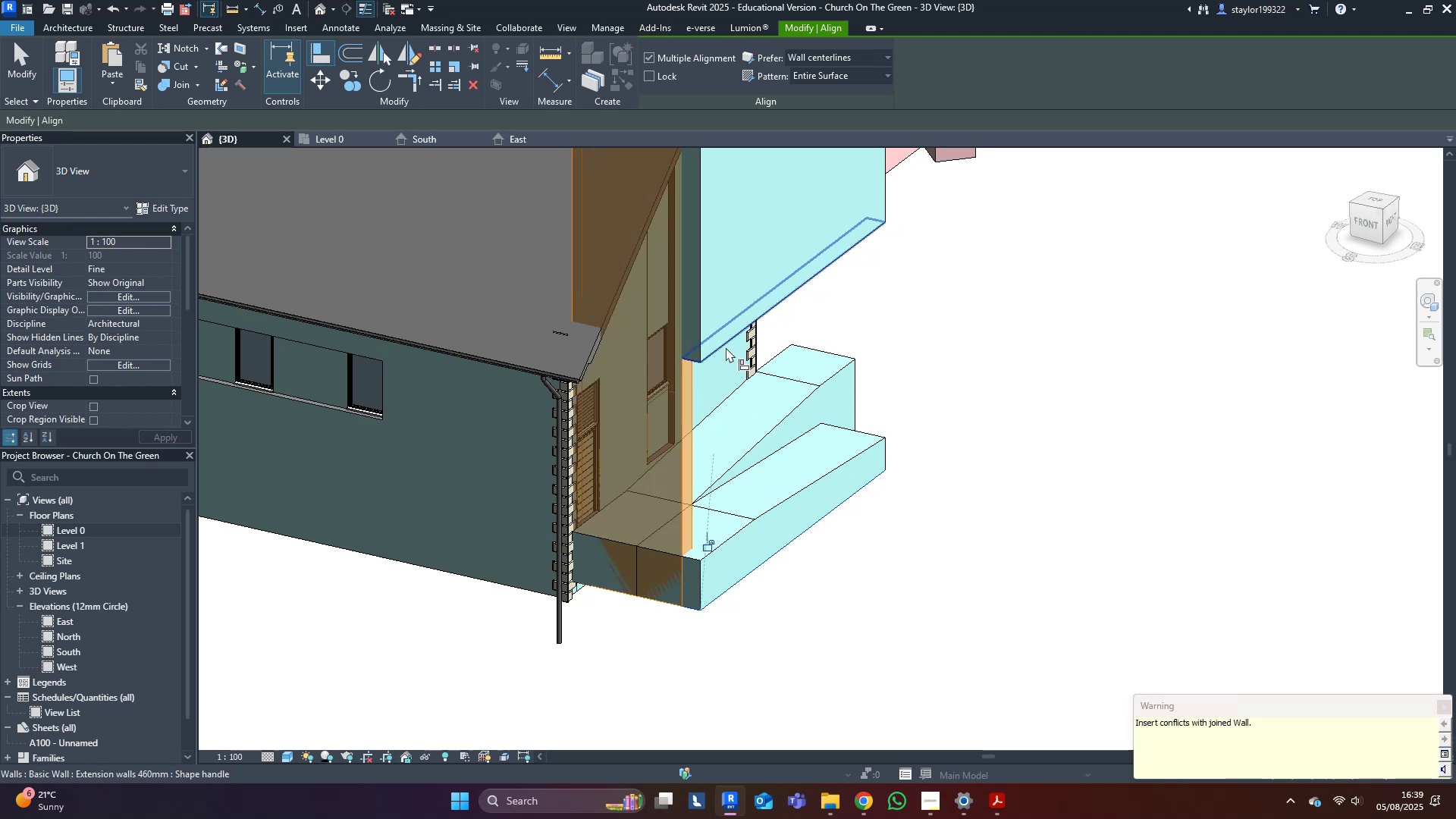 
left_click([725, 346])
 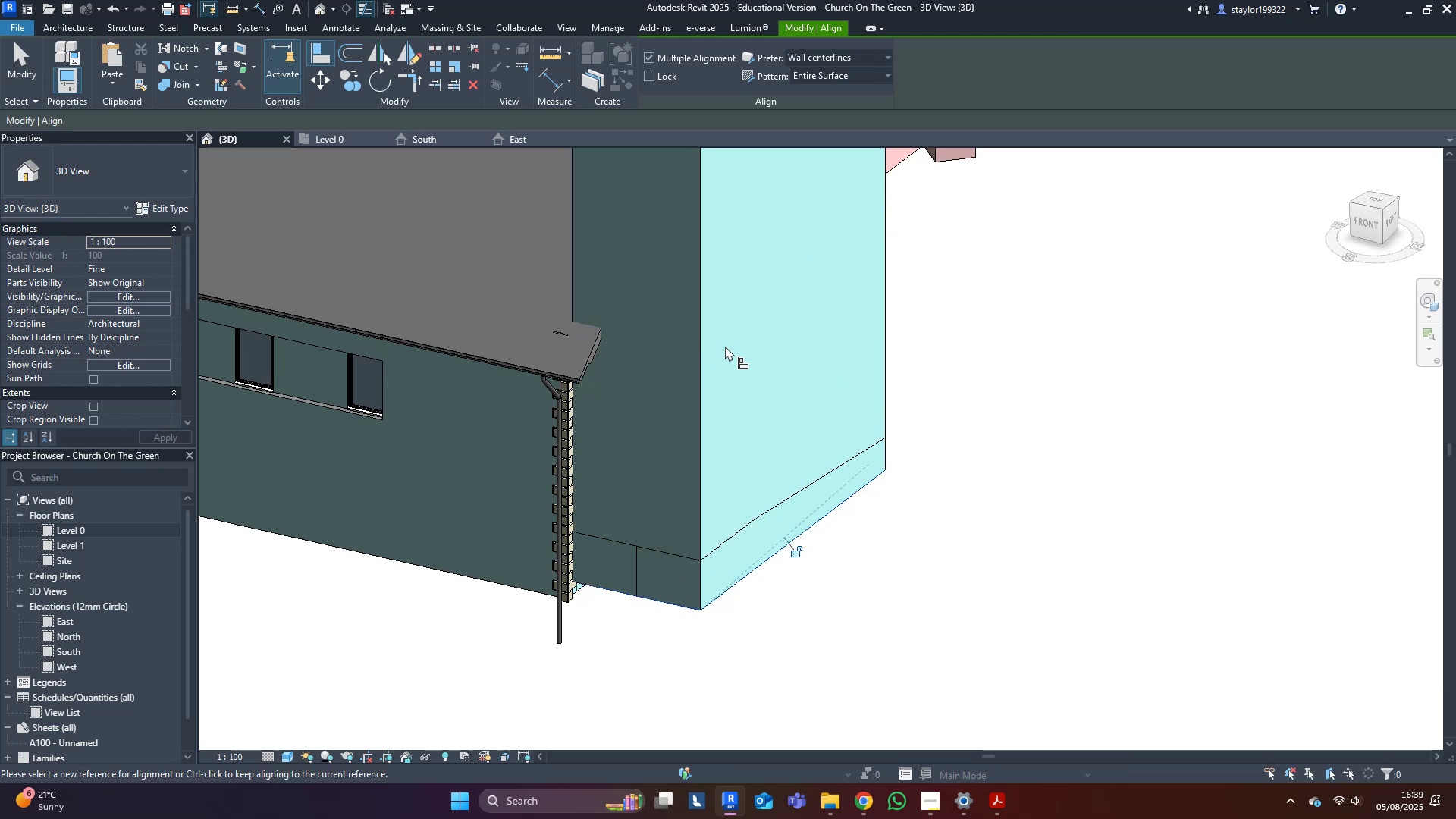 
key(Escape)
key(Escape)
key(Escape)
type(al)
 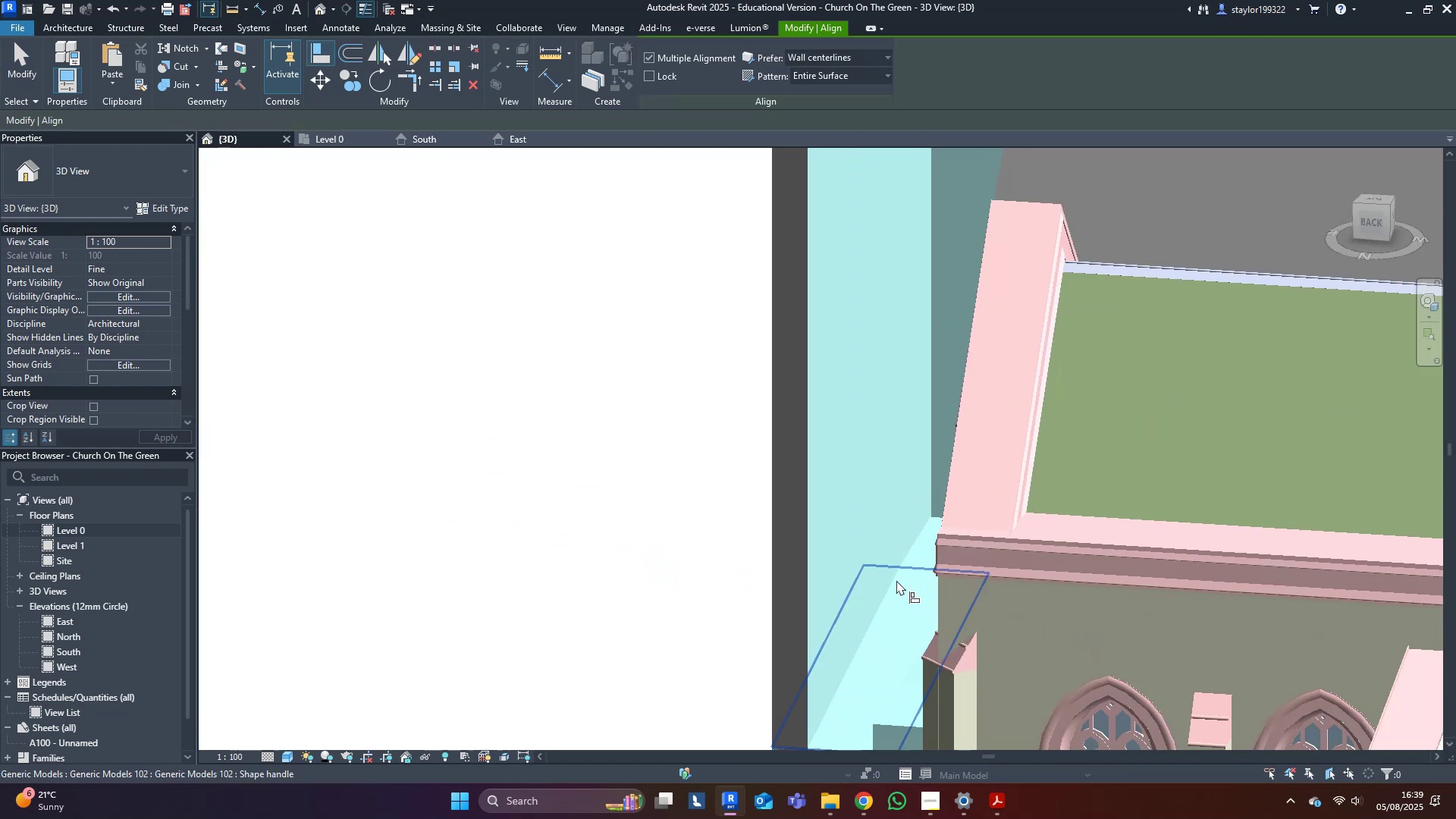 
scroll: coordinate [1047, 550], scroll_direction: down, amount: 4.0
 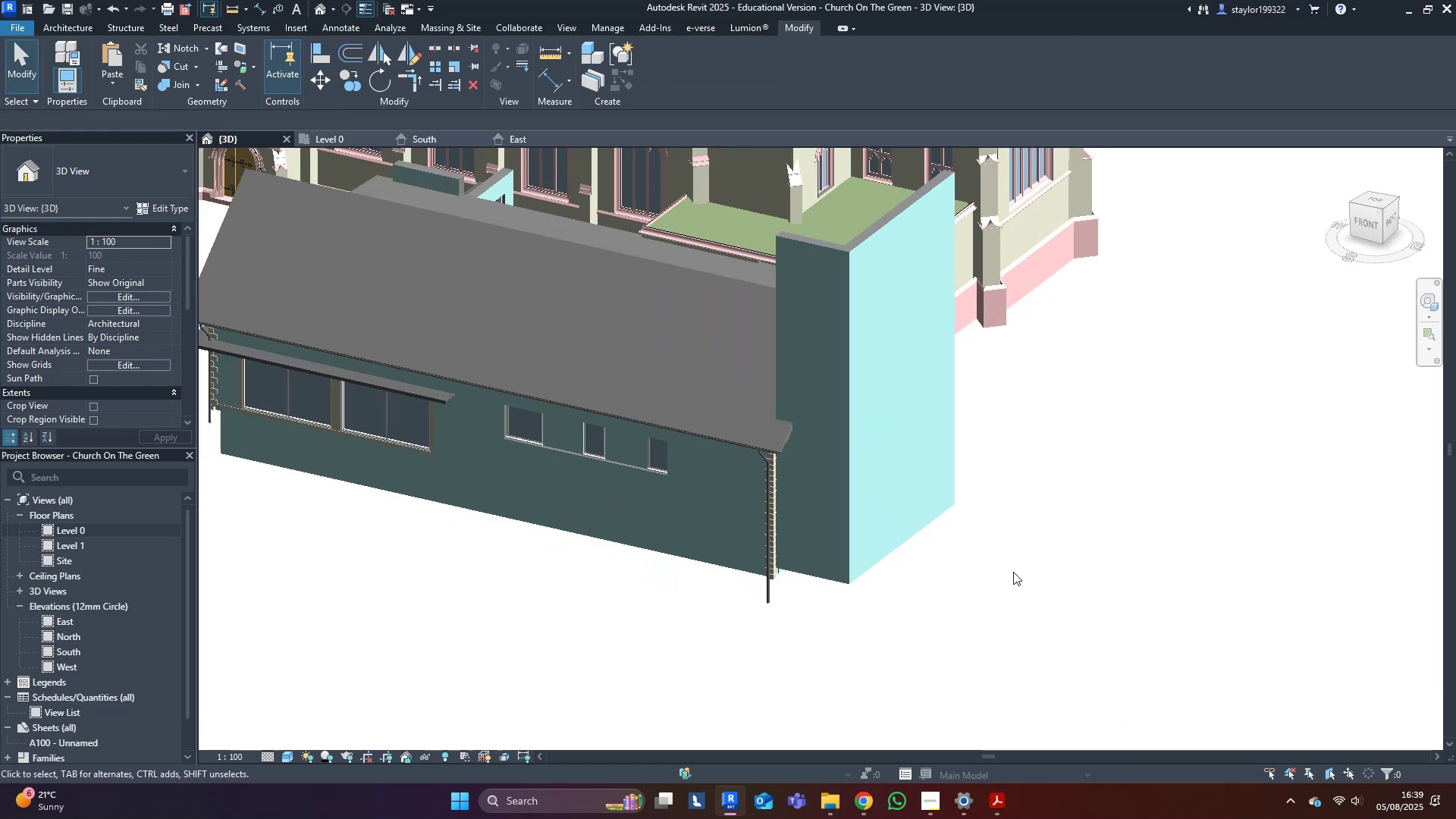 
scroll: coordinate [894, 572], scroll_direction: up, amount: 8.0
 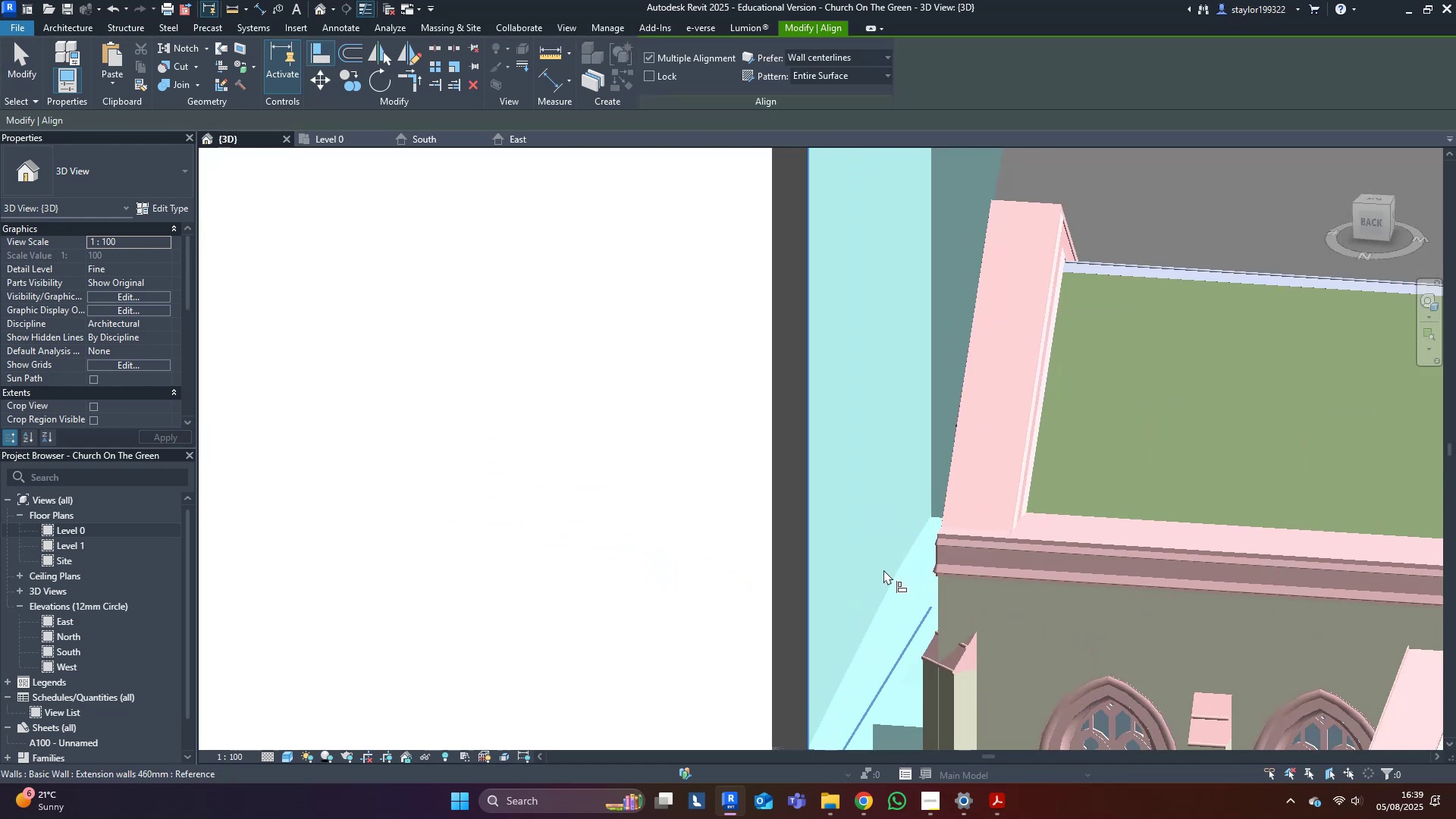 
hold_key(key=ShiftLeft, duration=0.31)
 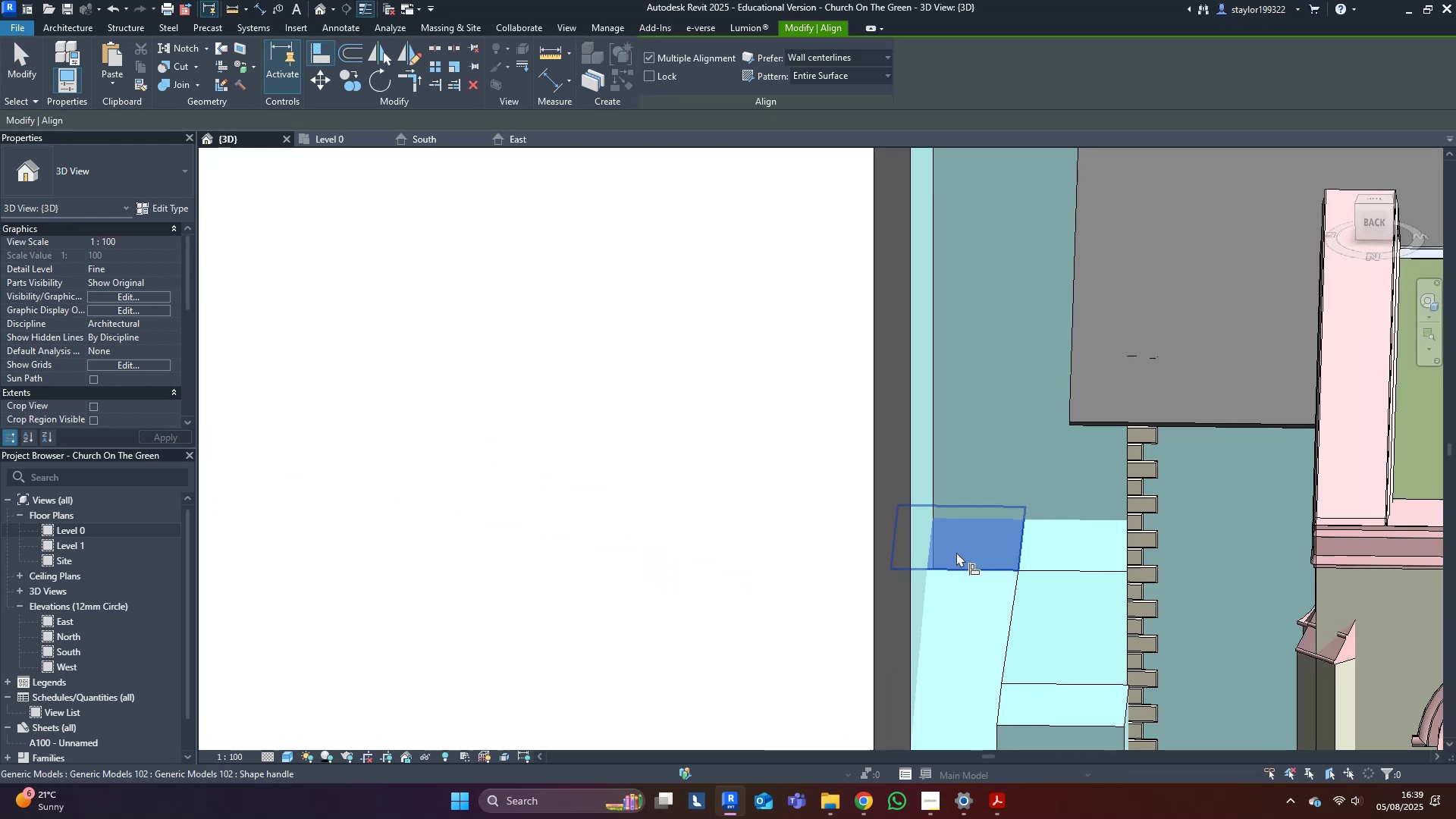 
left_click([956, 552])
 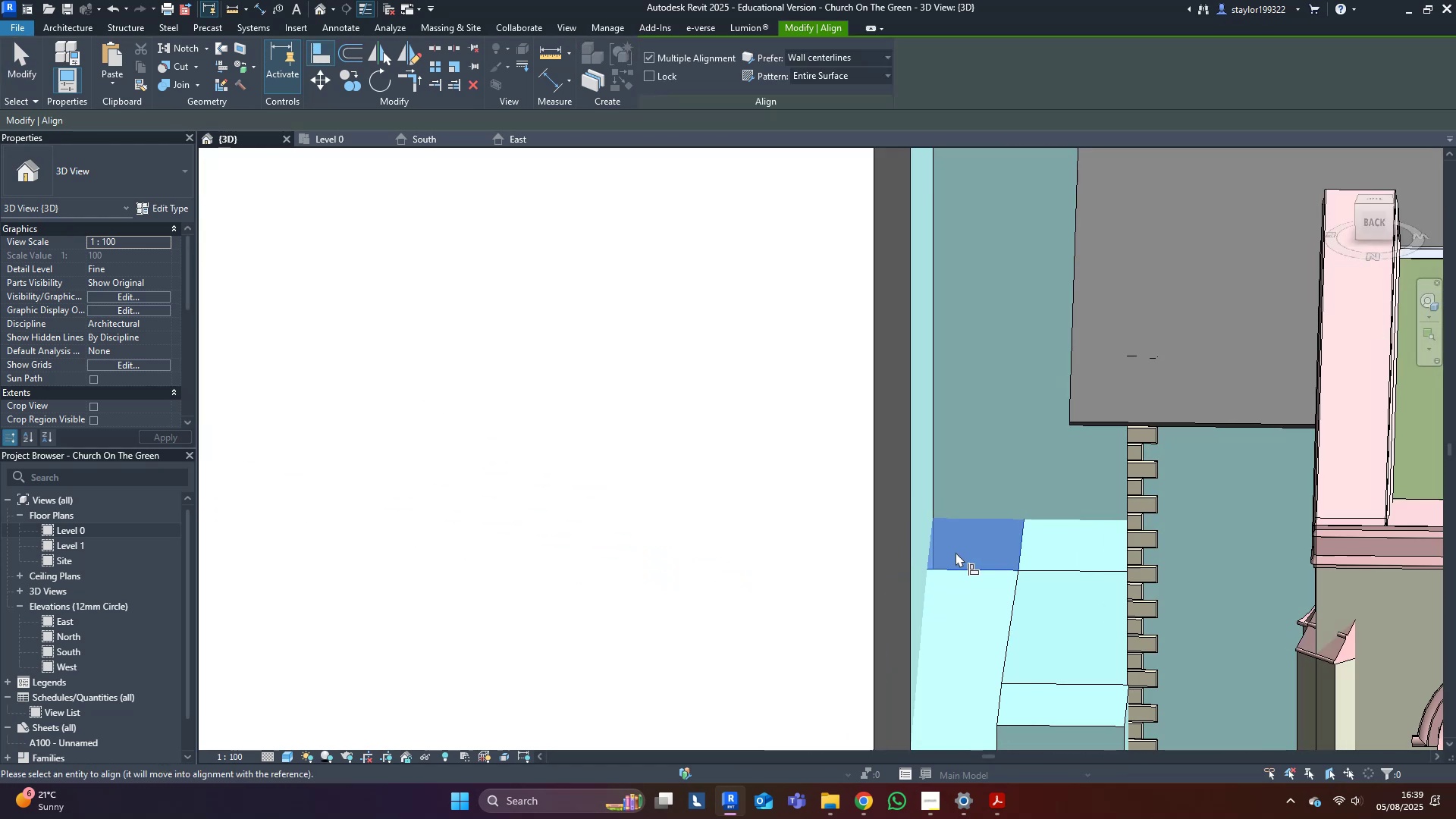 
scroll: coordinate [956, 552], scroll_direction: down, amount: 4.0
 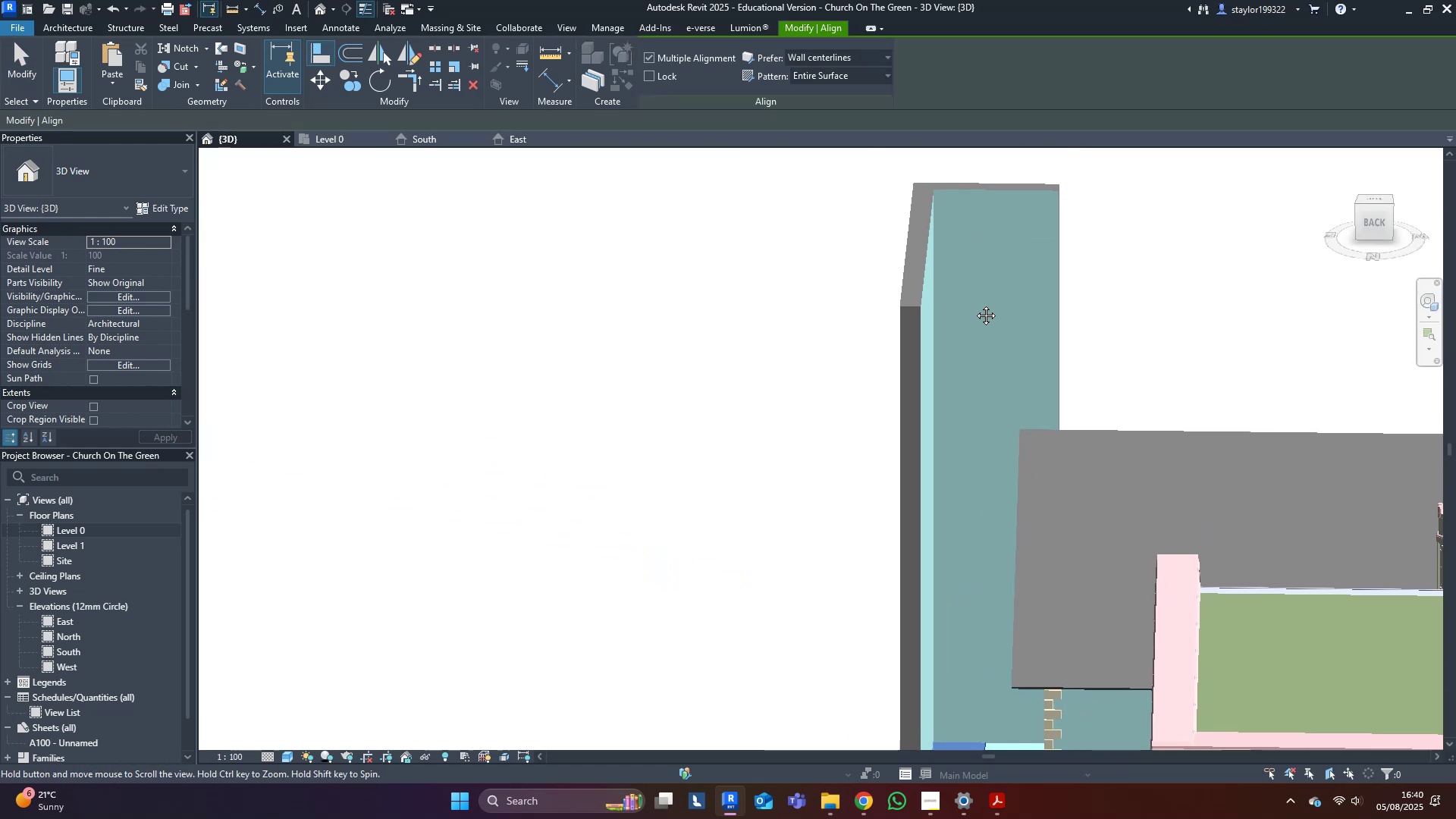 
left_click([978, 184])
 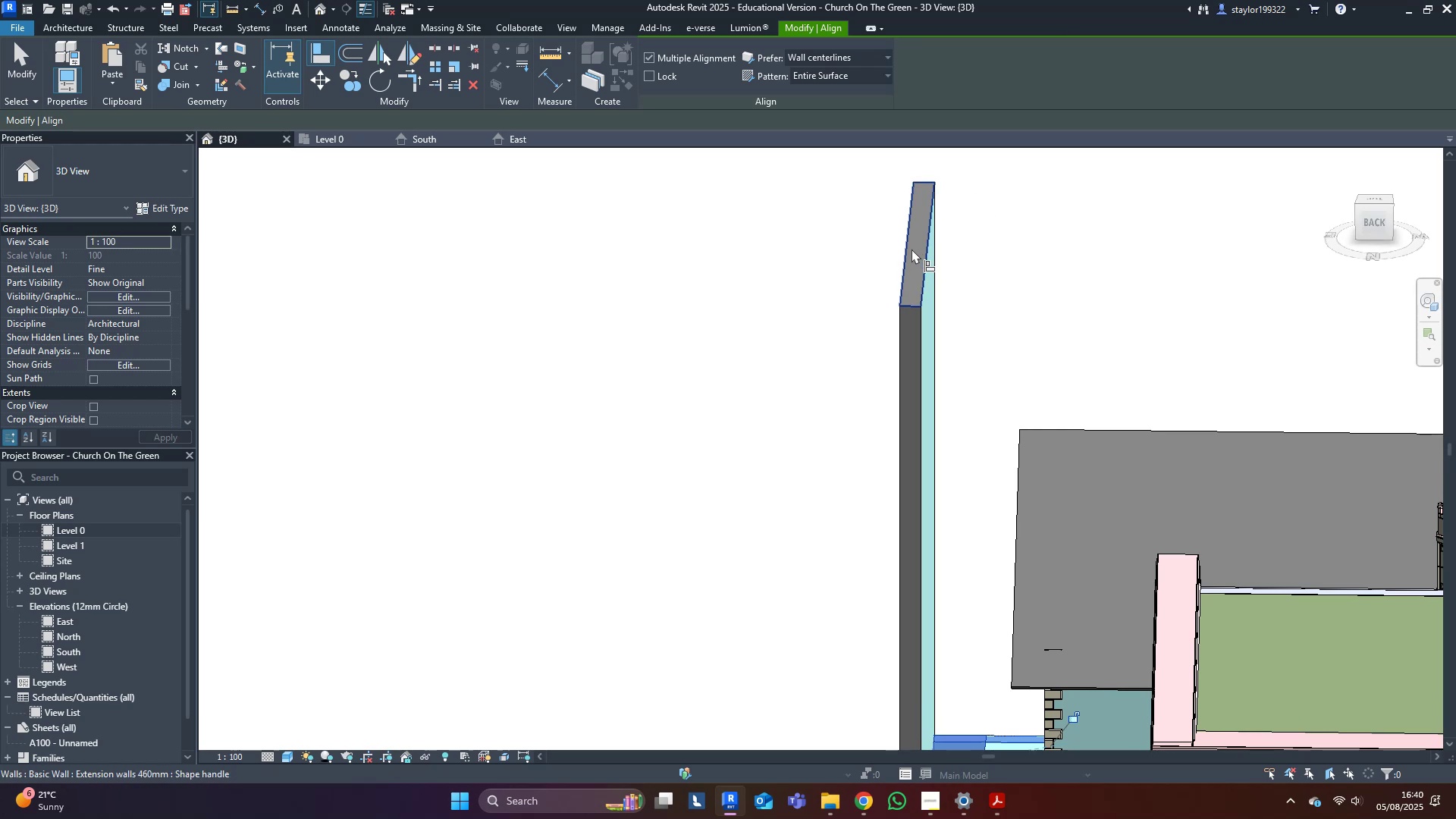 
left_click([912, 249])
 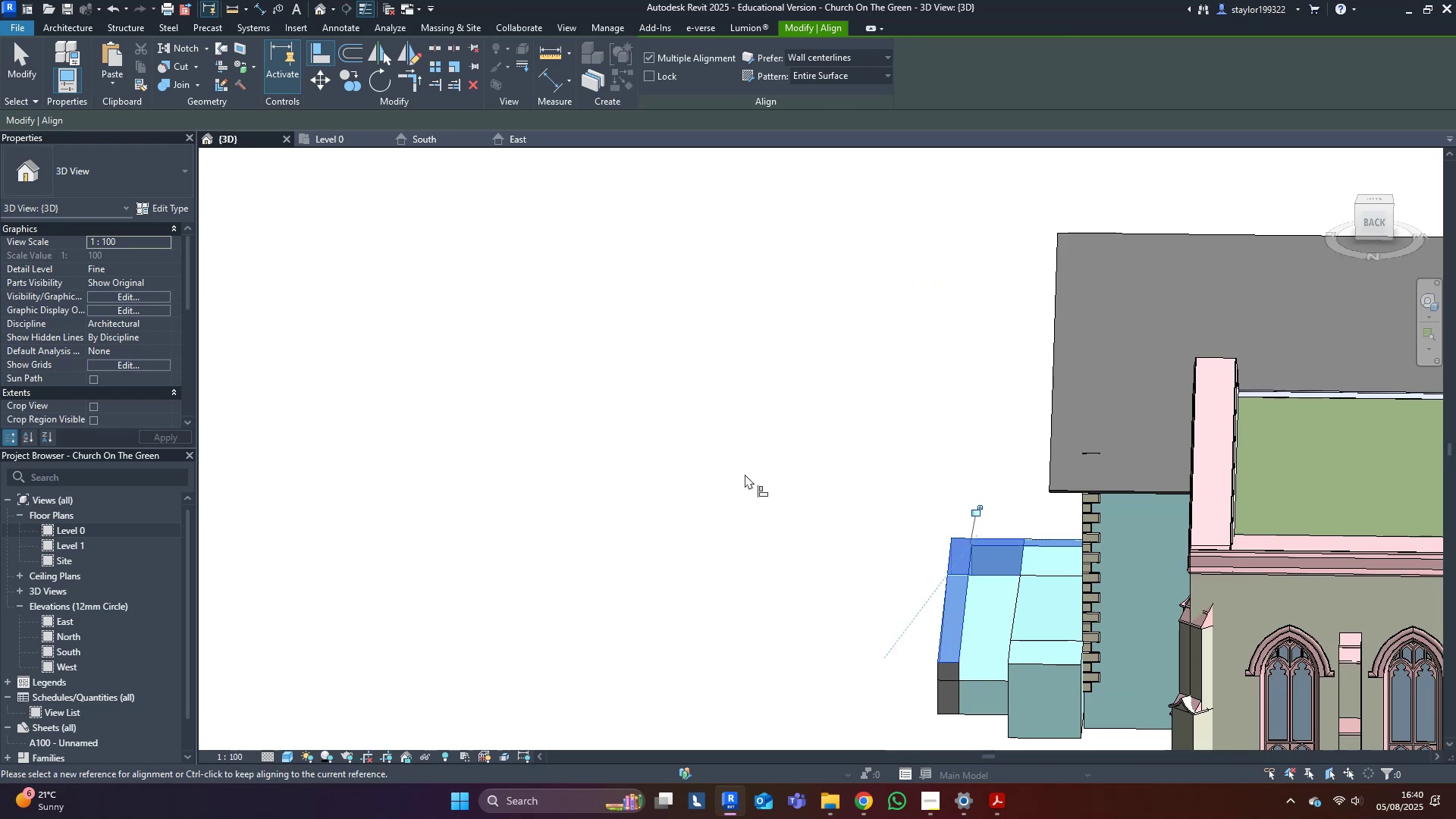 
key(Escape)
 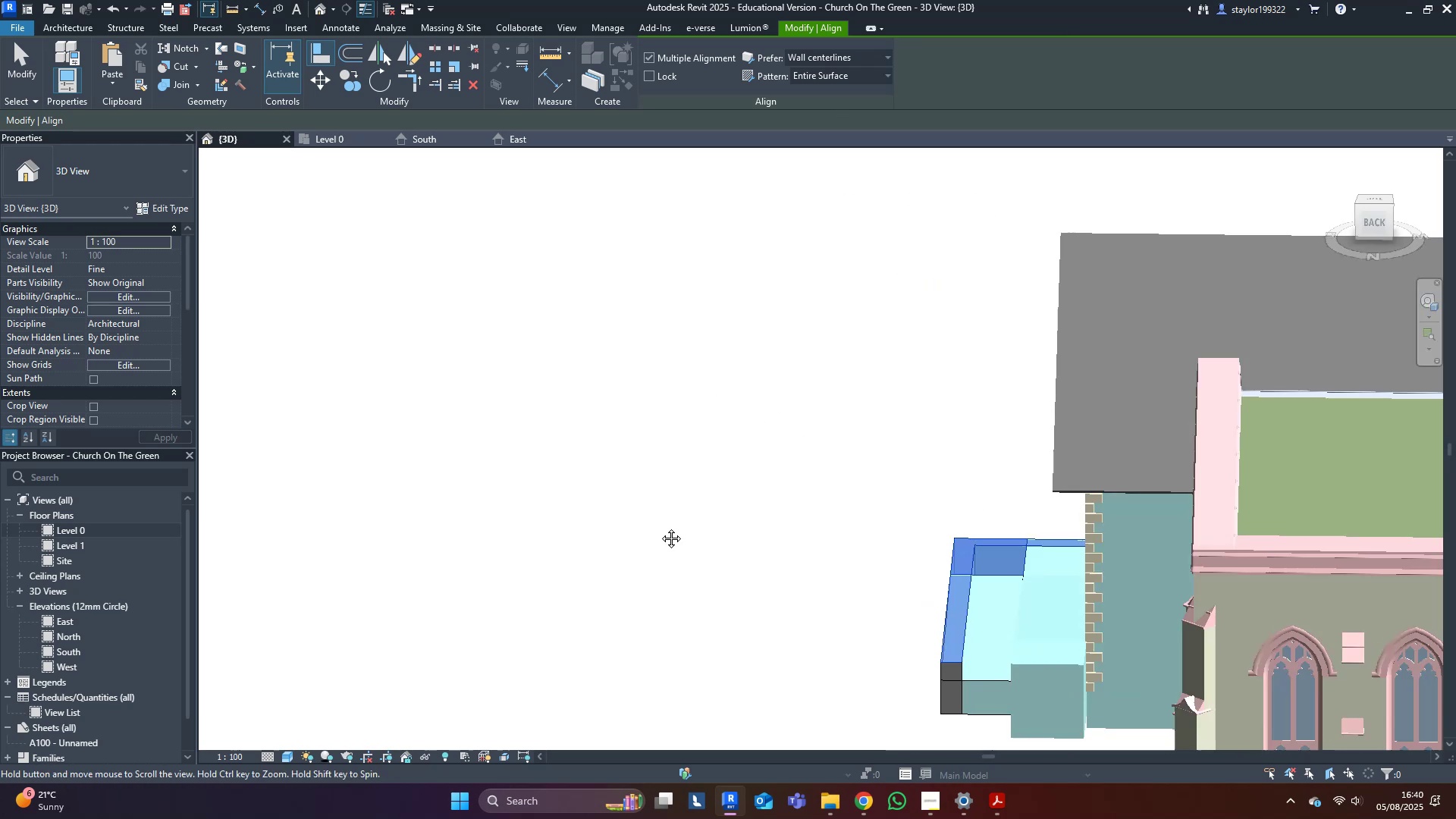 
key(Escape)
 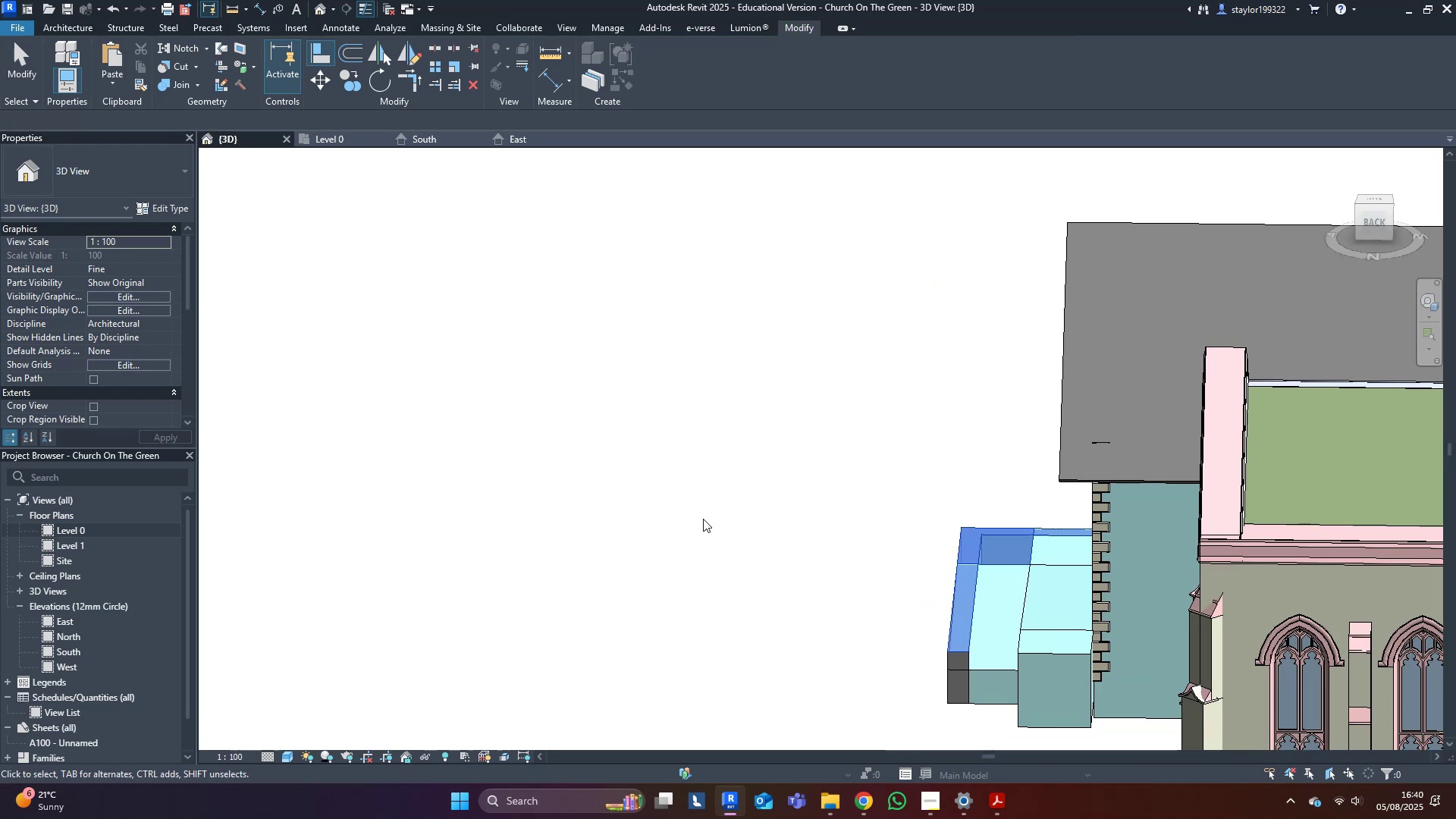 
left_click([705, 519])
 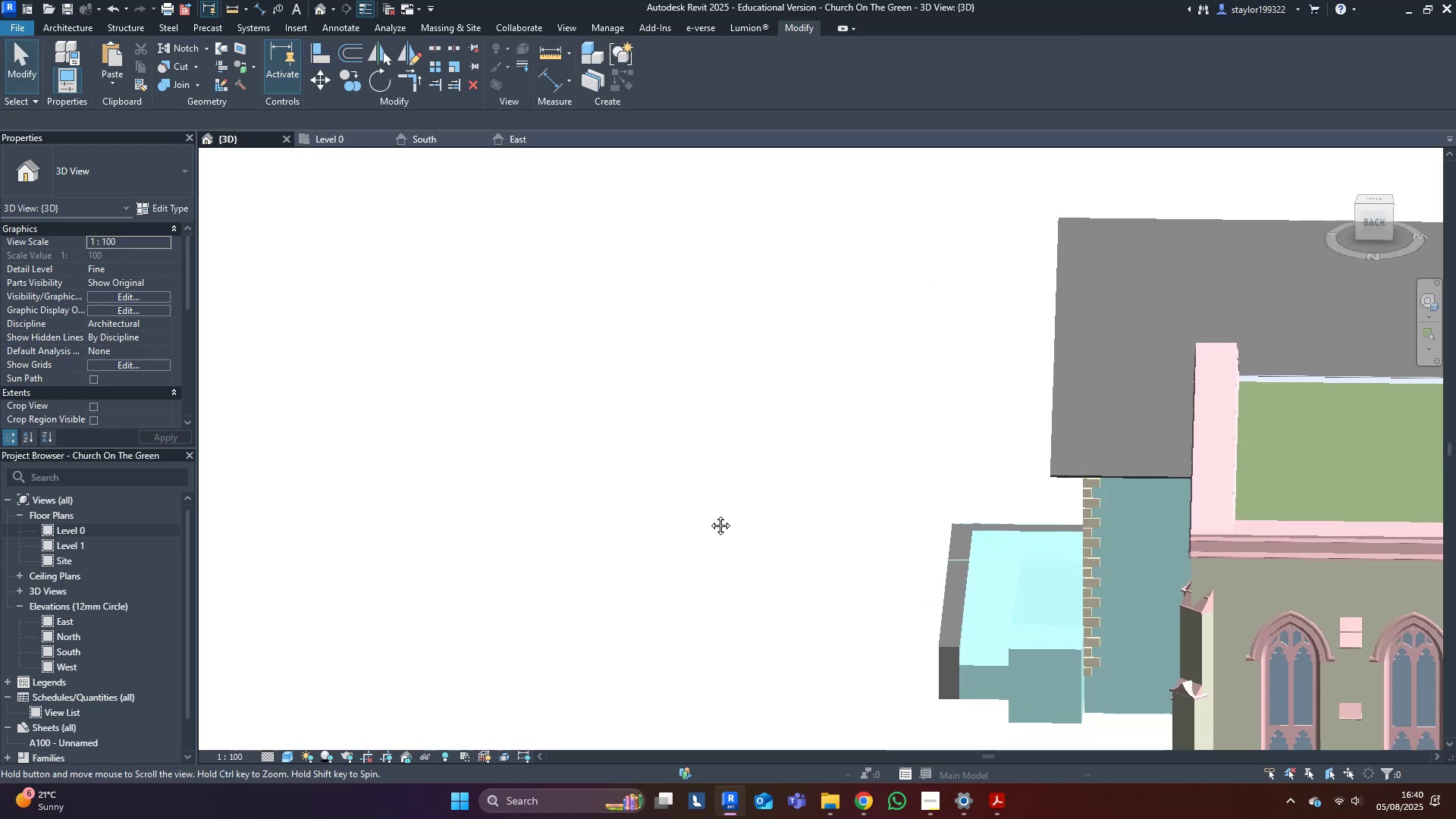 
key(Escape)
 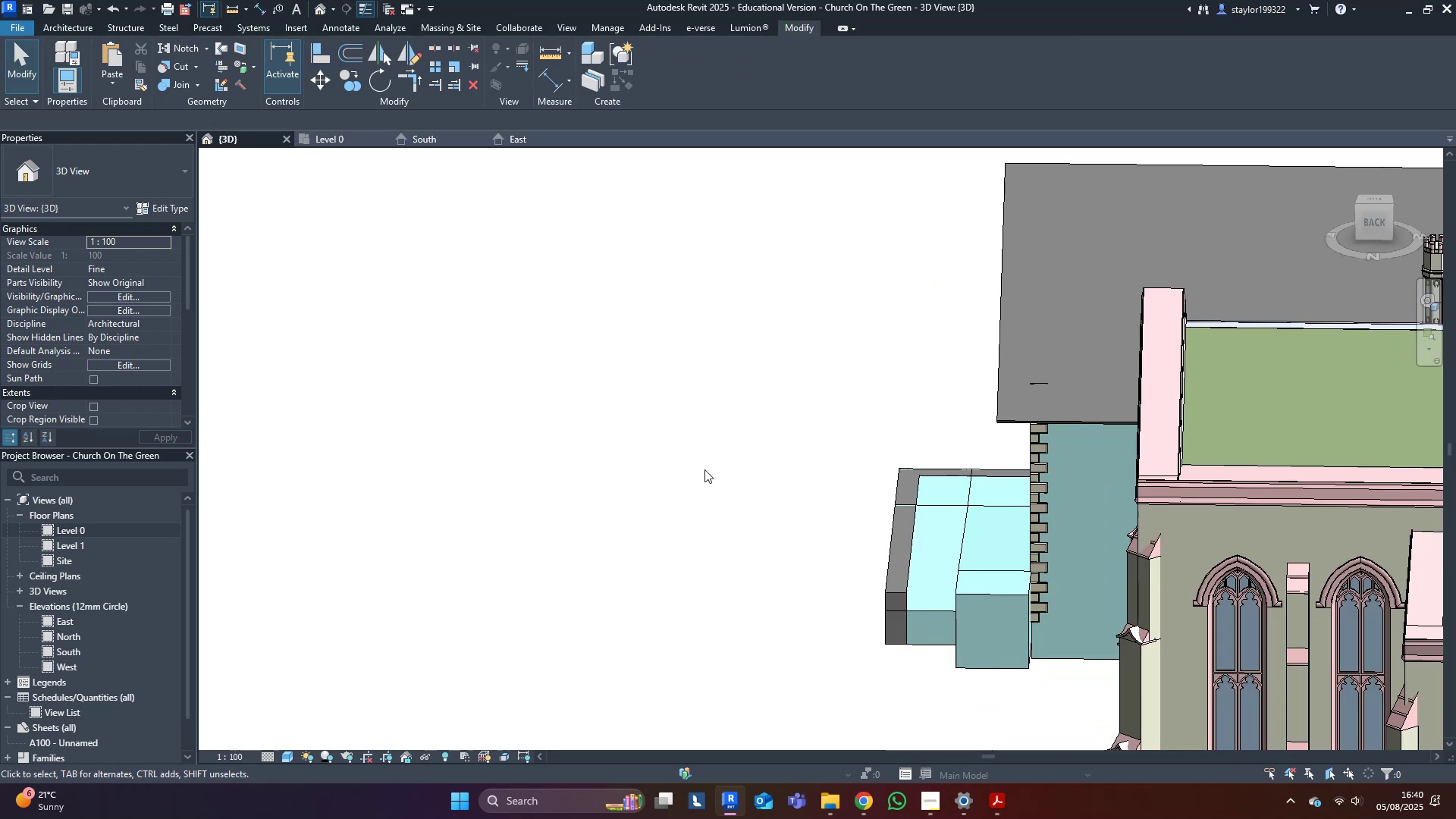 
left_click([716, 484])
 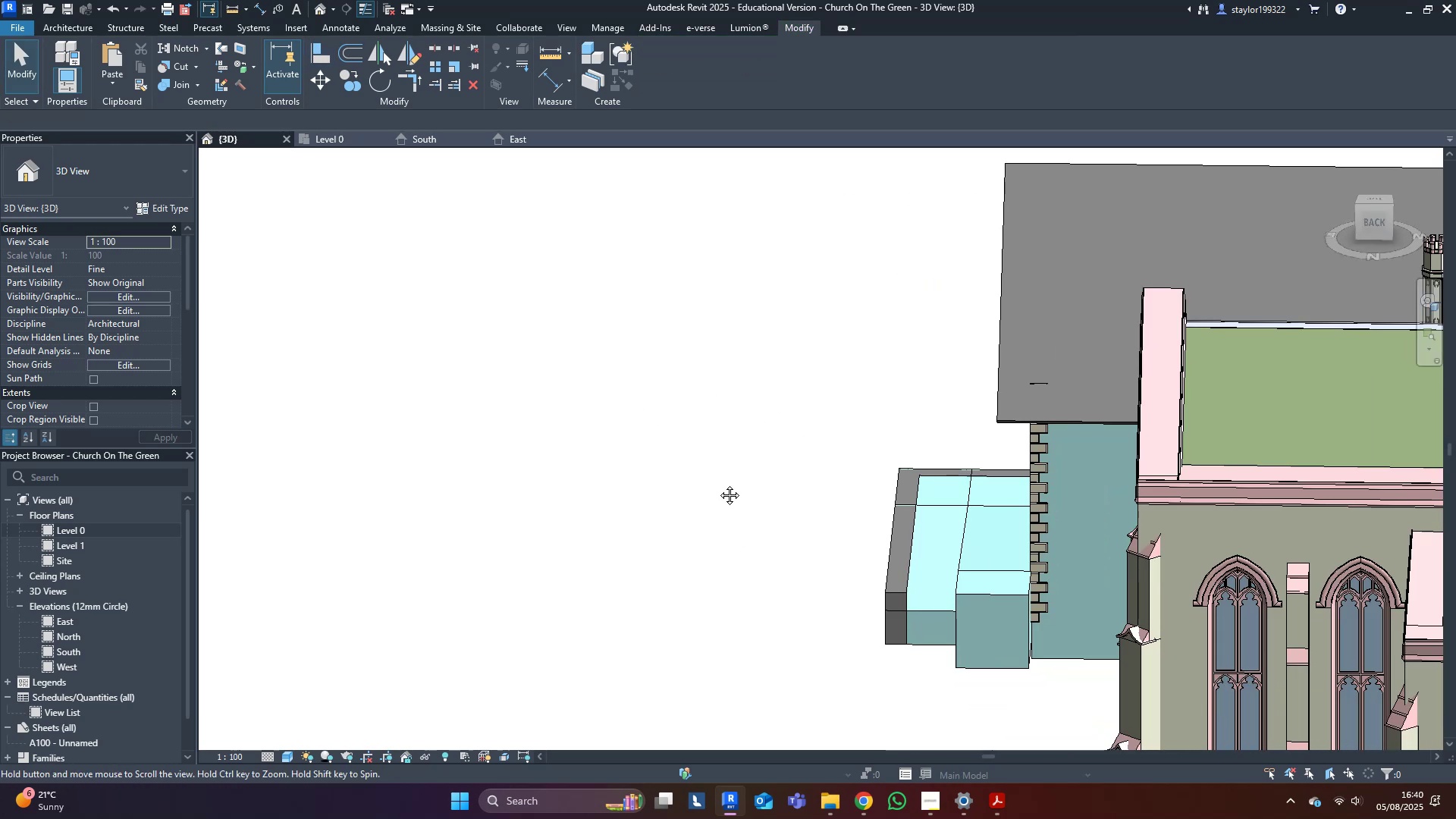 
middle_click([718, 484])
 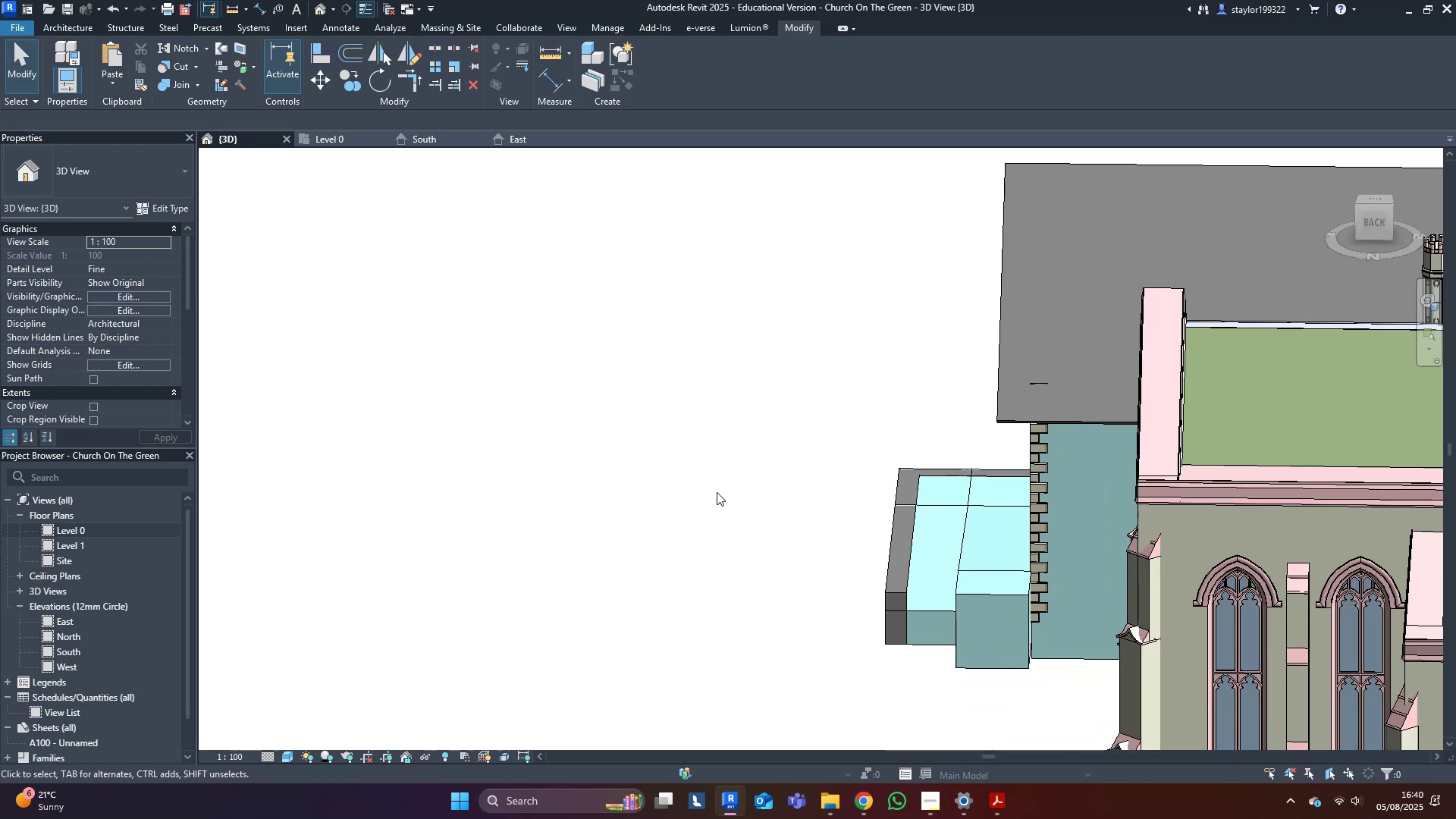 
hold_key(key=ShiftLeft, duration=0.41)
 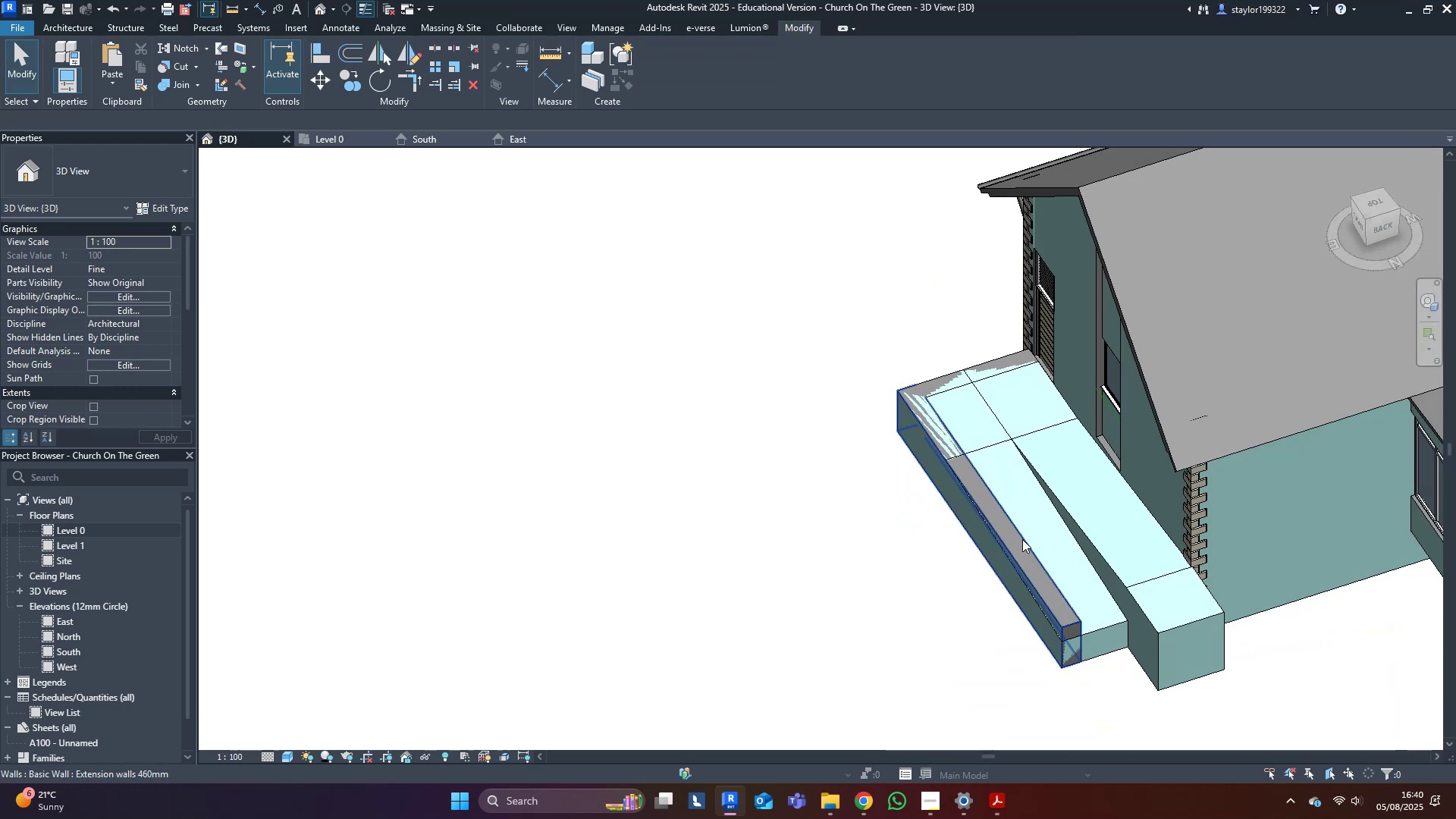 
key(Shift+ShiftLeft)
 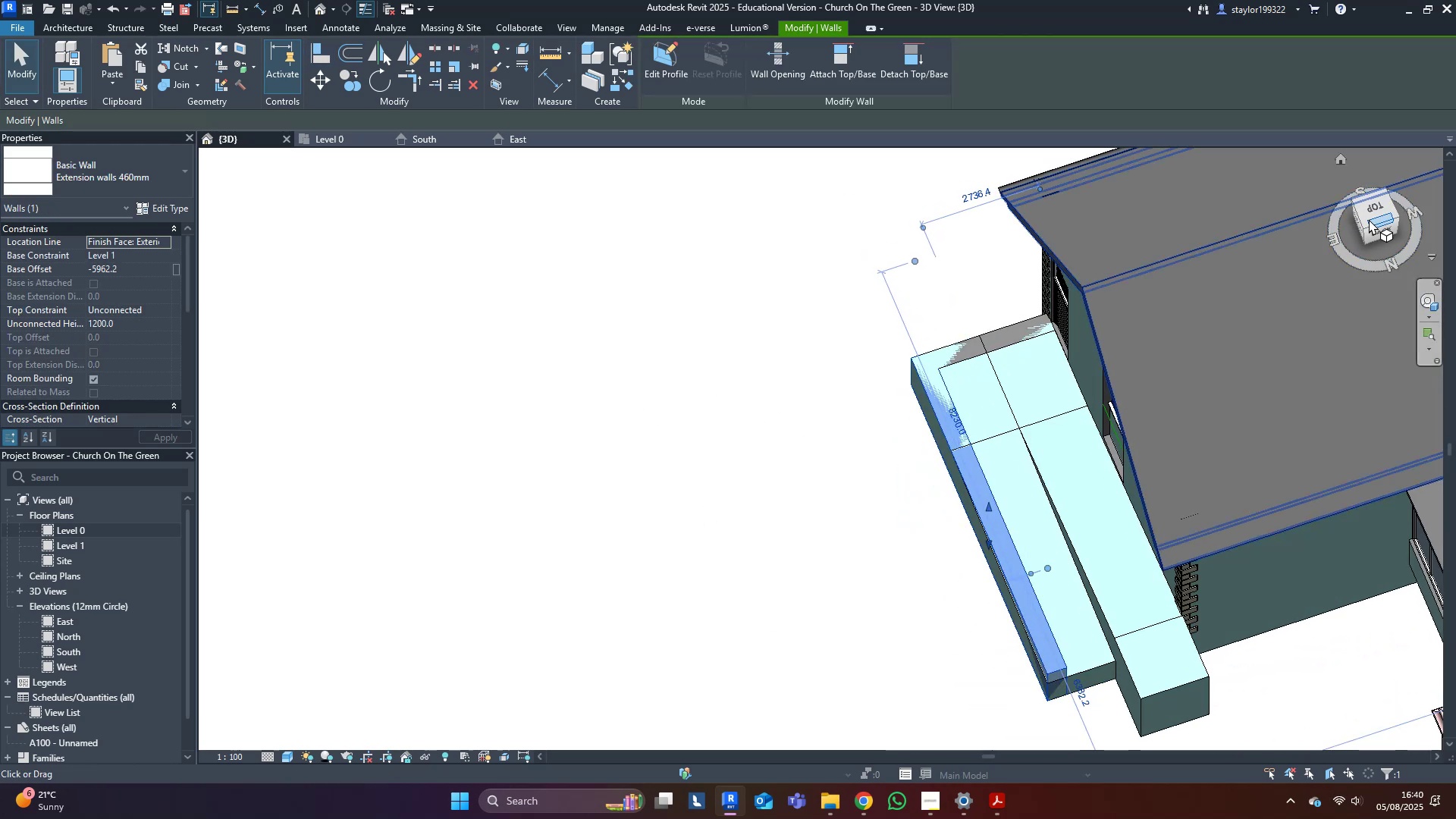 
left_click([1372, 209])
 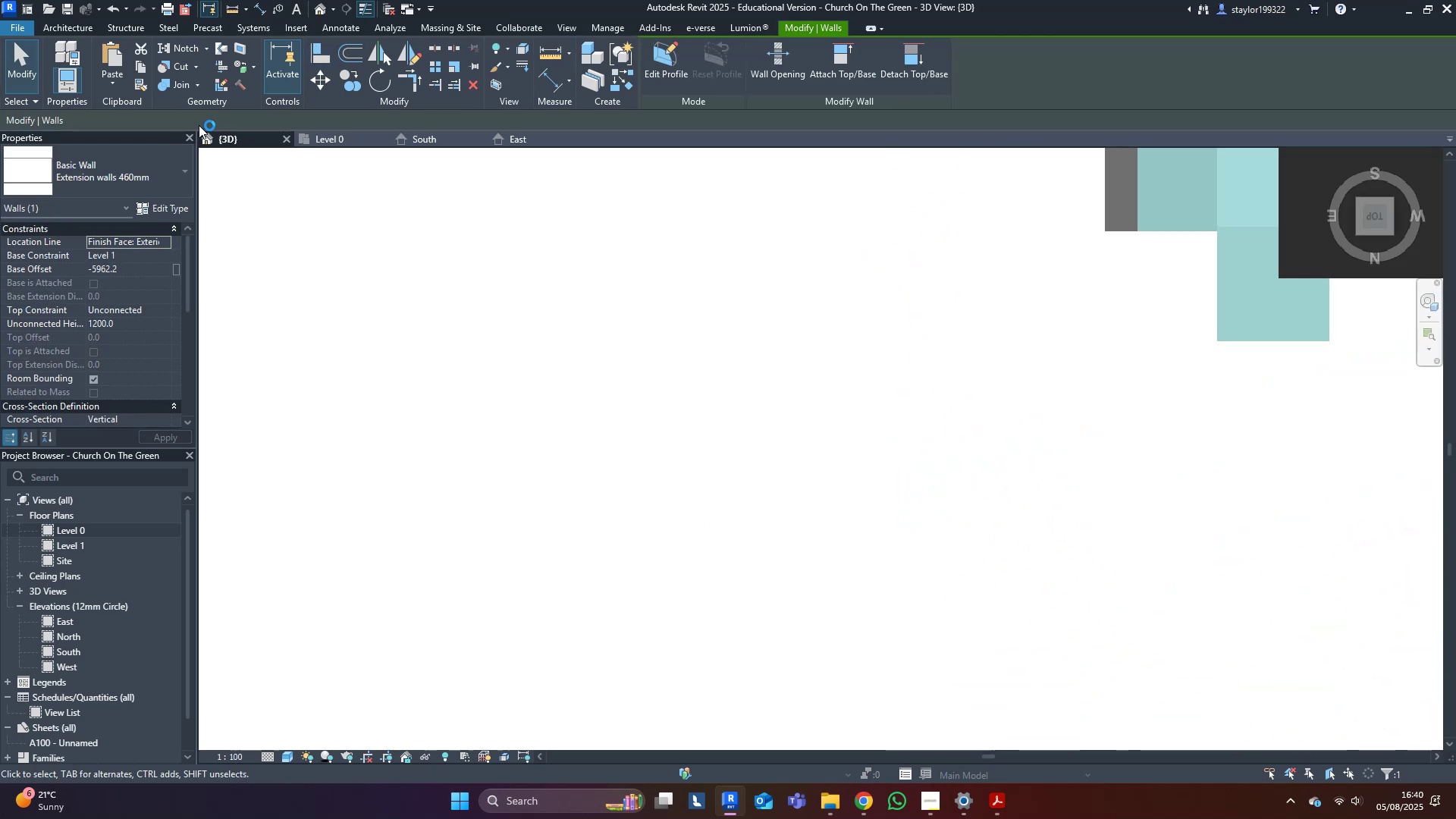 
key(Escape)
 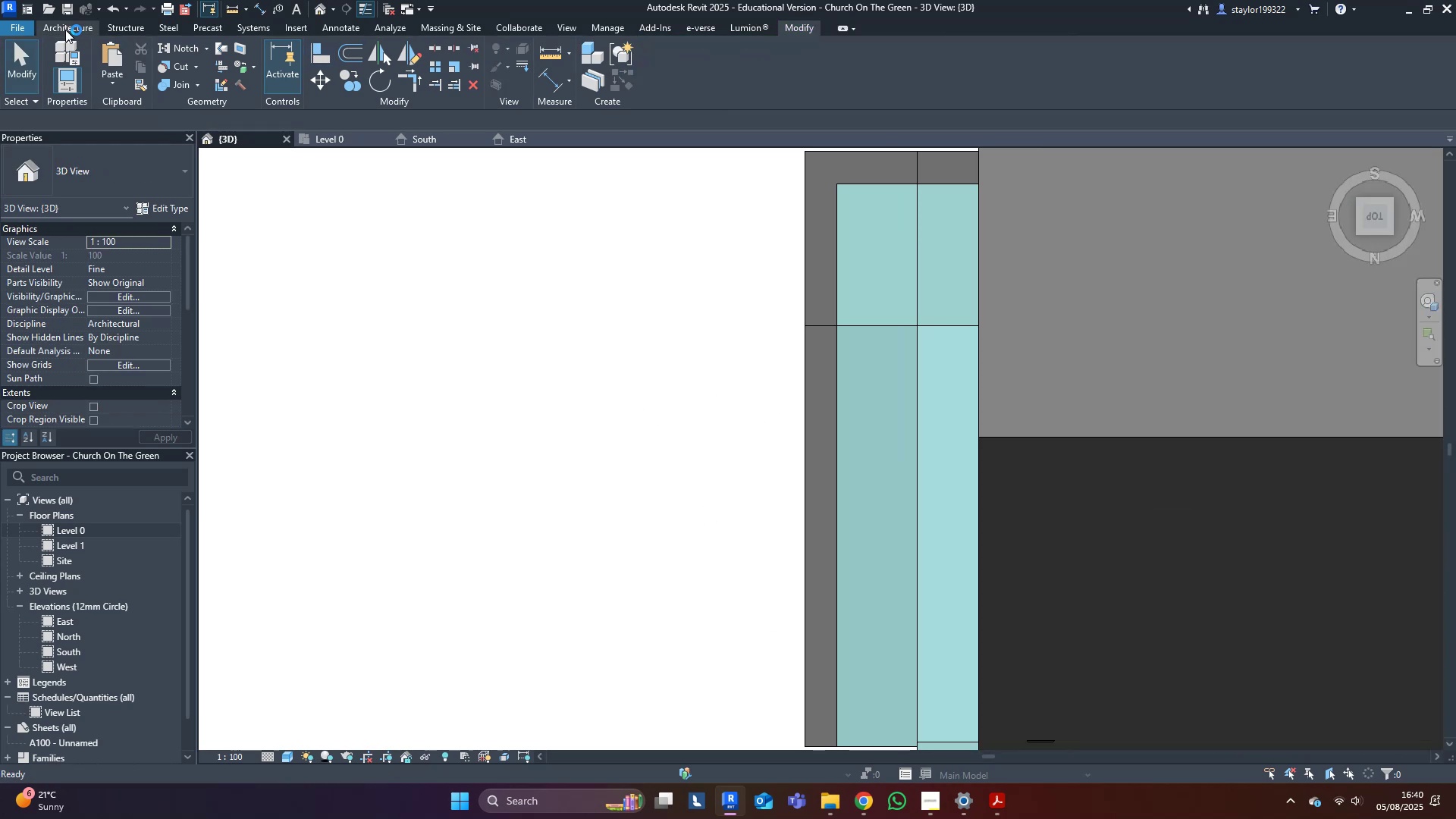 
left_click([65, 30])
 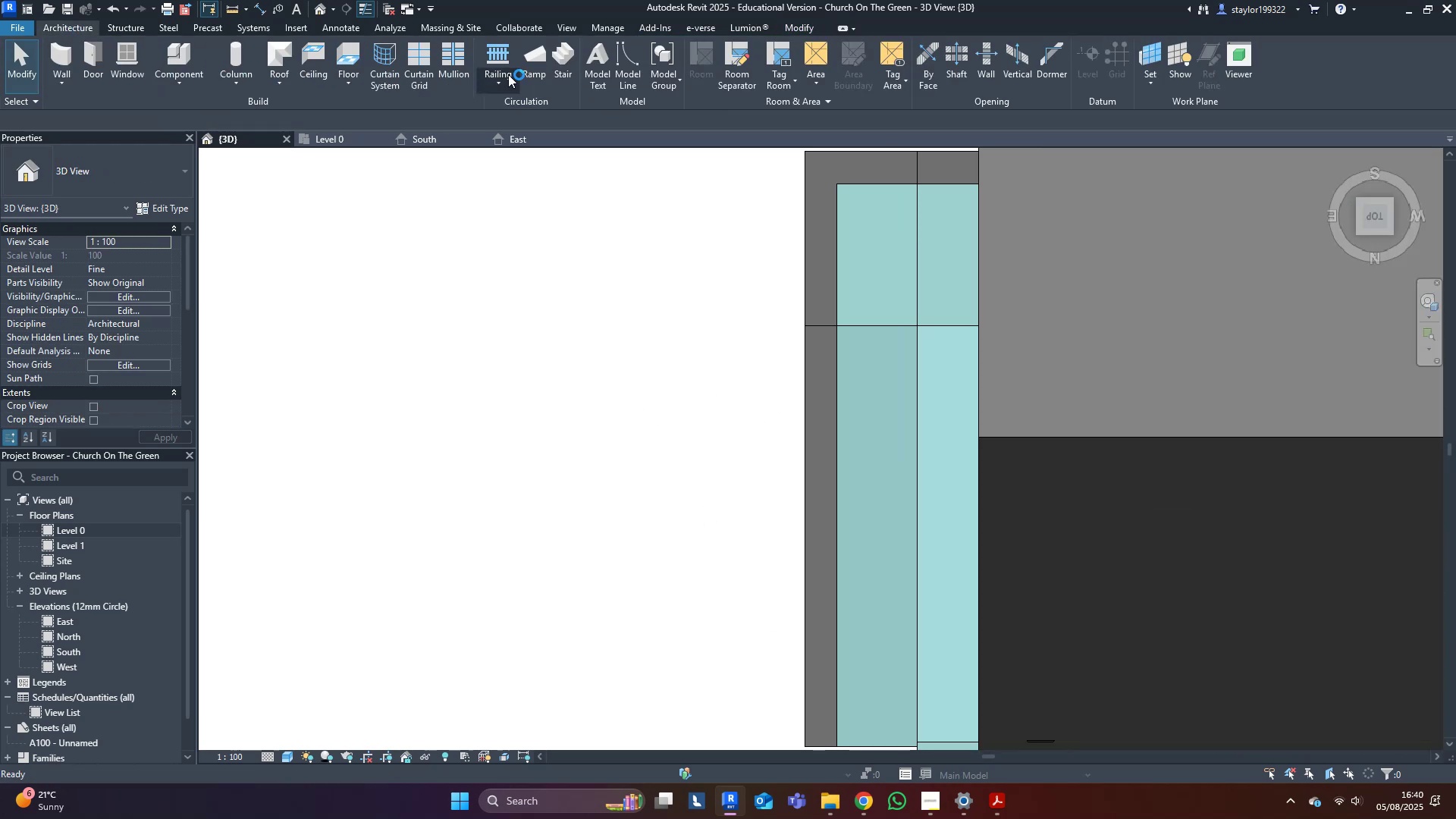 
type(wfsd)
 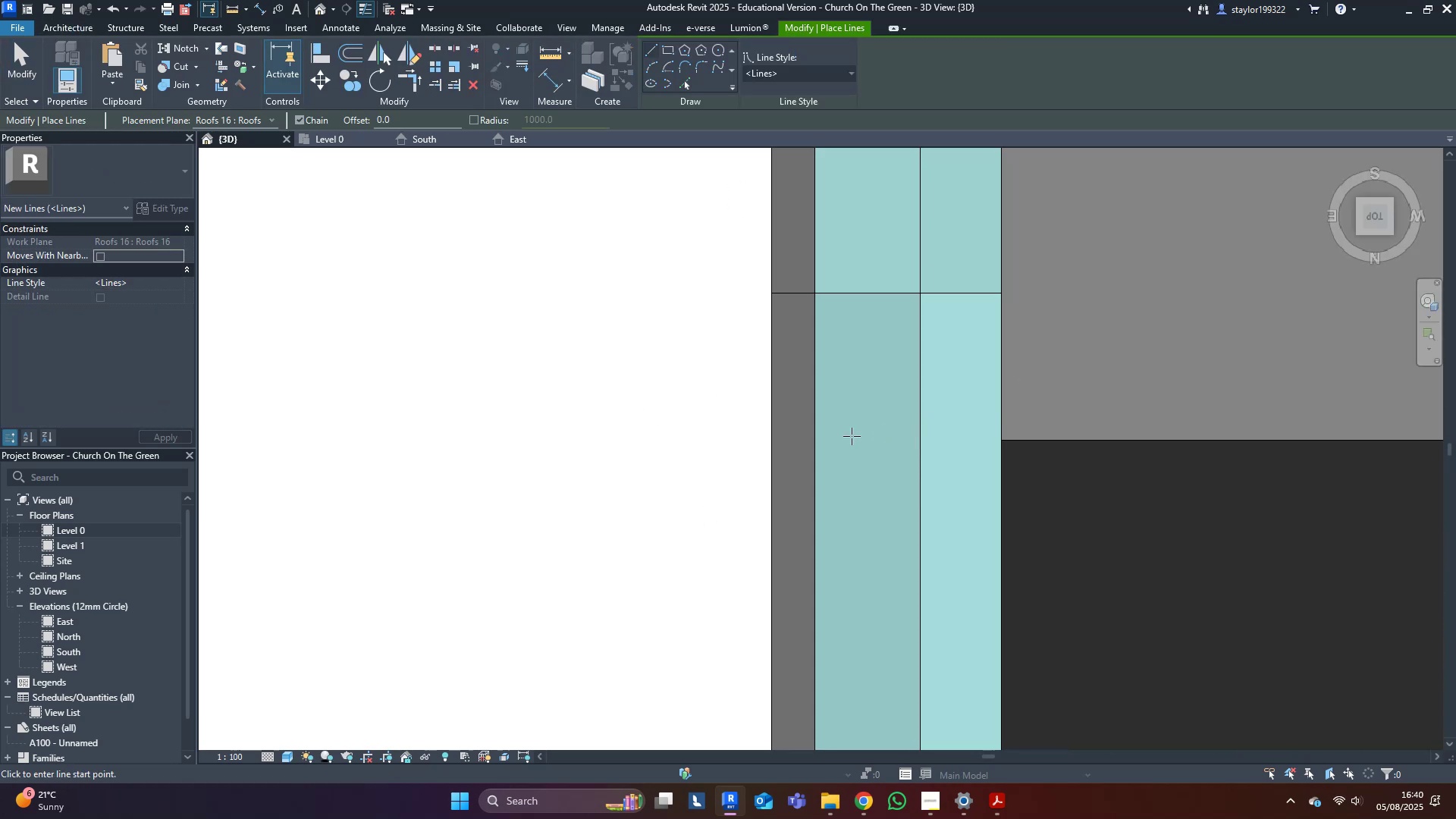 
scroll: coordinate [905, 427], scroll_direction: up, amount: 2.0
 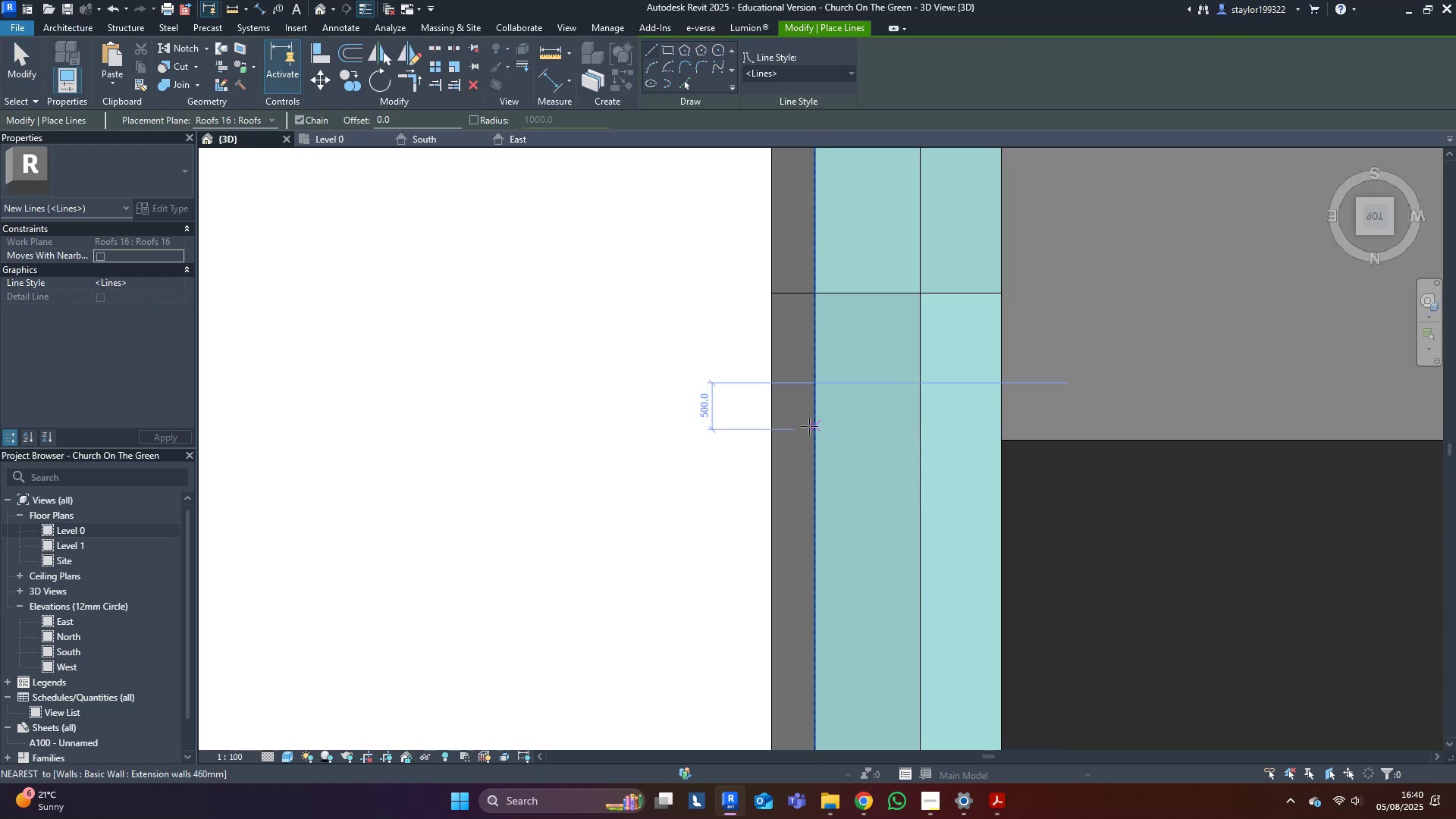 
left_click([811, 428])
 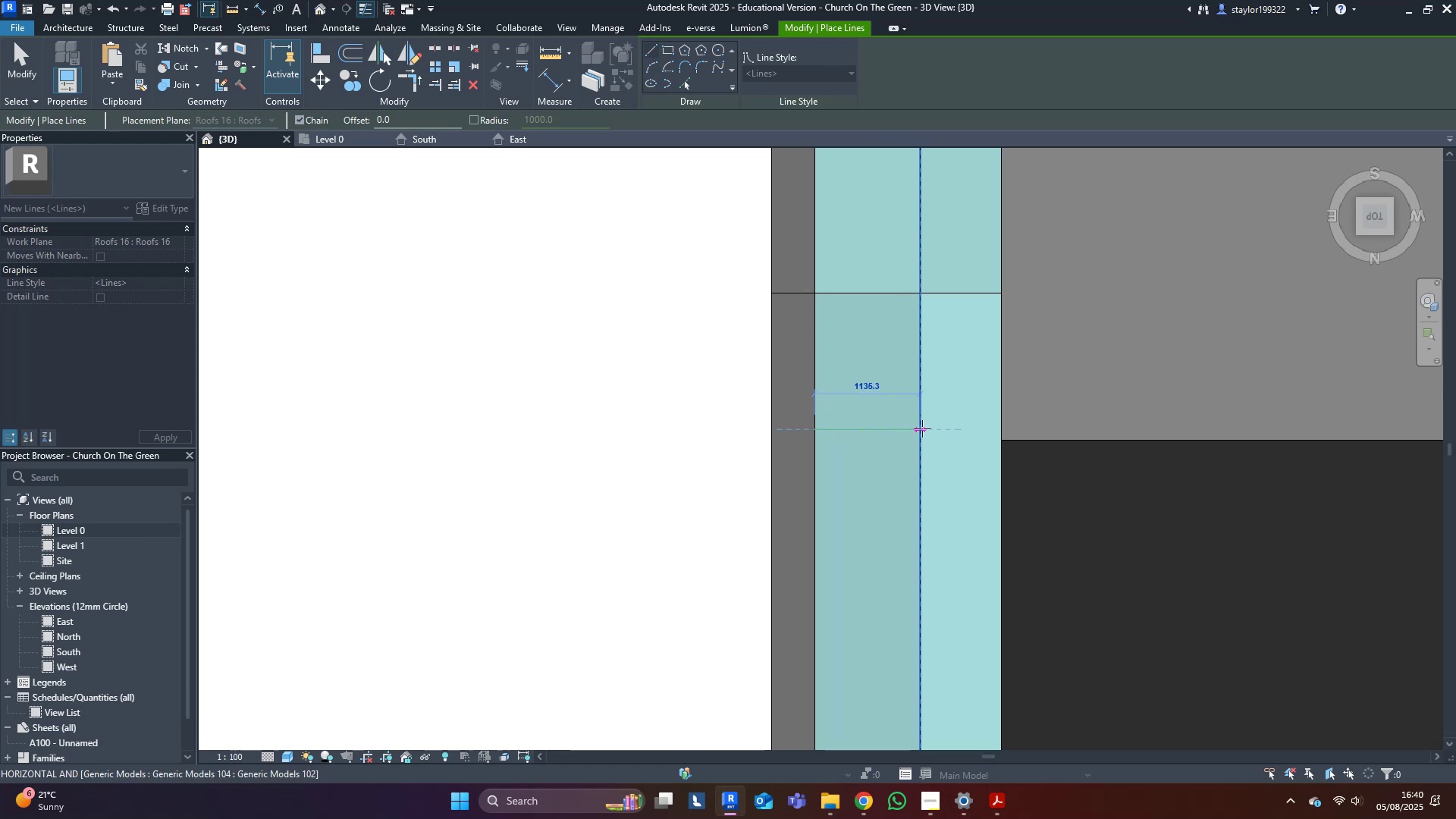 
key(Escape)
 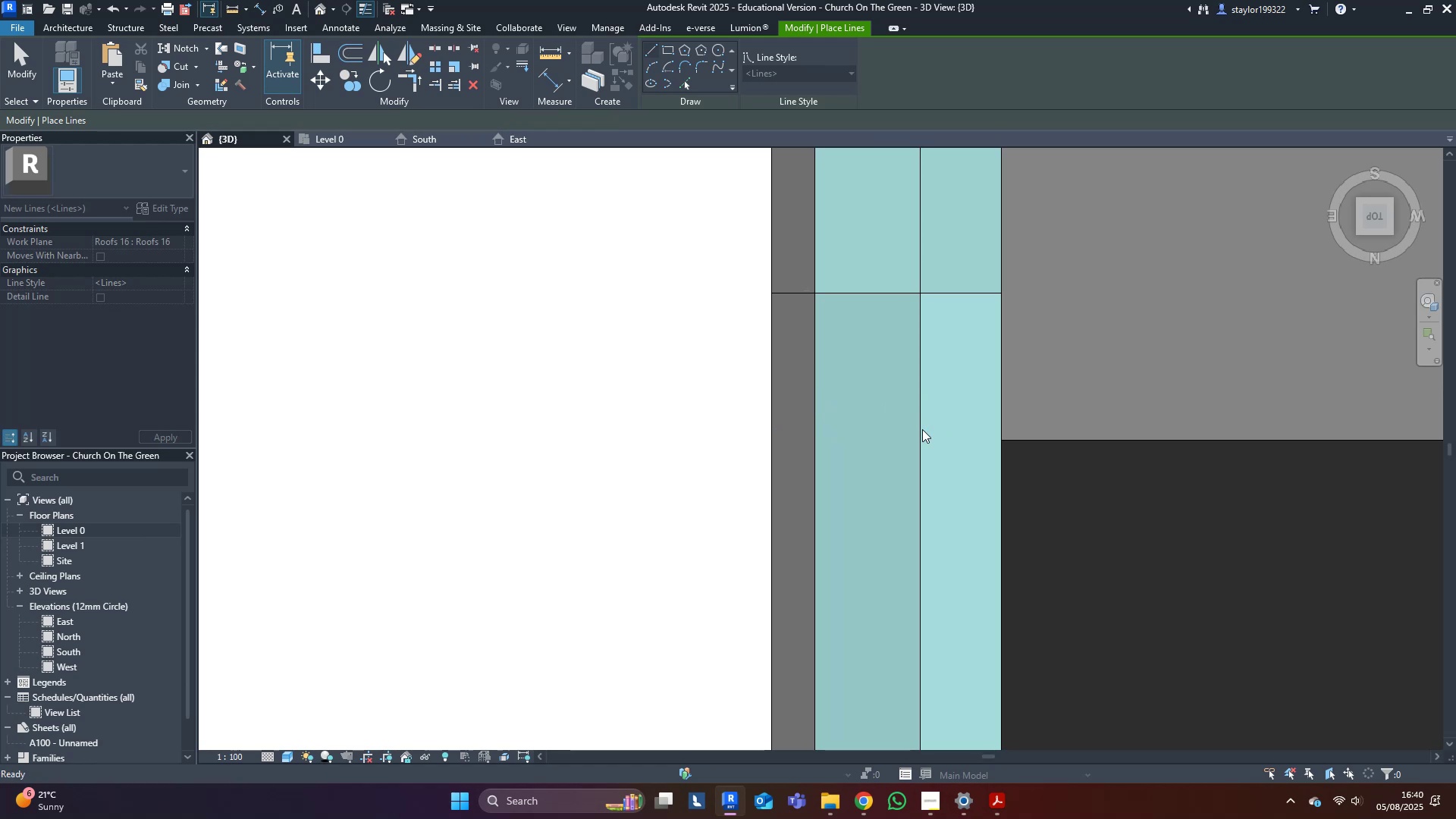 
scroll: coordinate [921, 431], scroll_direction: down, amount: 7.0
 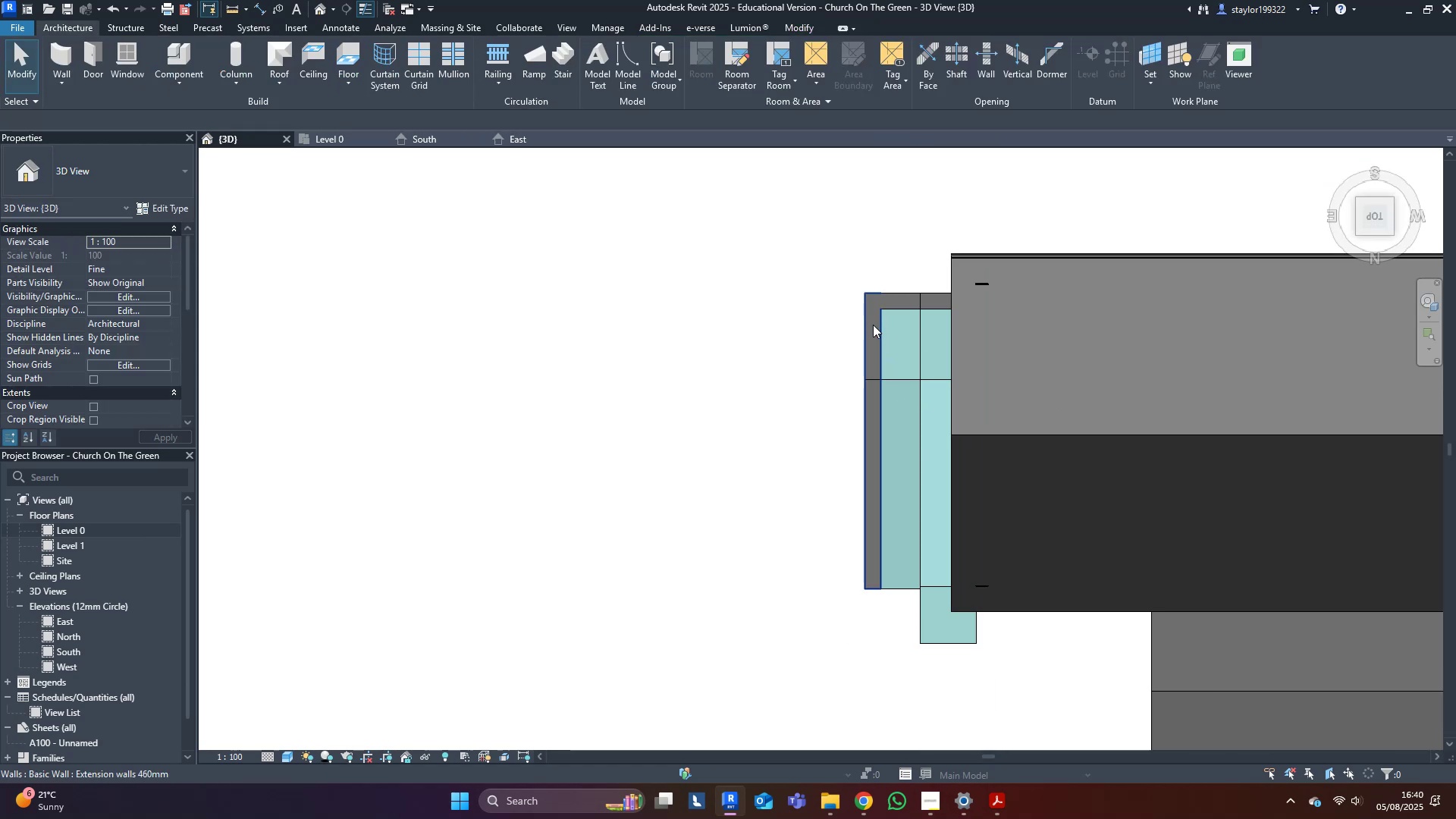 
key(Escape)
 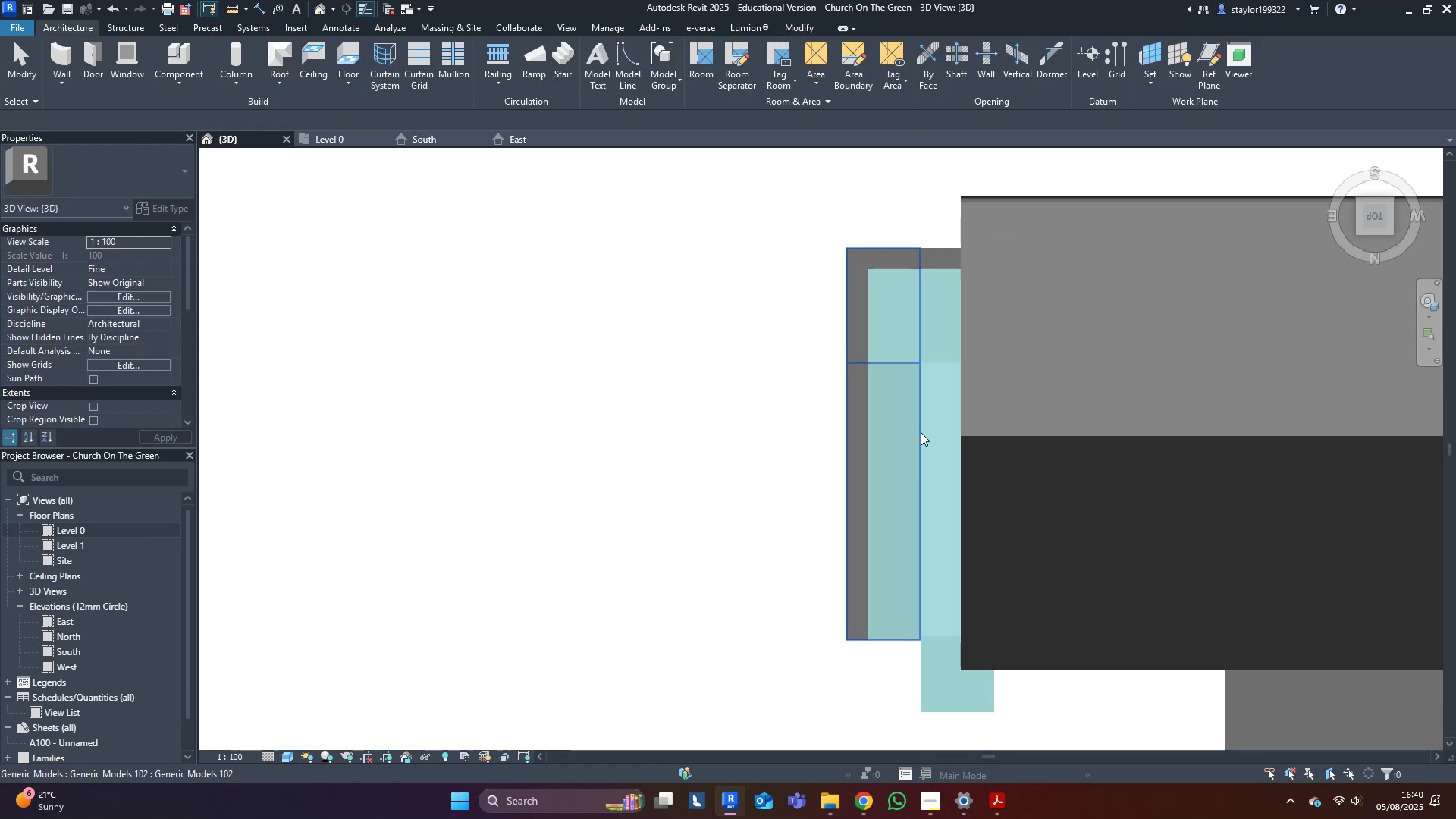 
key(Escape)
 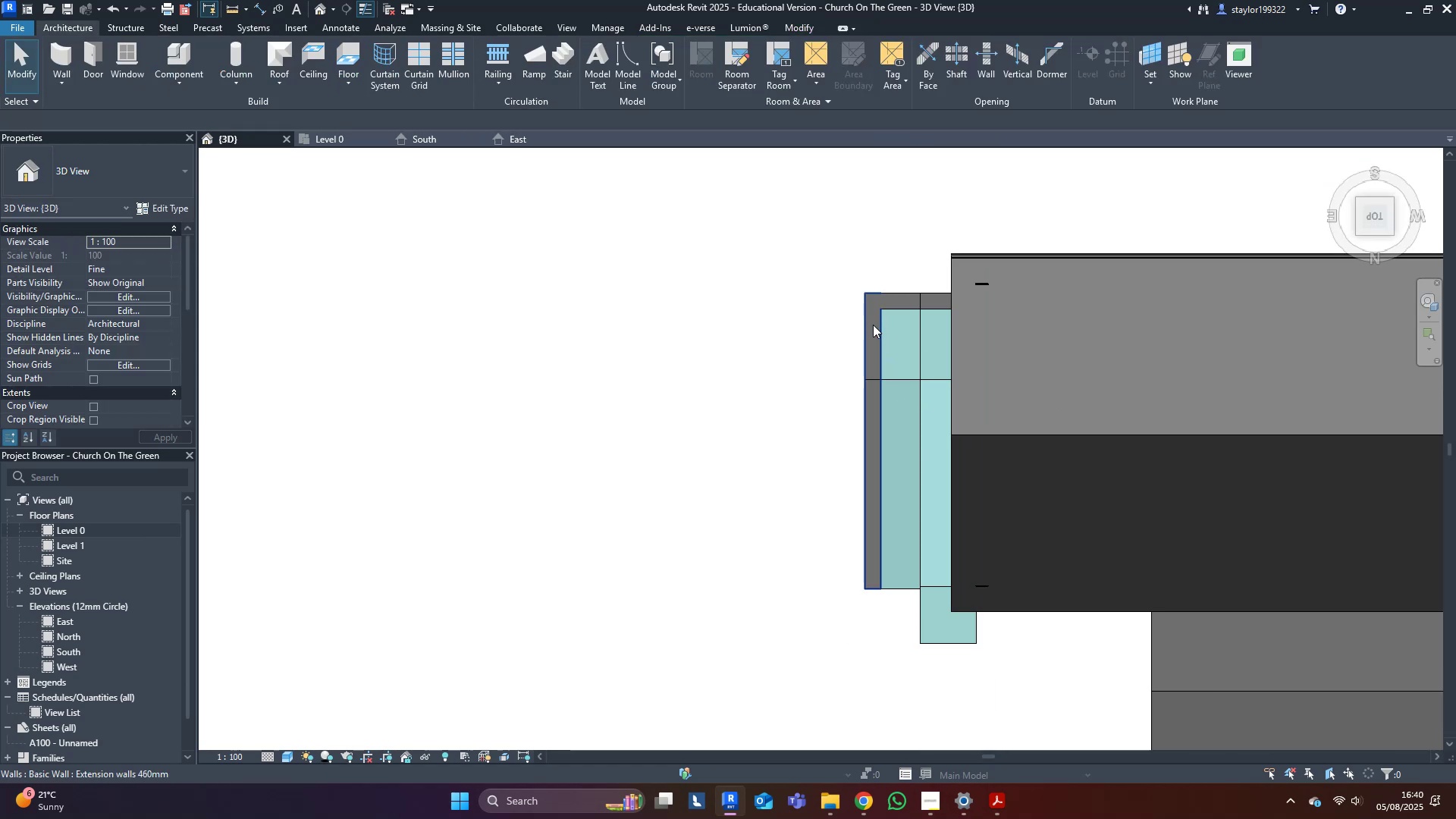 
left_click([873, 325])
 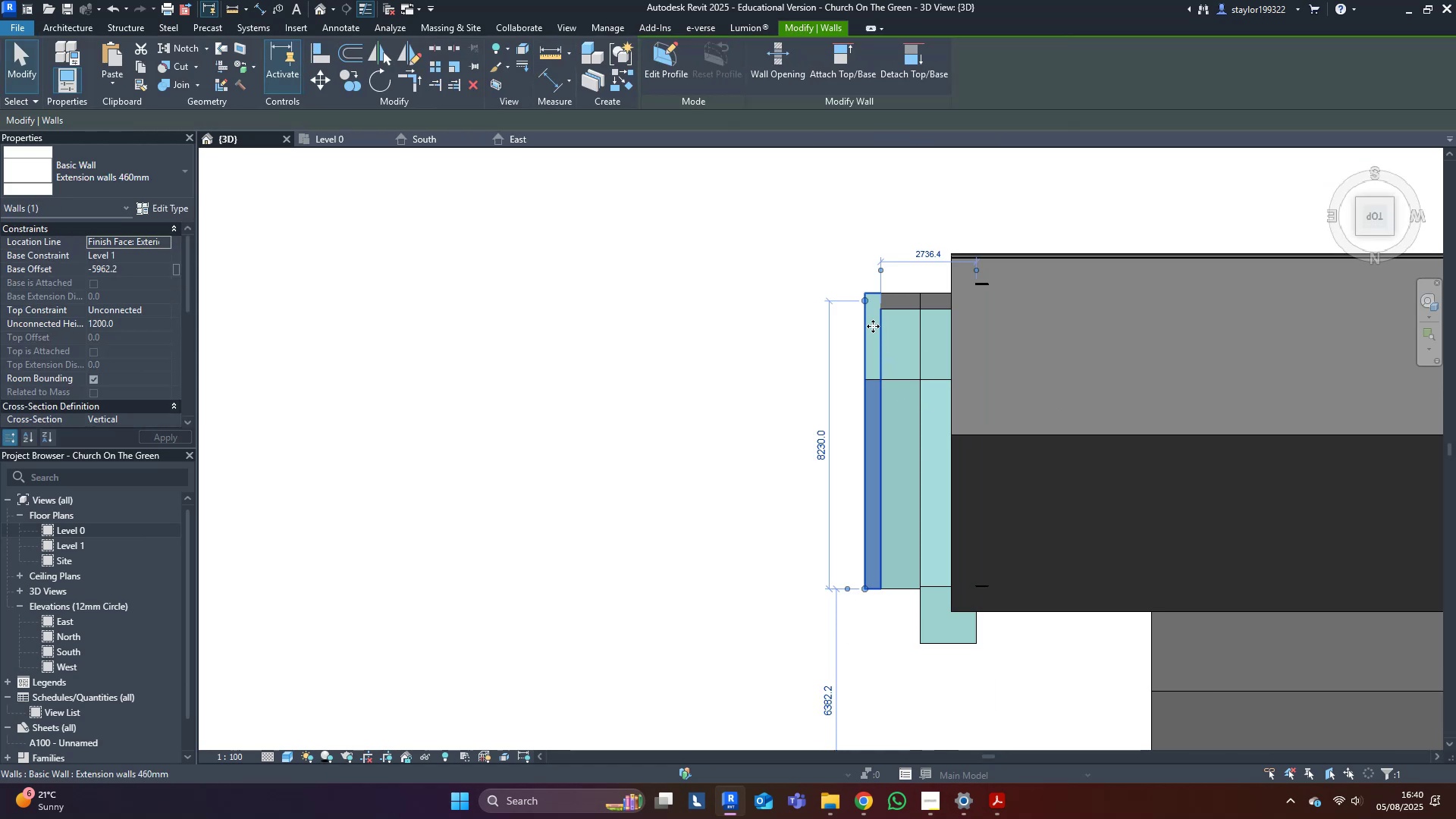 
key(Control+ControlLeft)
 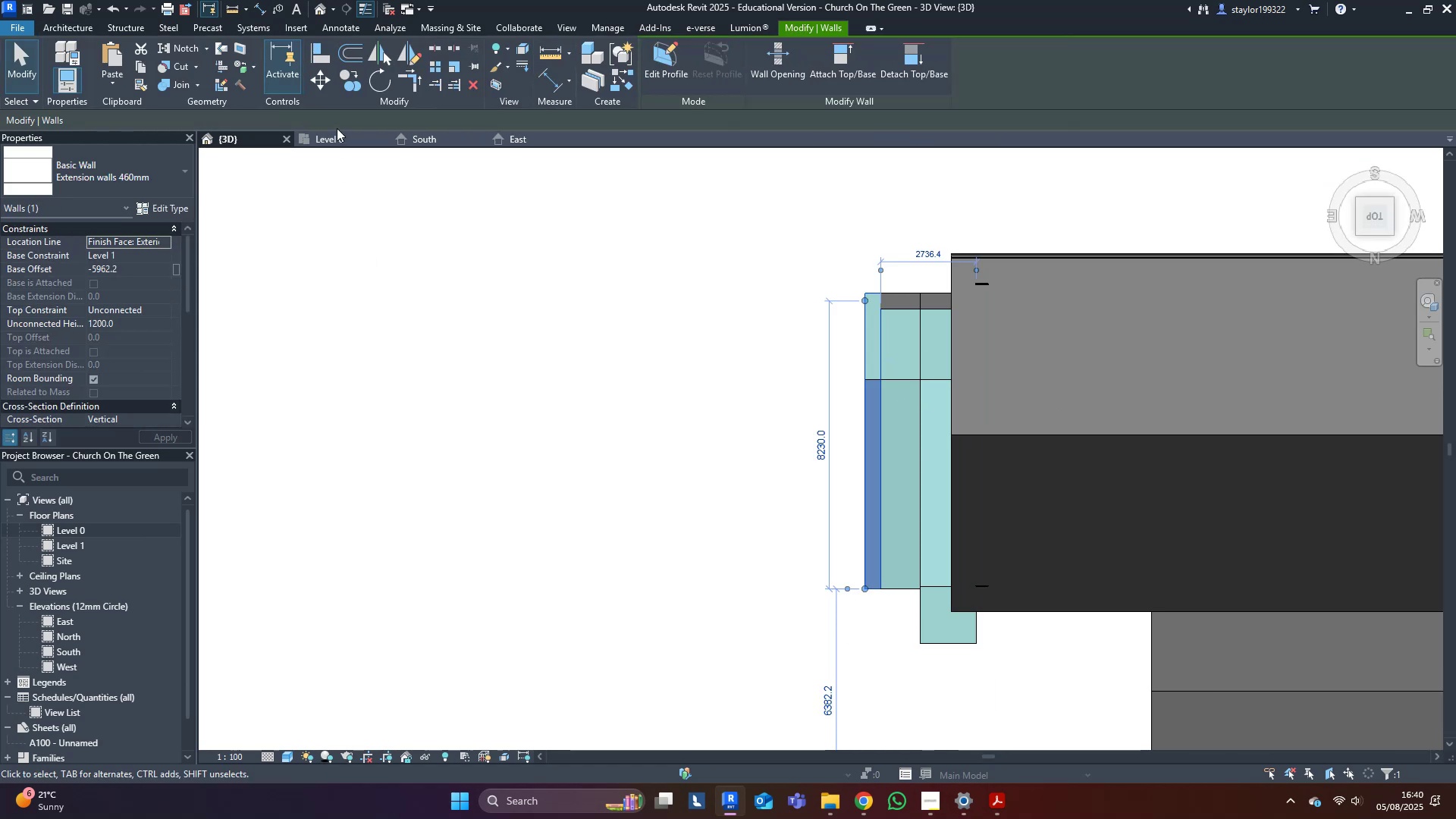 
left_click([320, 69])
 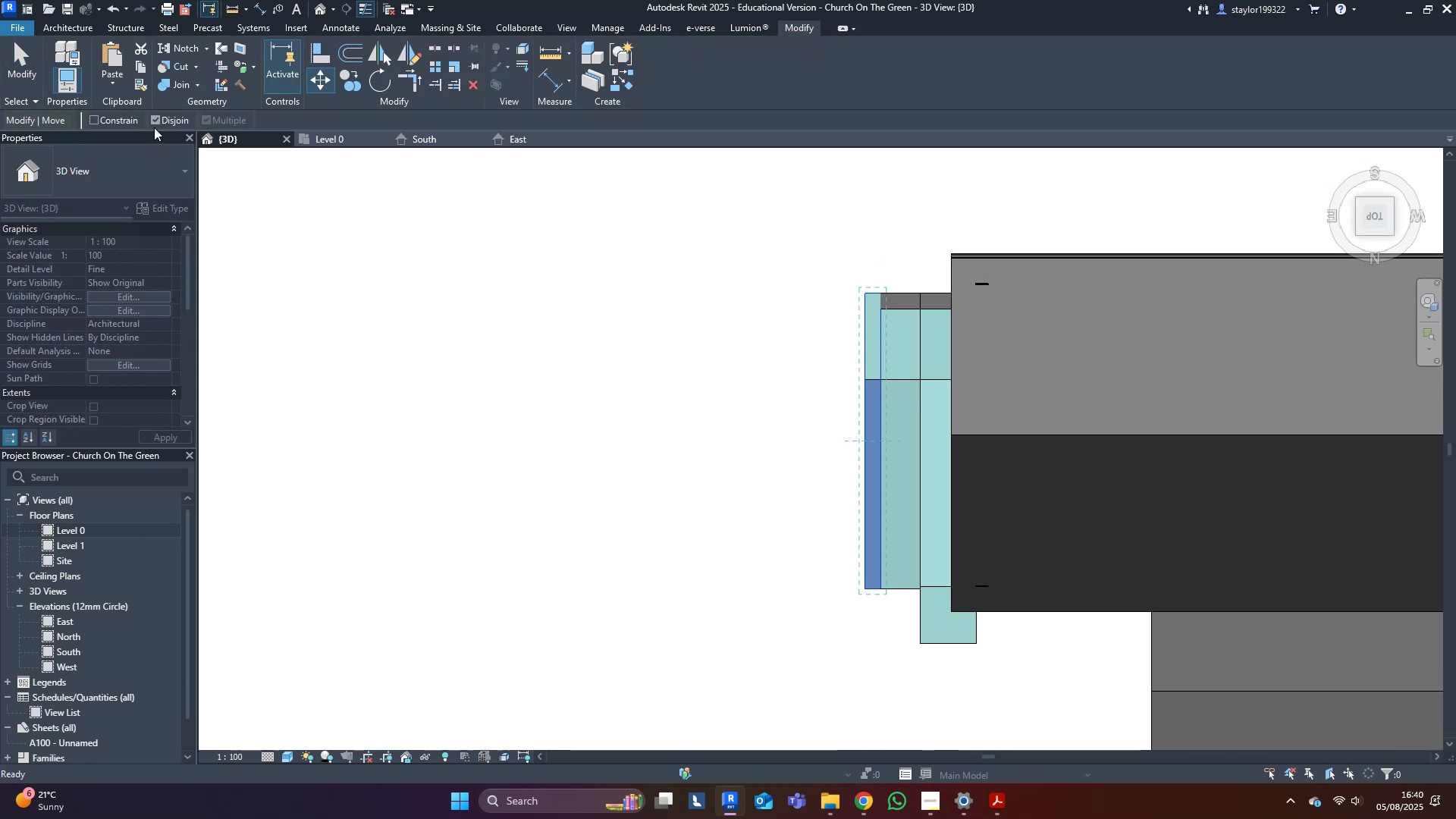 
left_click([158, 117])
 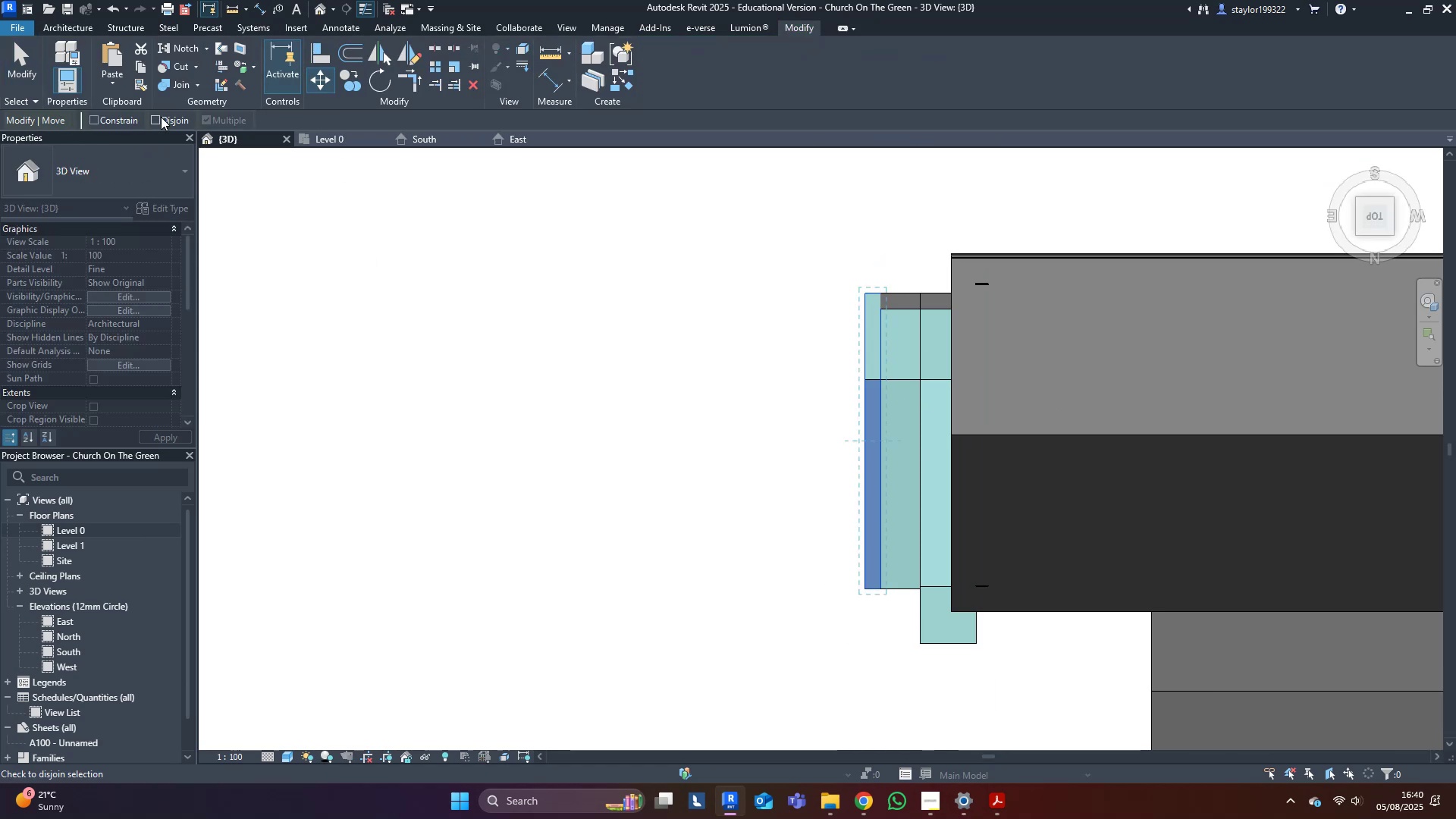 
scroll: coordinate [954, 356], scroll_direction: up, amount: 3.0
 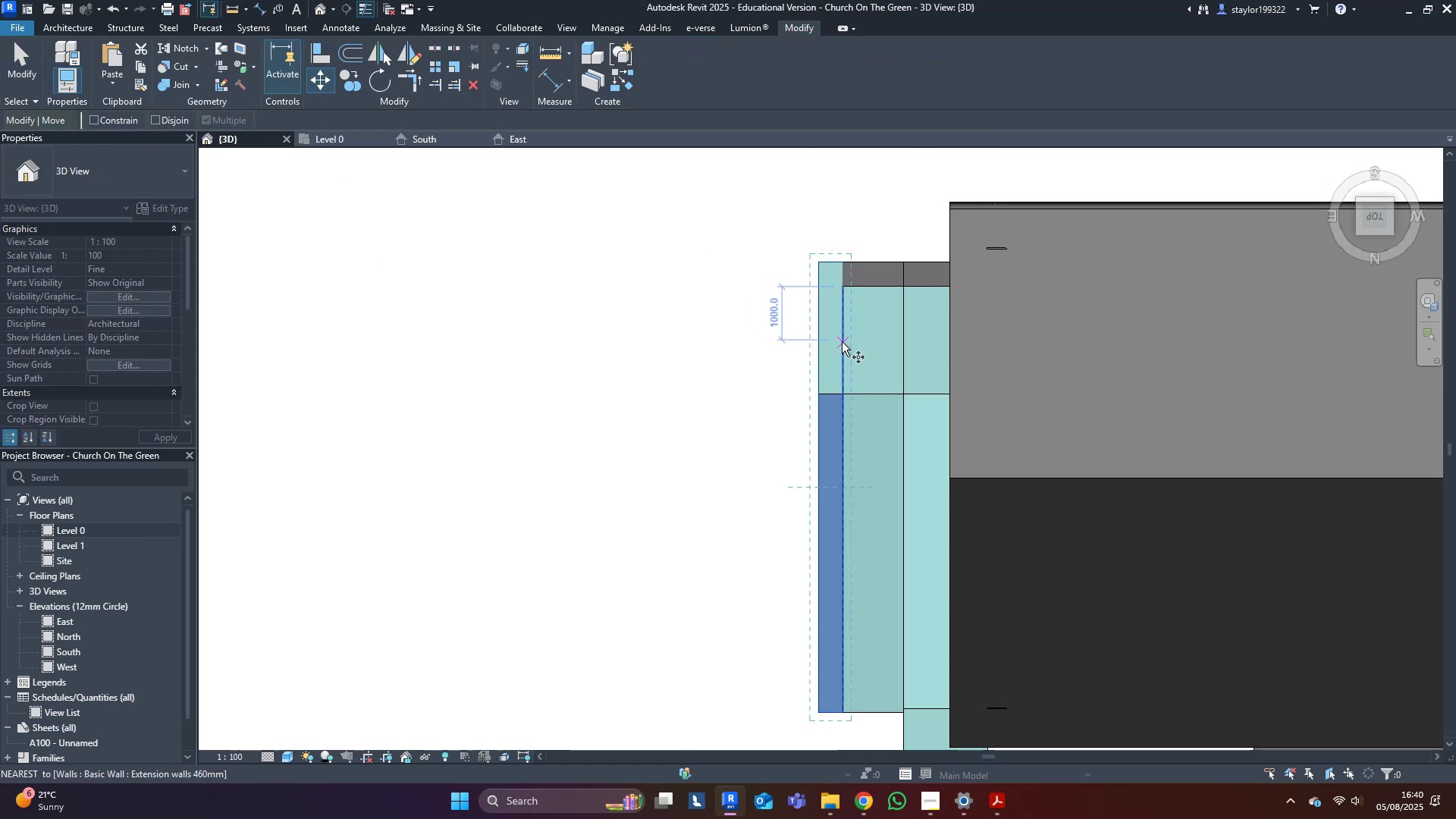 
left_click([842, 342])
 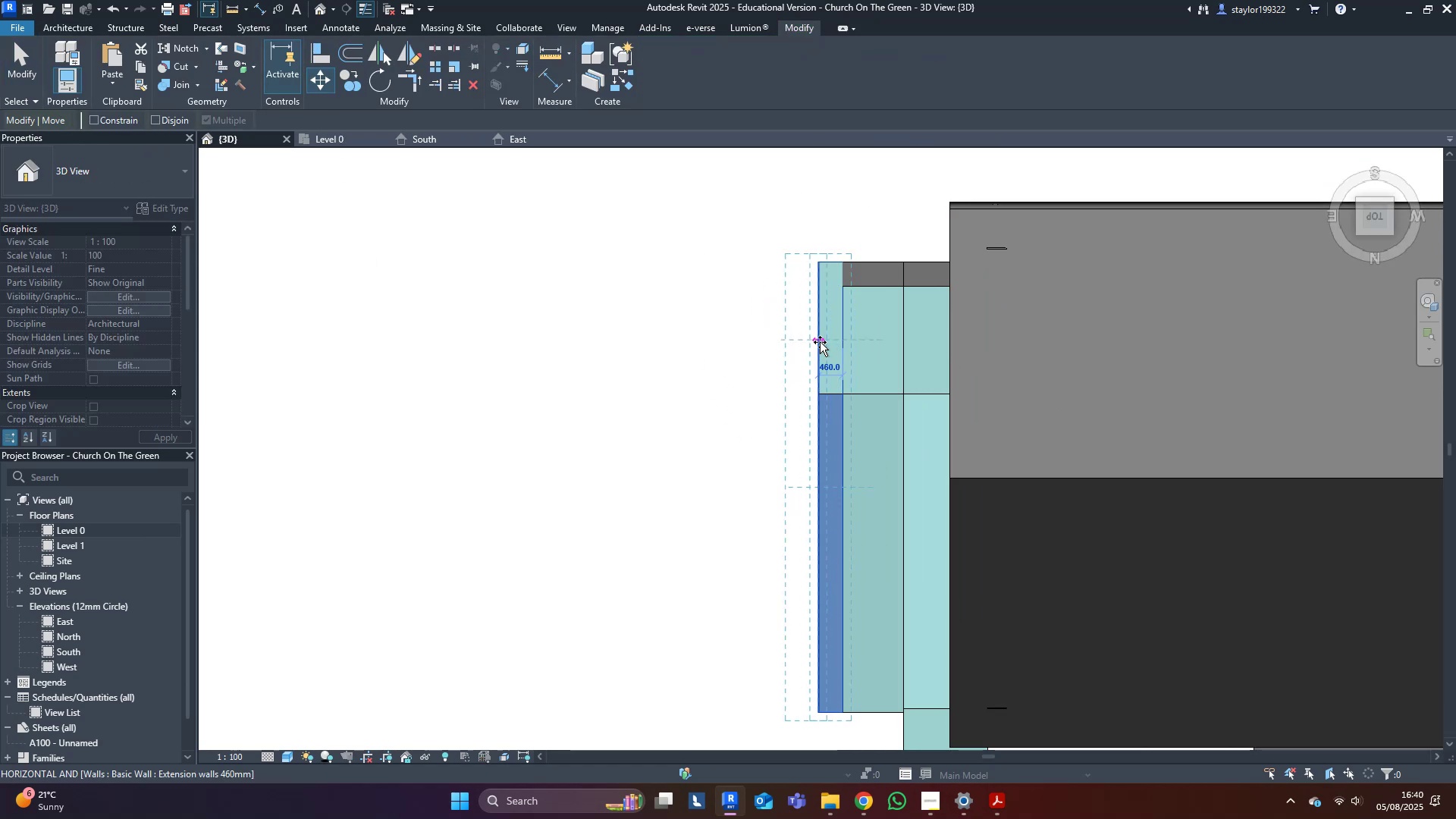 
left_click([820, 342])
 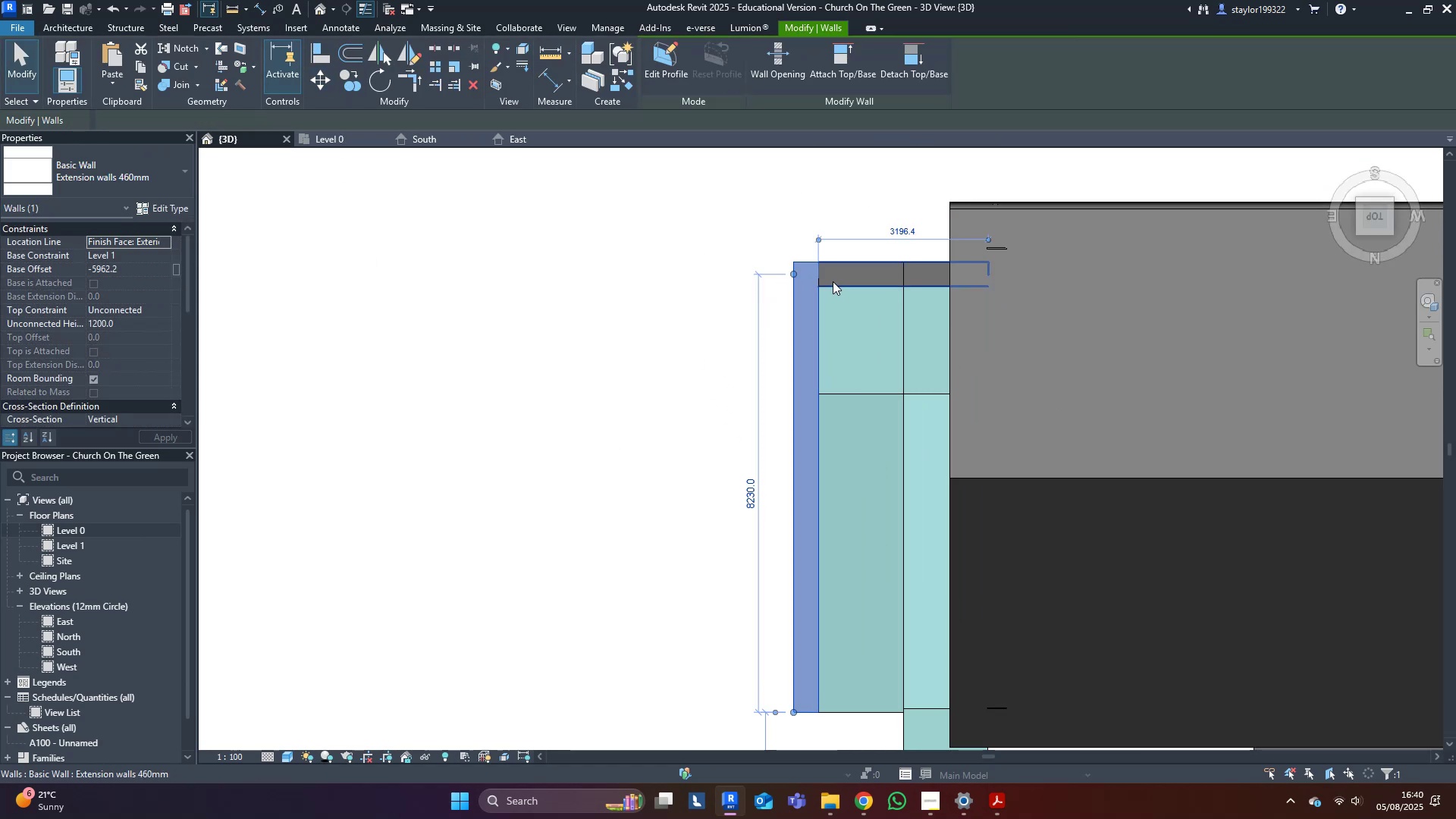 
left_click([833, 281])
 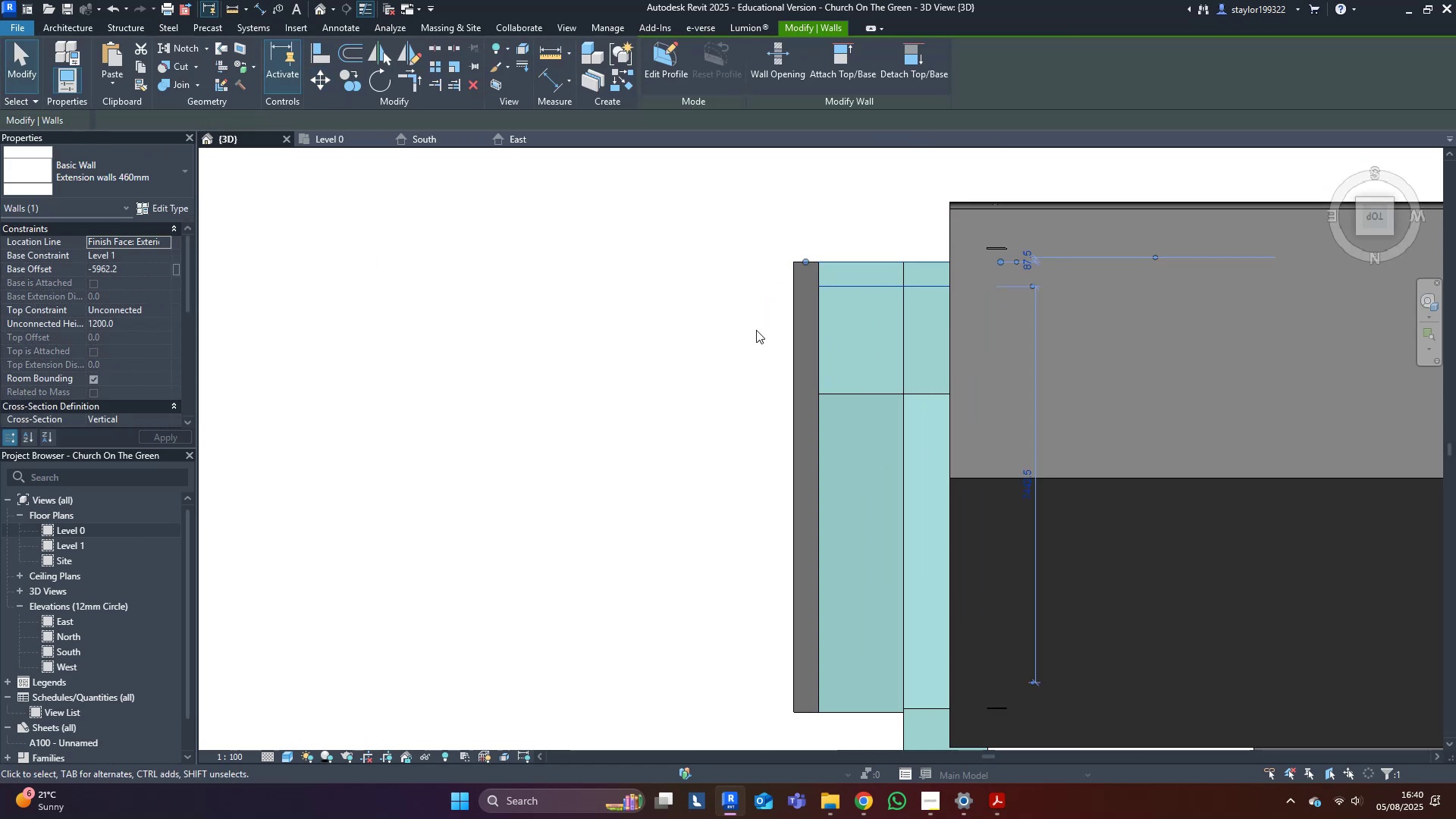 
hold_key(key=ShiftLeft, duration=0.66)
 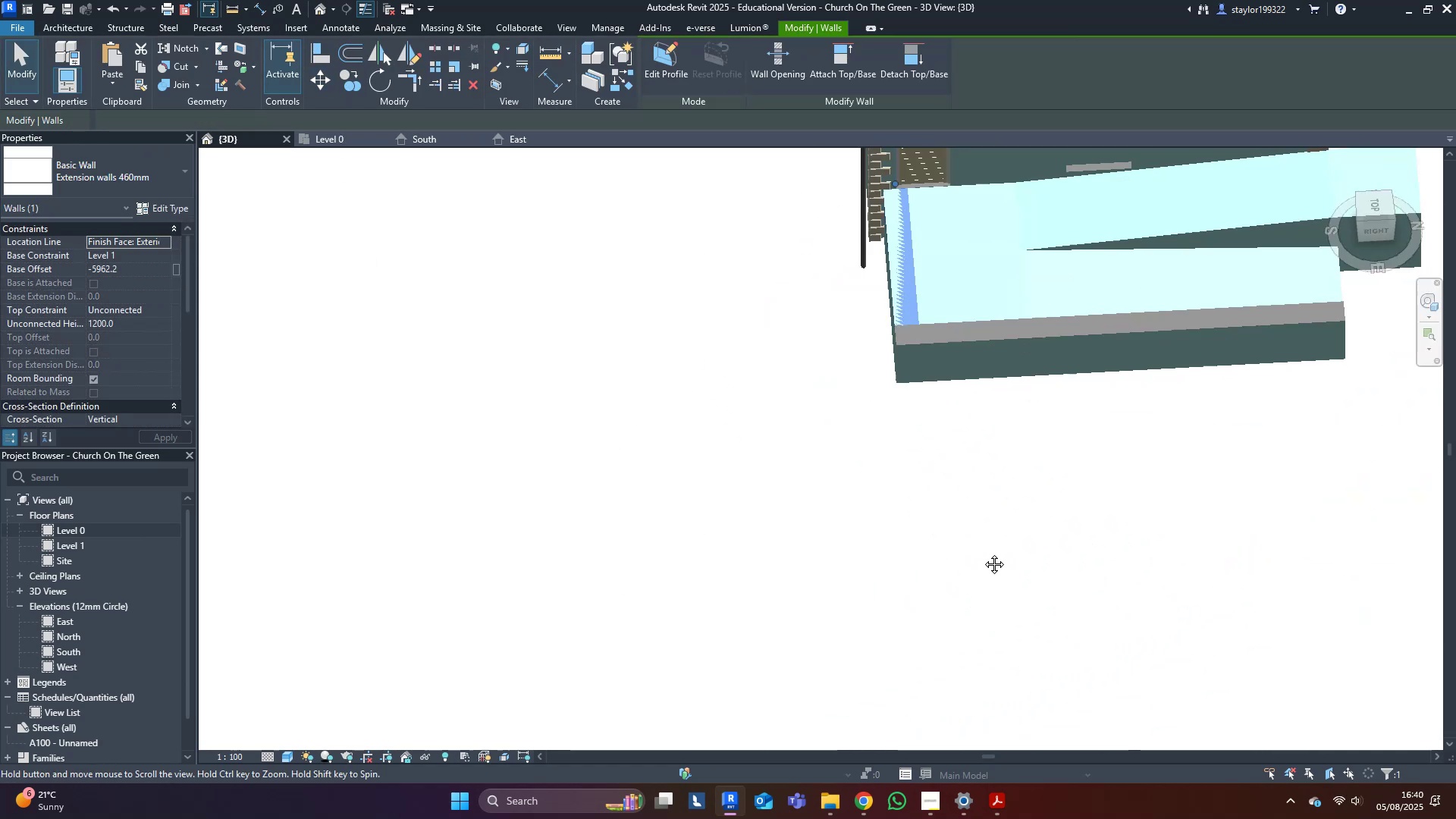 
hold_key(key=ShiftLeft, duration=0.73)
 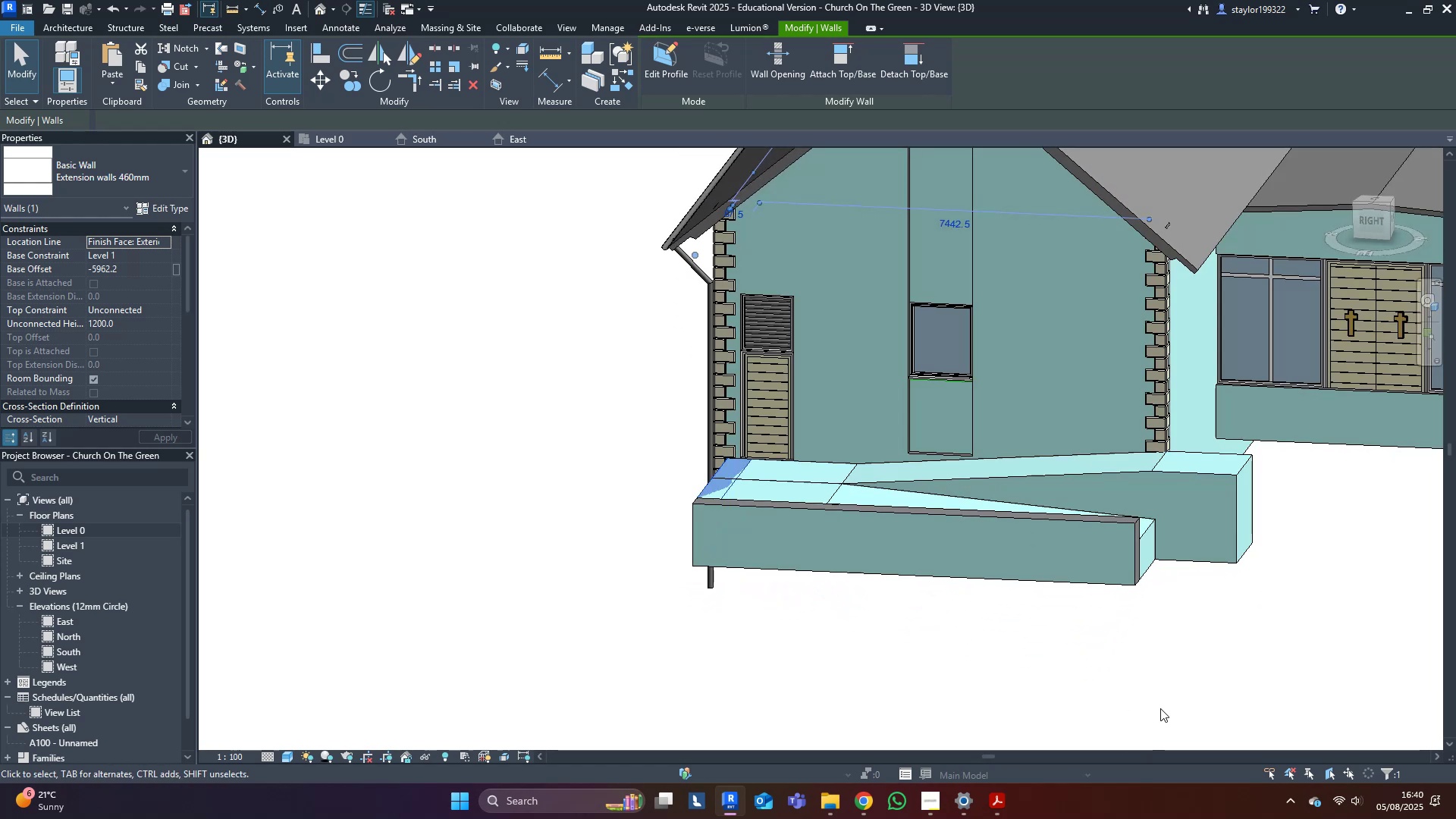 
left_click([1158, 707])
 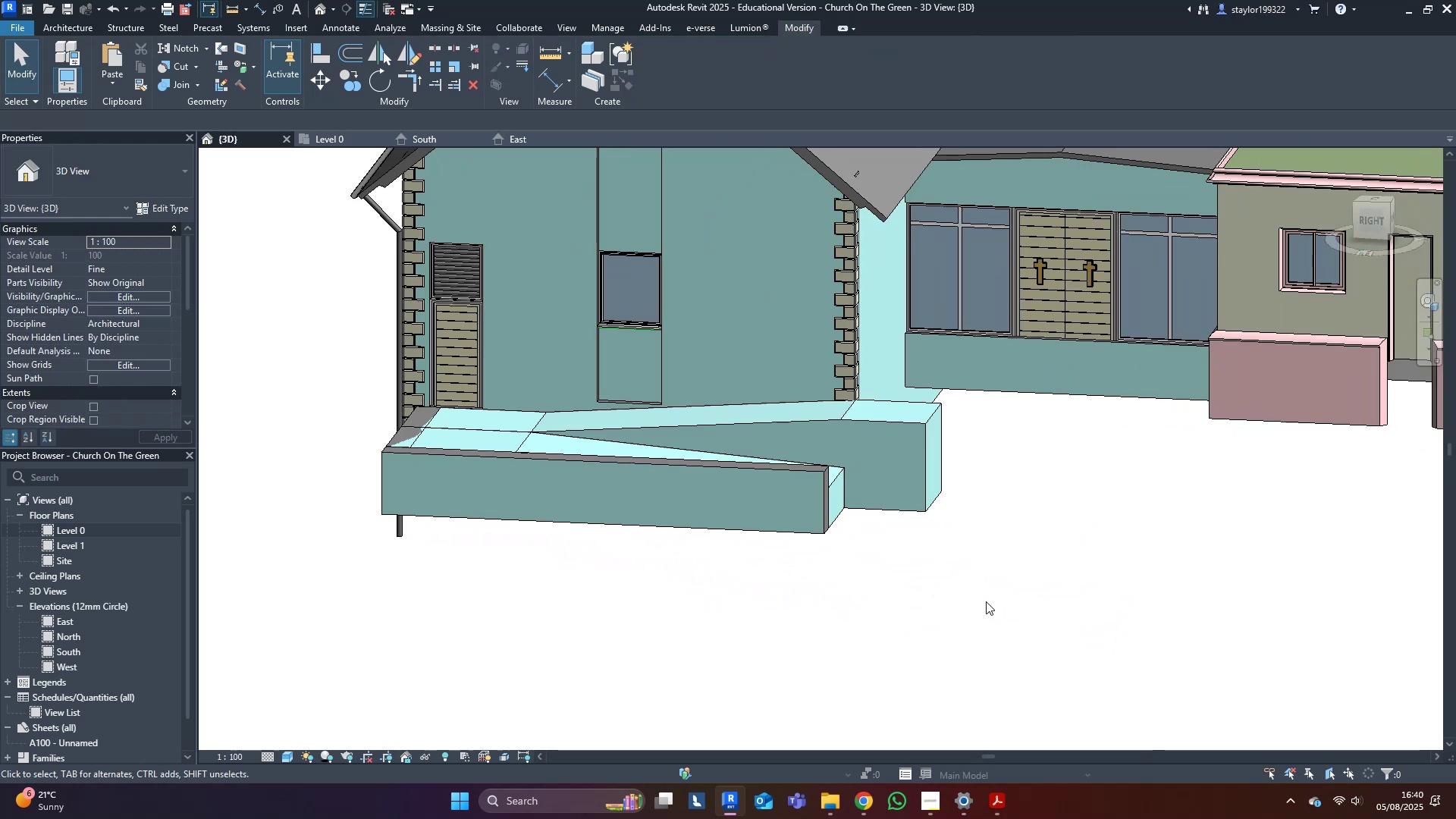 
hold_key(key=ShiftLeft, duration=1.53)
 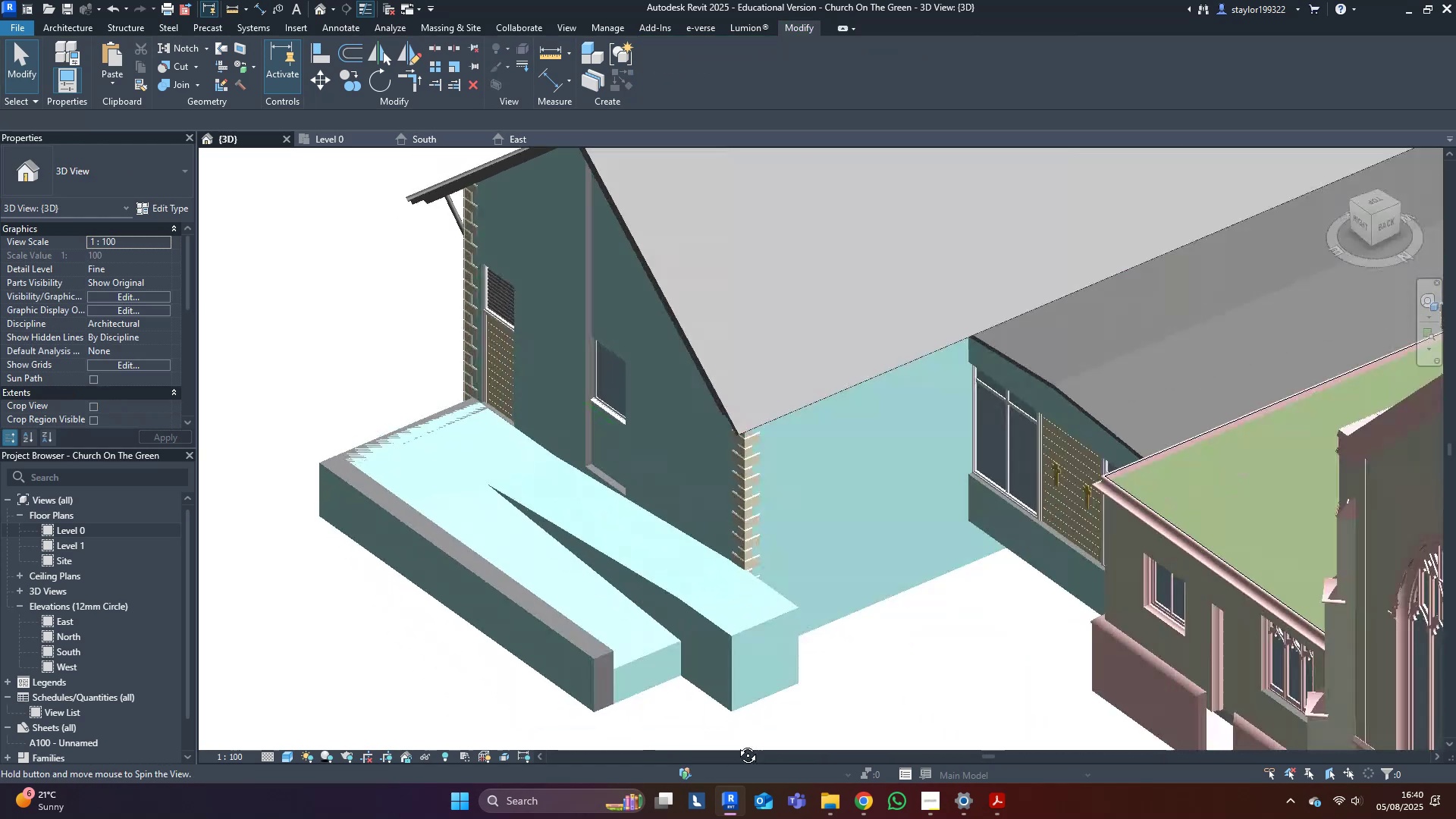 
key(Shift+ShiftLeft)
 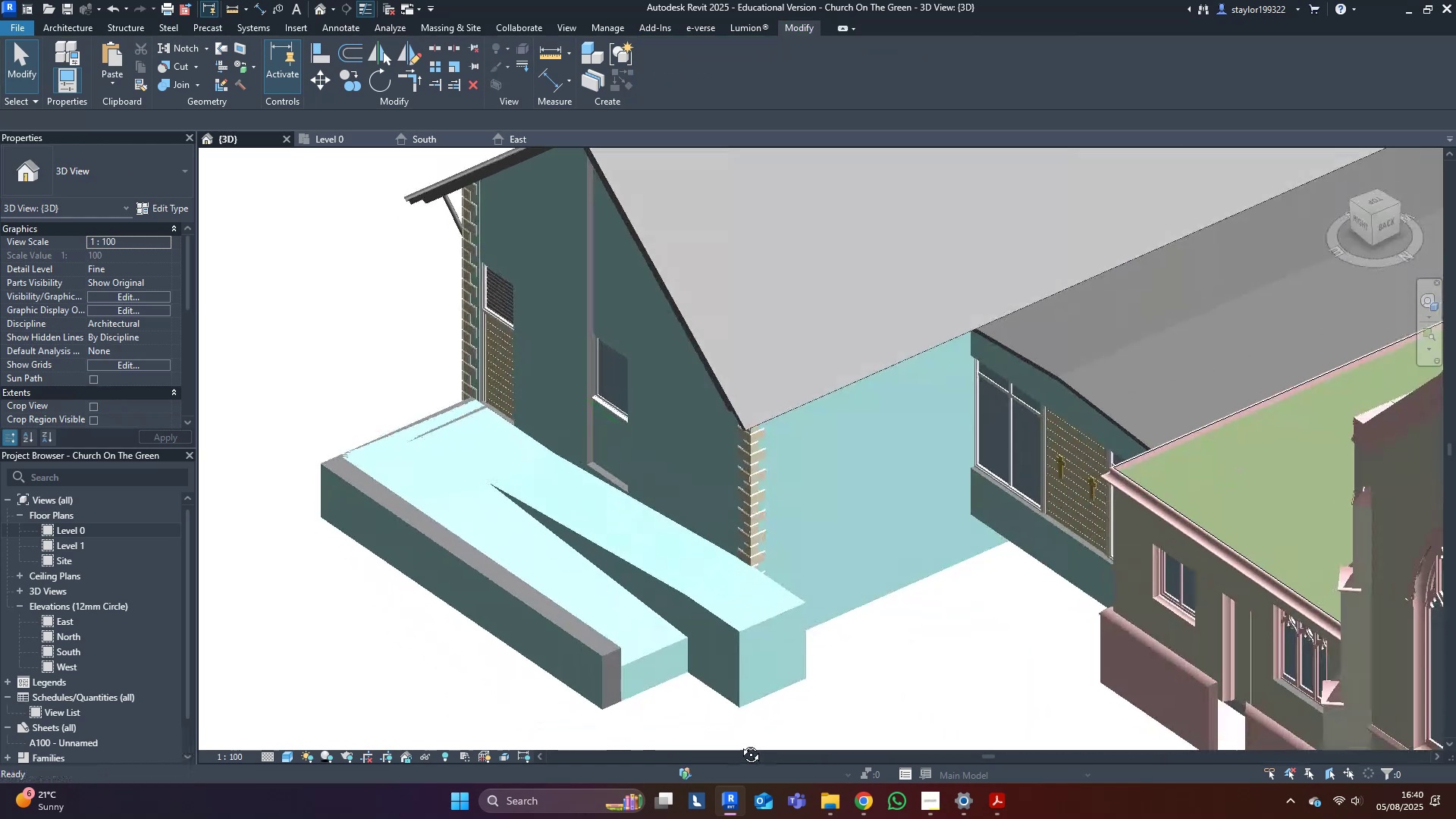 
key(Shift+ShiftLeft)
 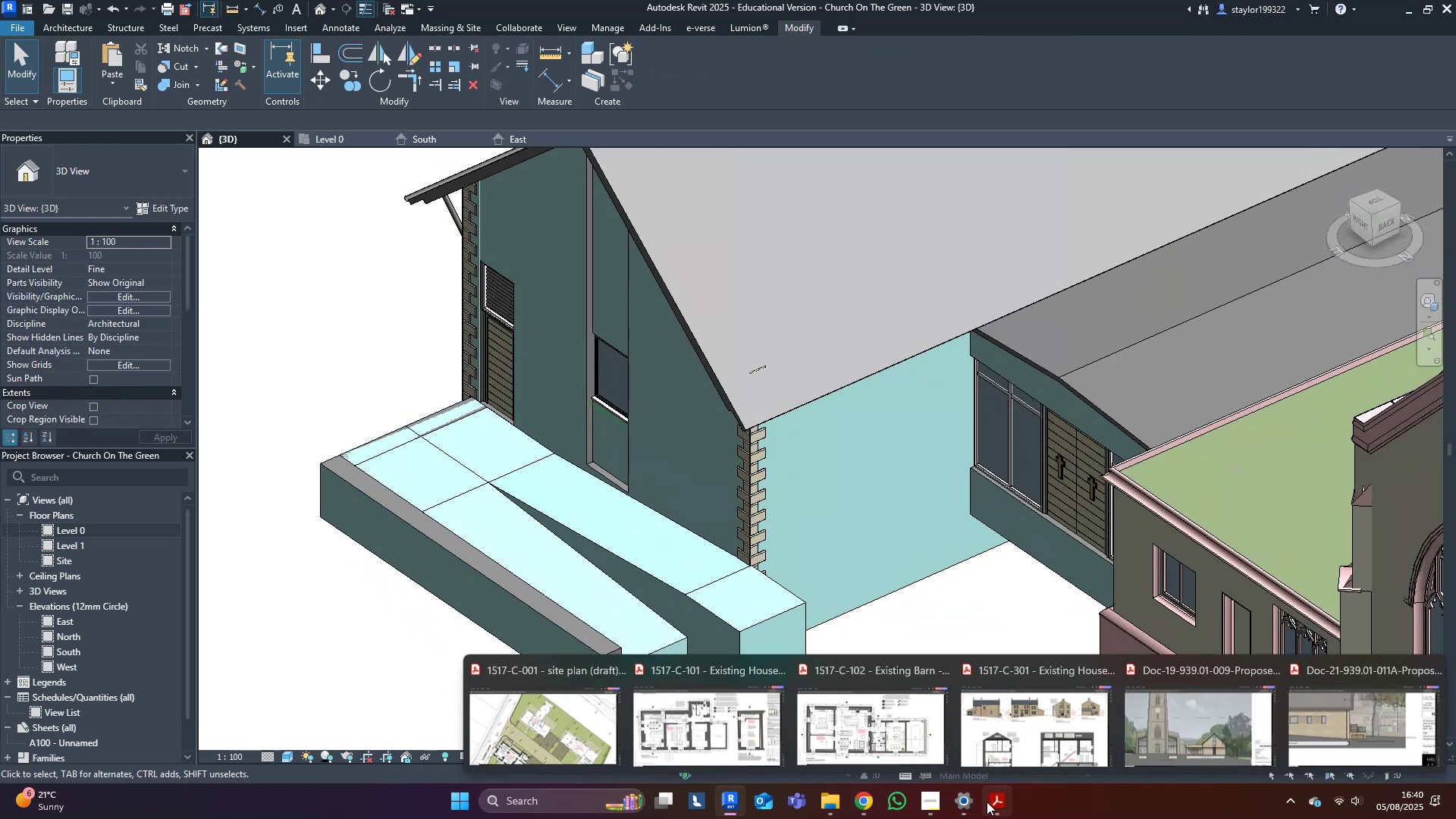 
mouse_move([1315, 711])
 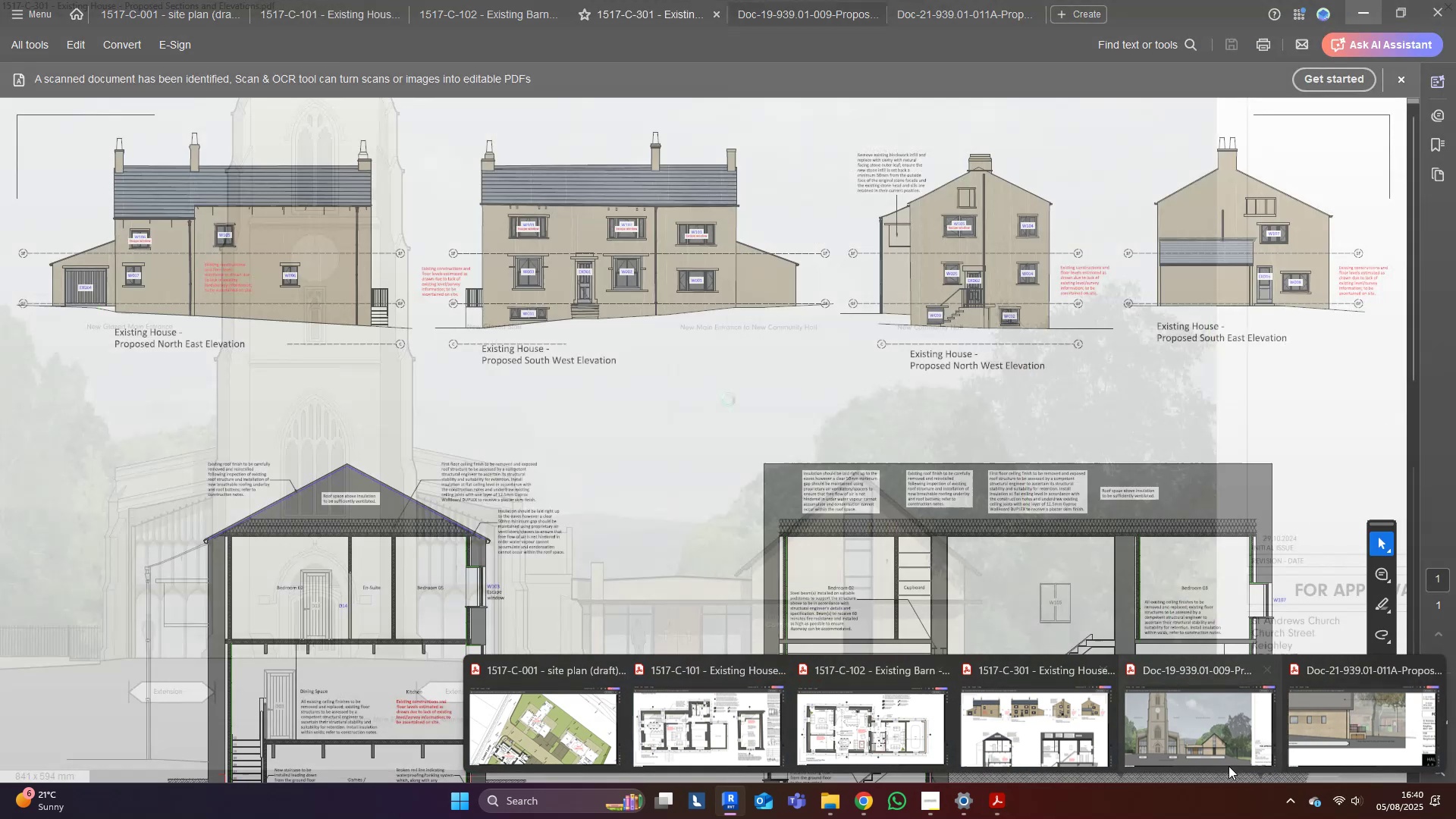 
left_click([1361, 736])
 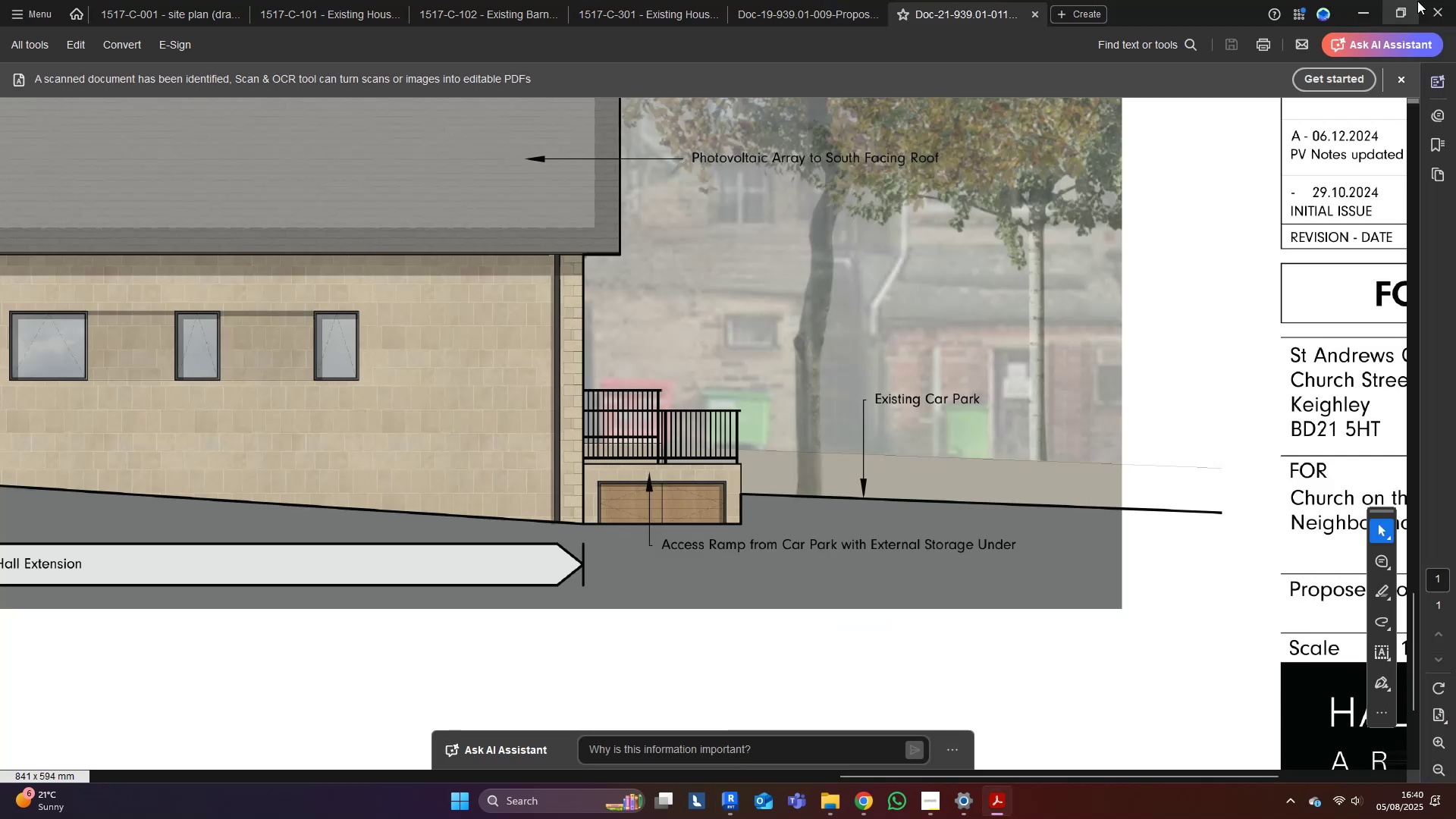 
left_click([1365, 6])
 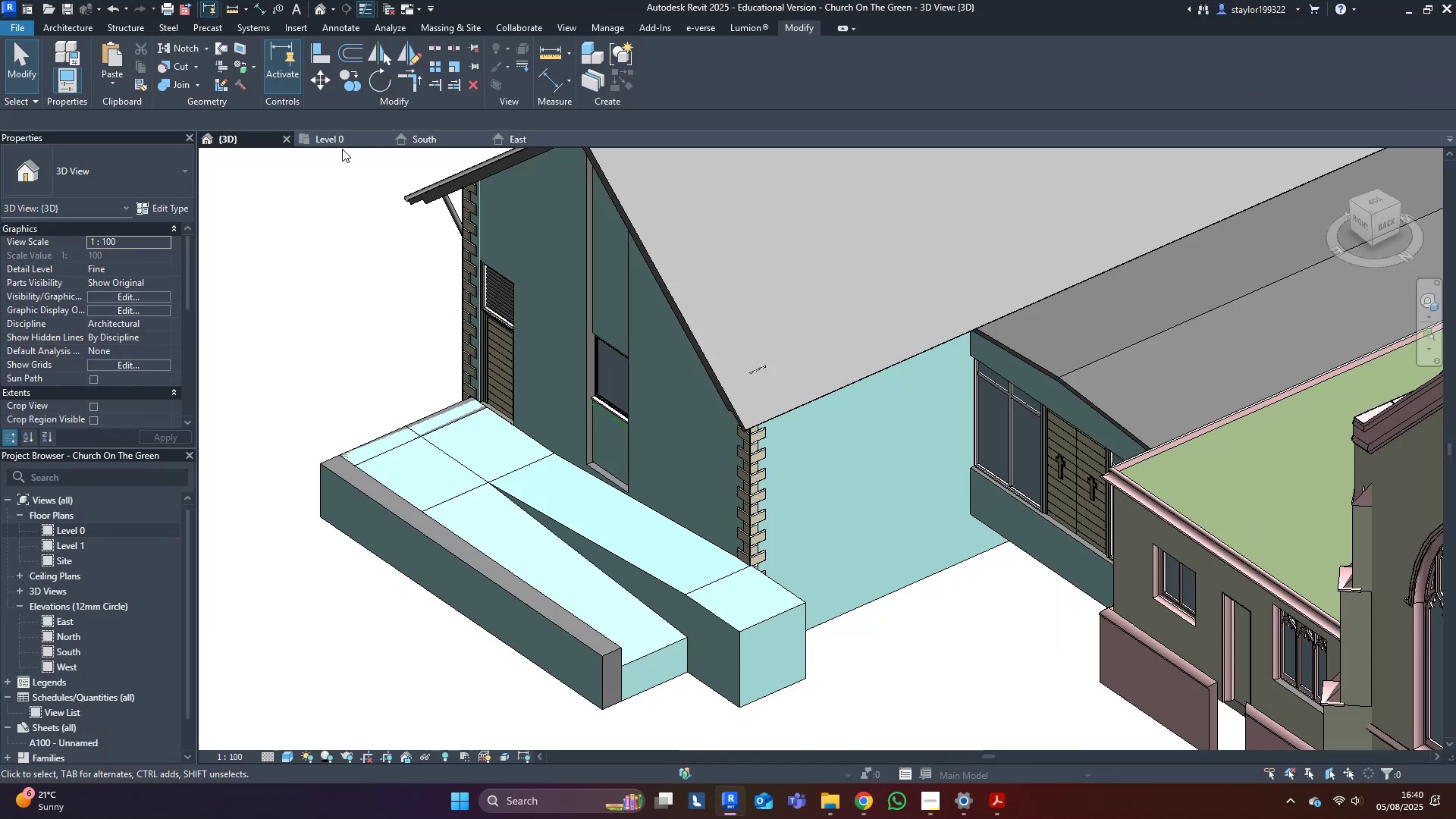 
left_click([342, 146])
 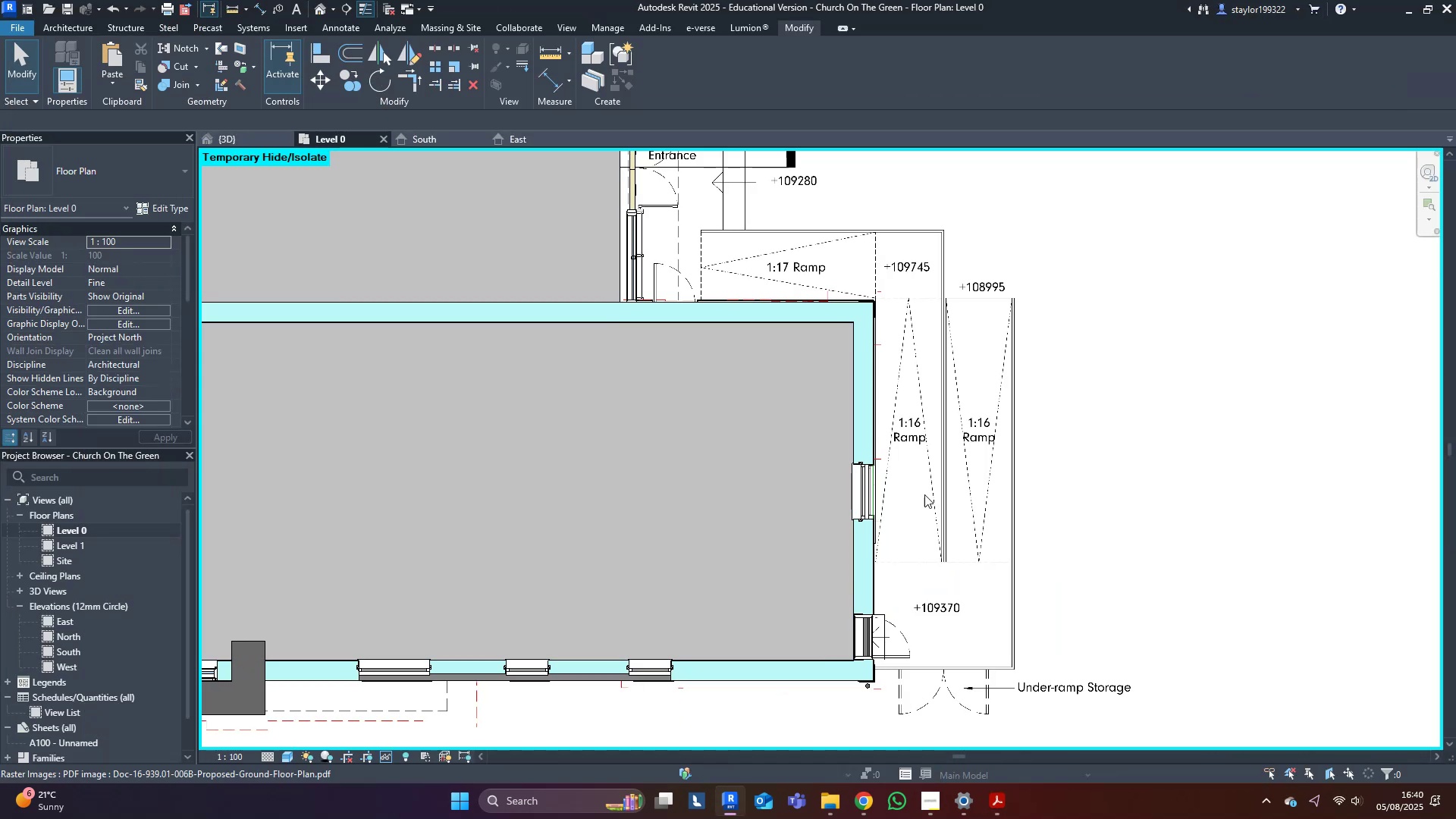 
scroll: coordinate [908, 351], scroll_direction: up, amount: 1.0
 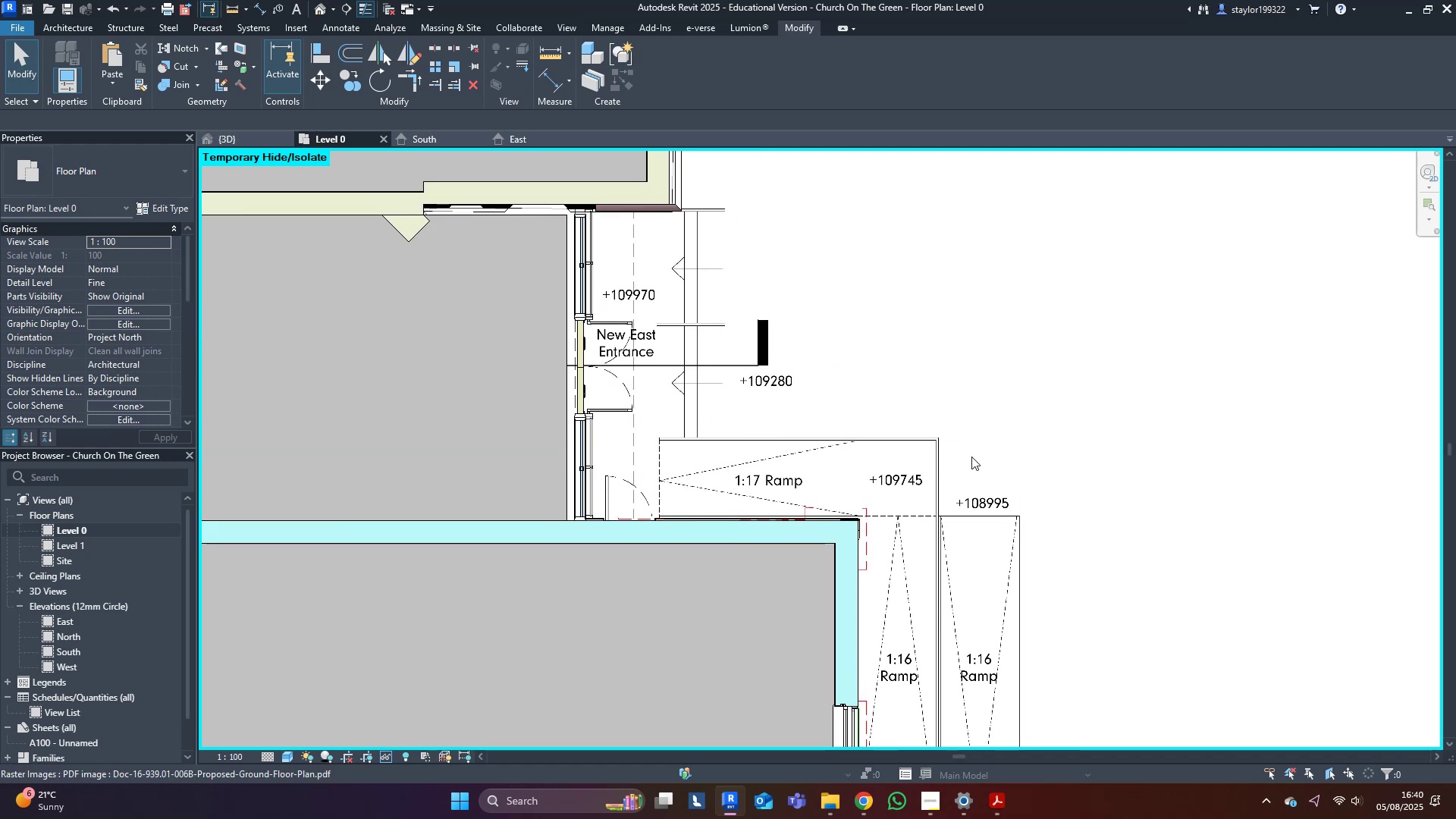 
wait(8.3)
 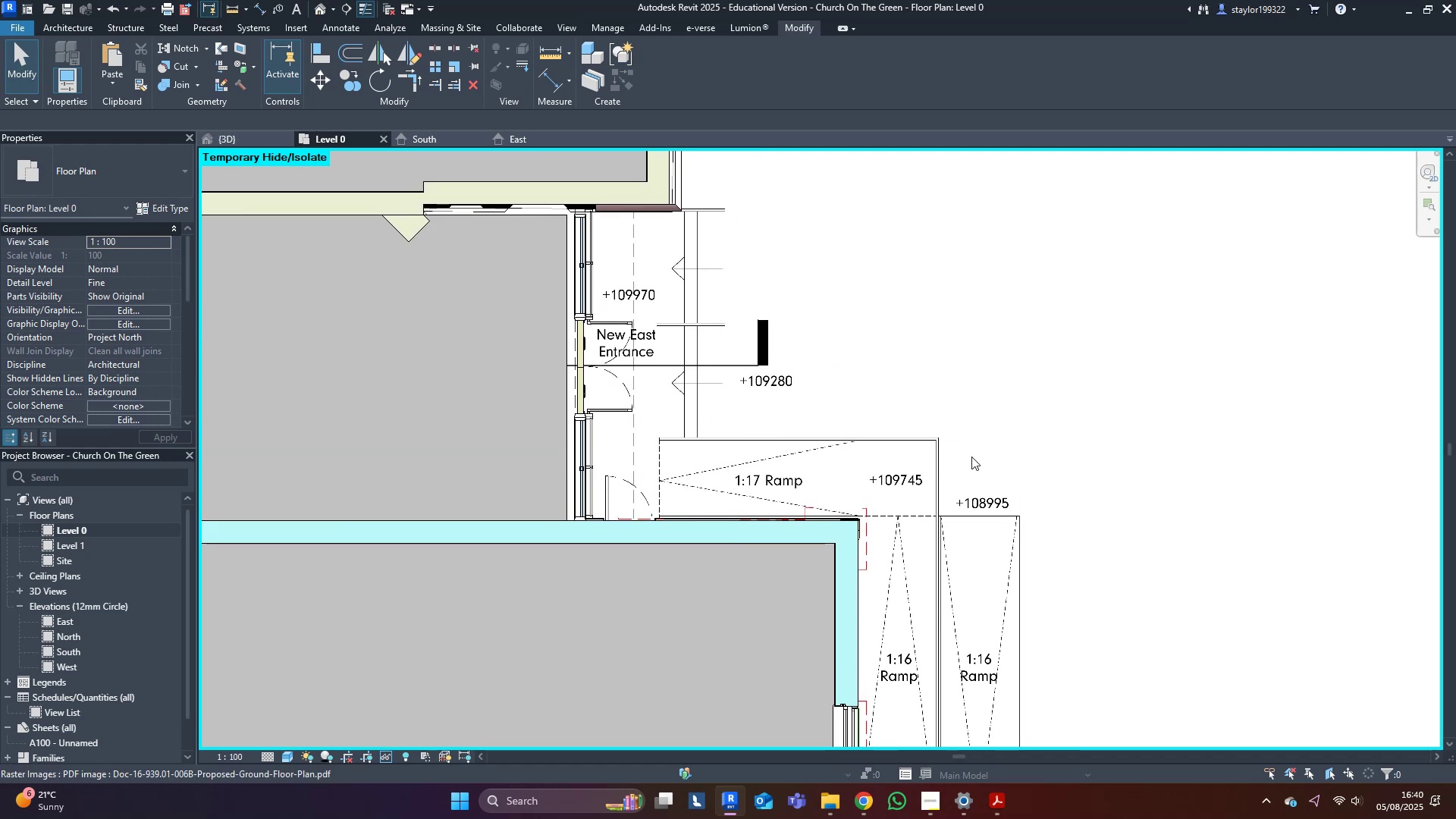 
left_click([379, 446])
 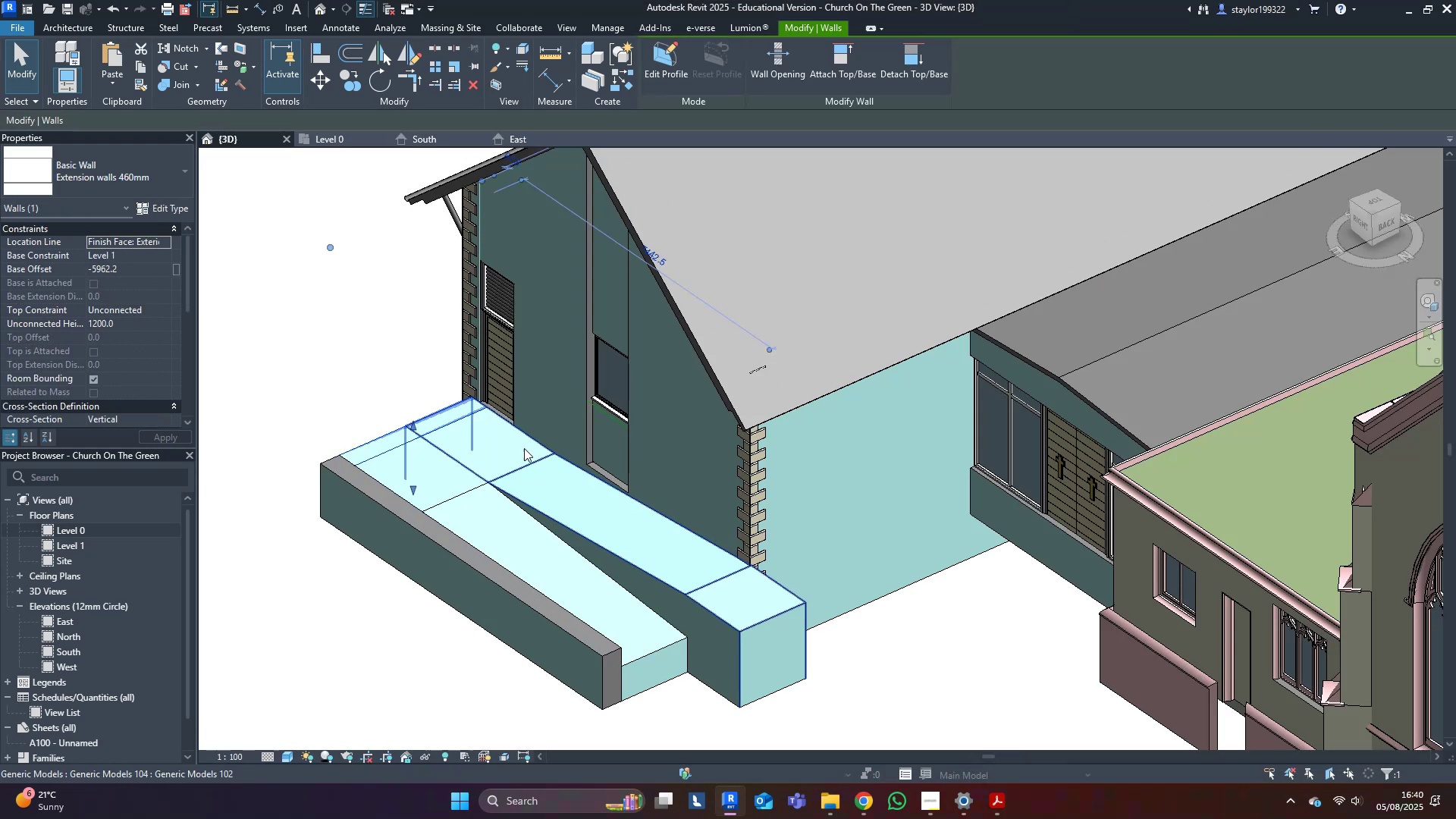 
key(Shift+ShiftLeft)
 